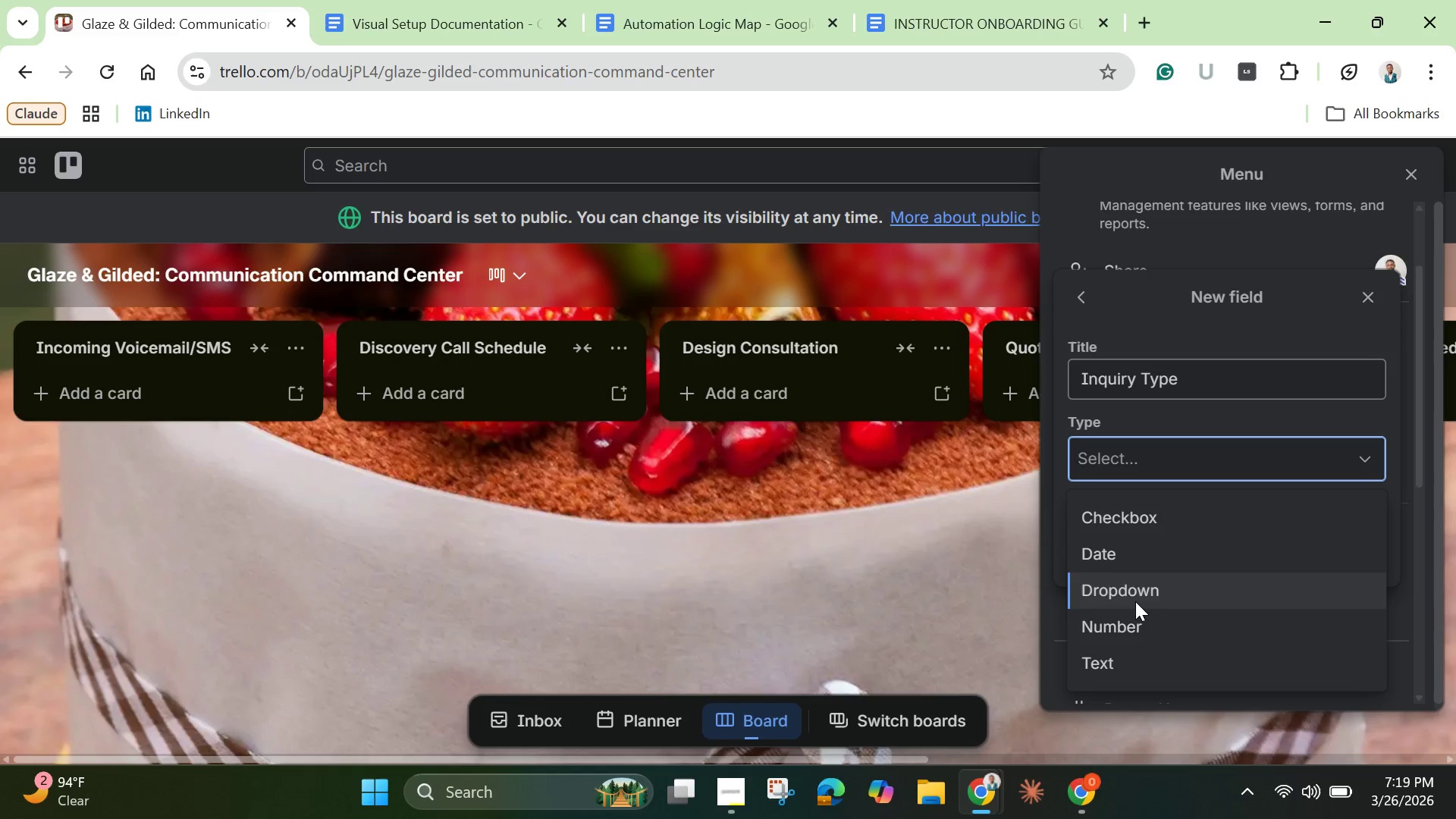 
left_click([1135, 595])
 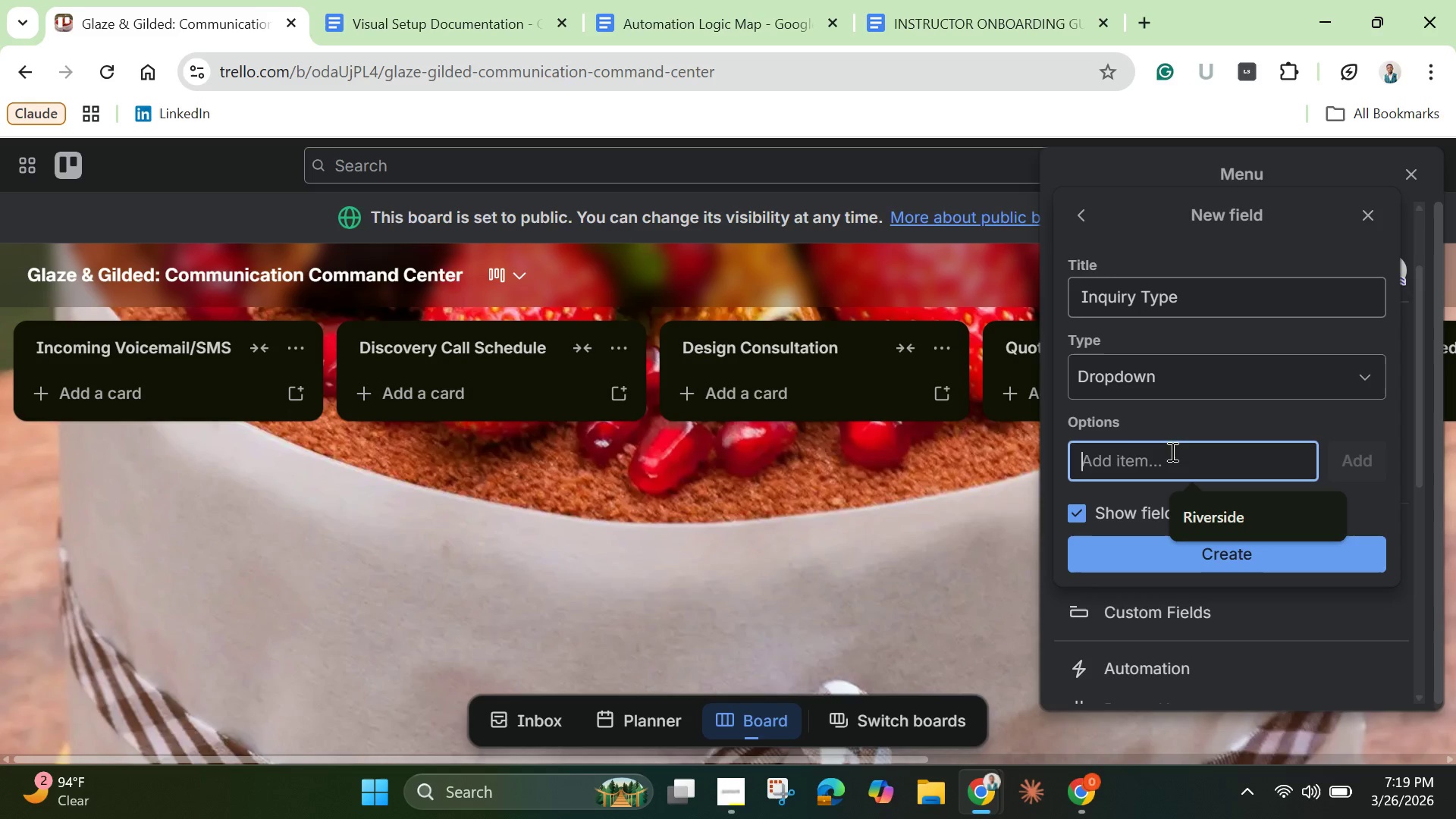 
wait(6.97)
 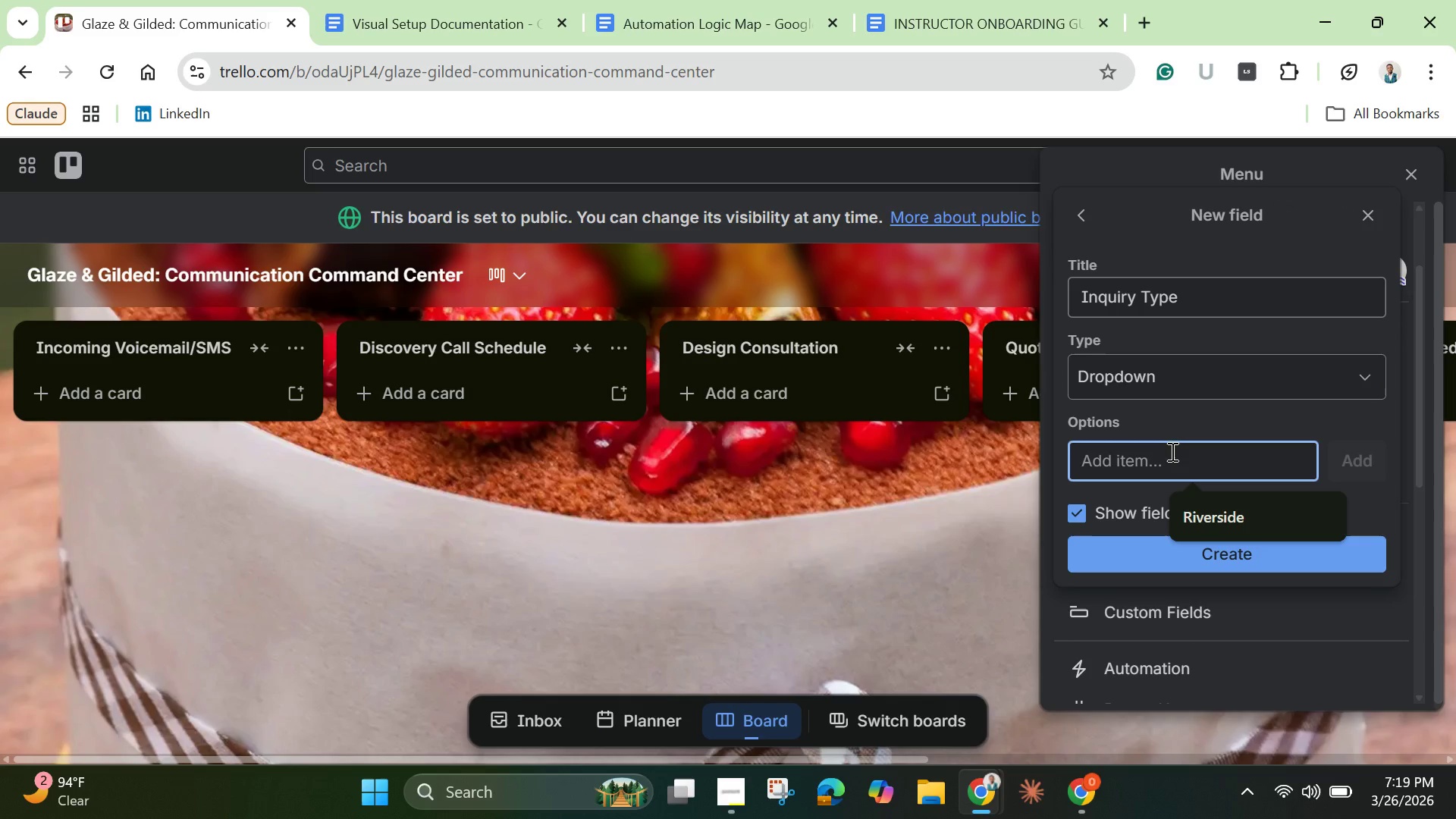 
type(Wedding)
 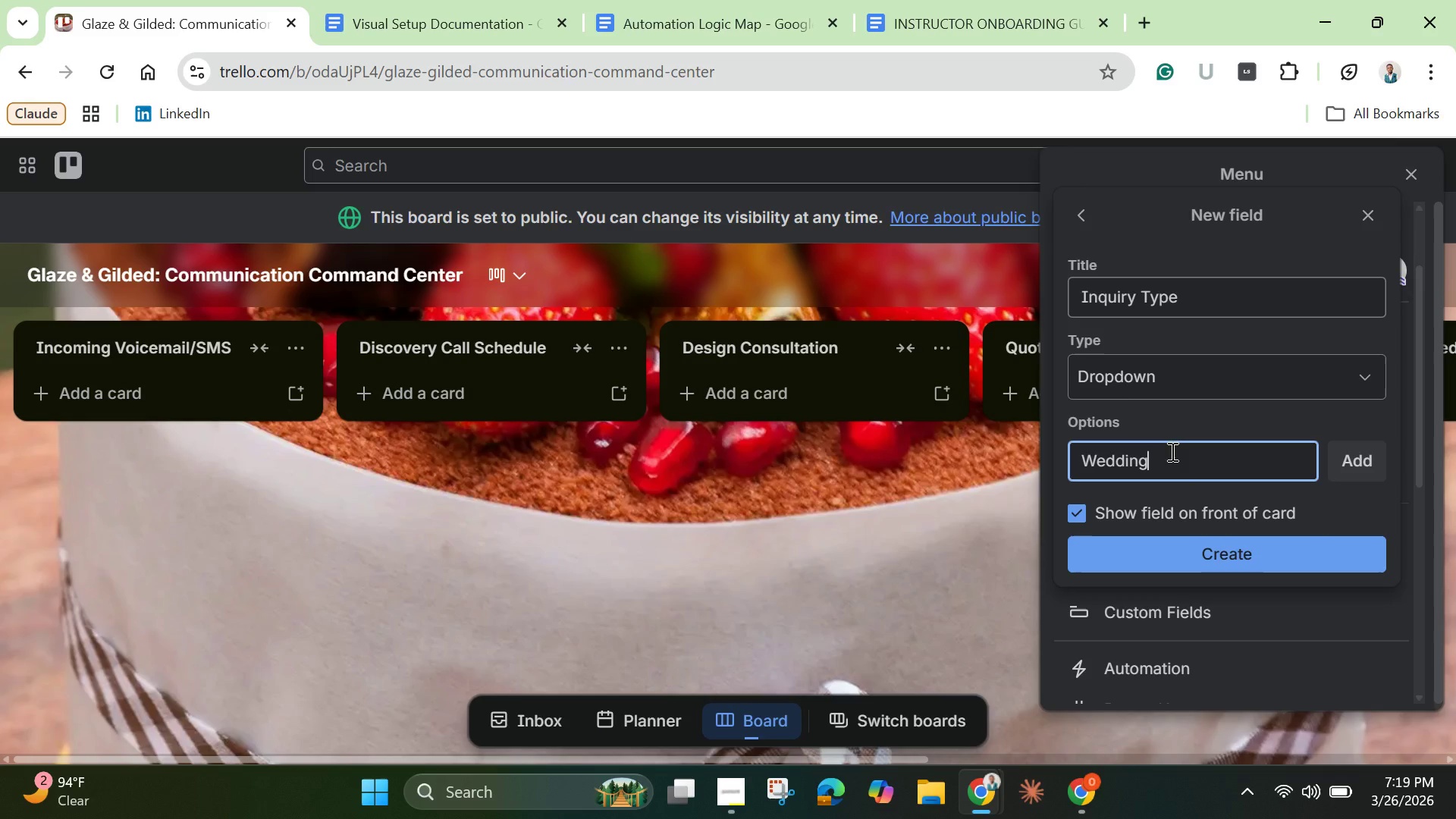 
key(Enter)
 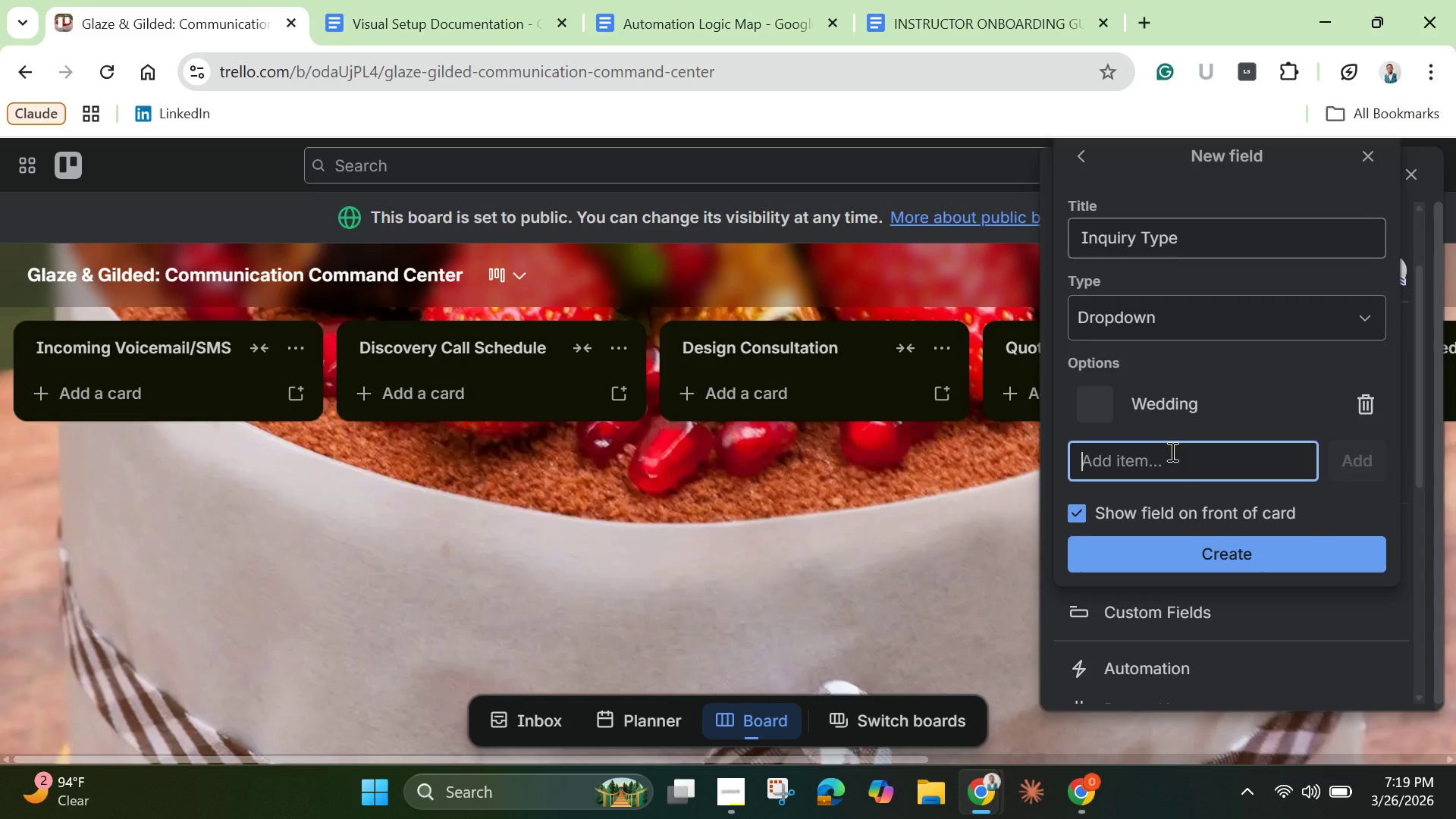 
type(Corporate)
 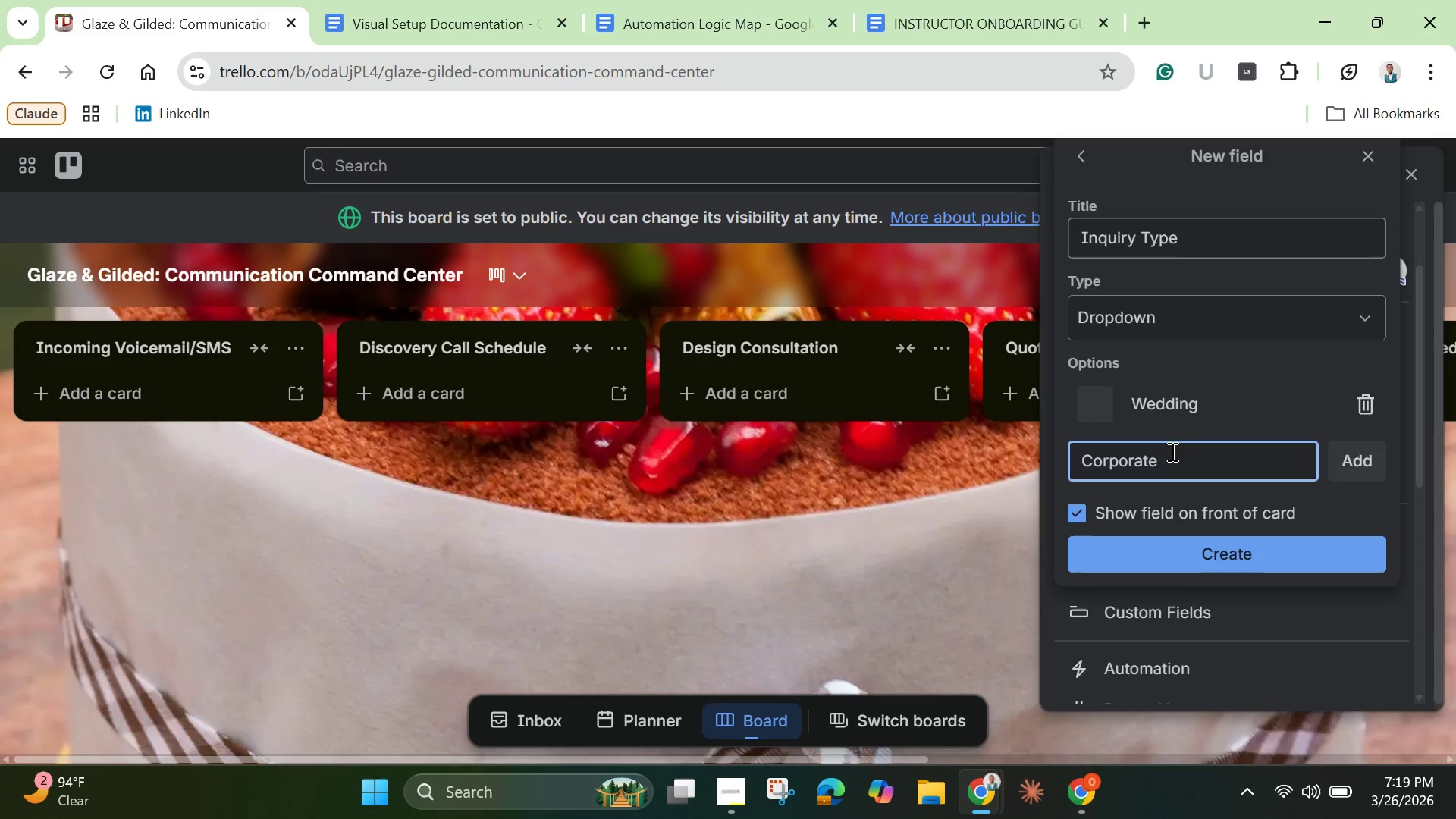 
key(Enter)
 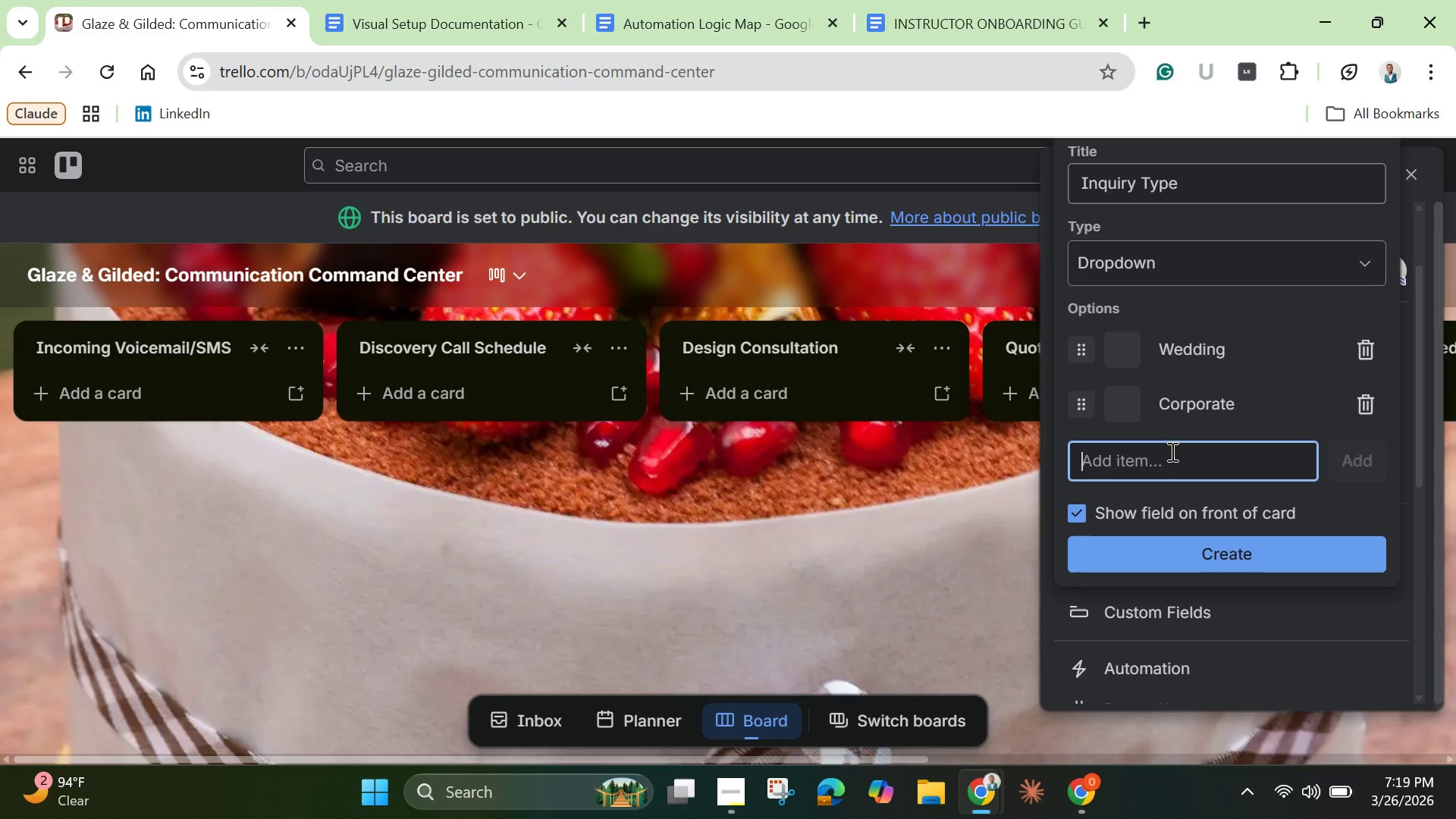 
type(Priavte)
key(Backspace)
key(Backspace)
key(Backspace)
key(Backspace)
type(vate)
 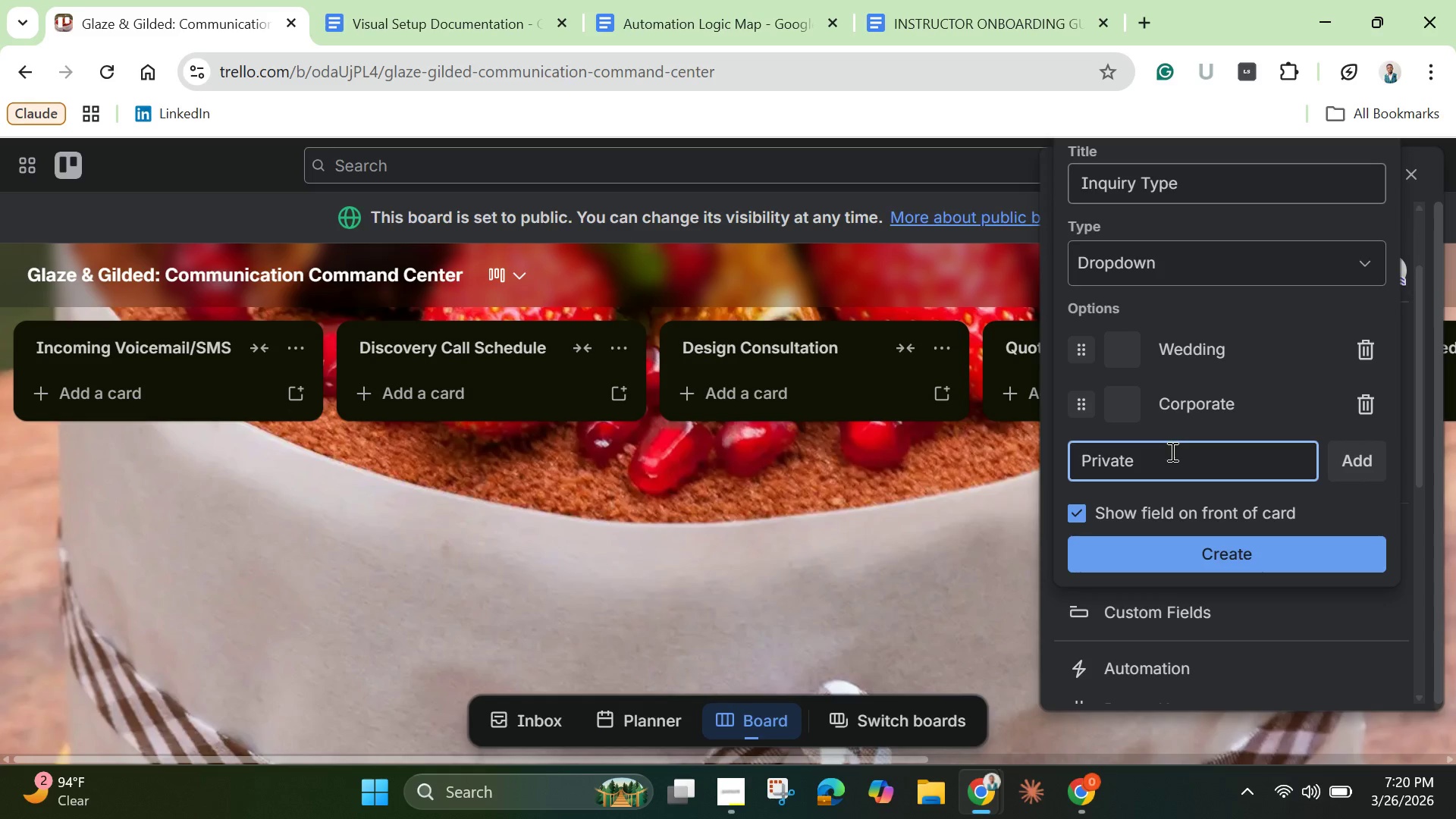 
key(Enter)
 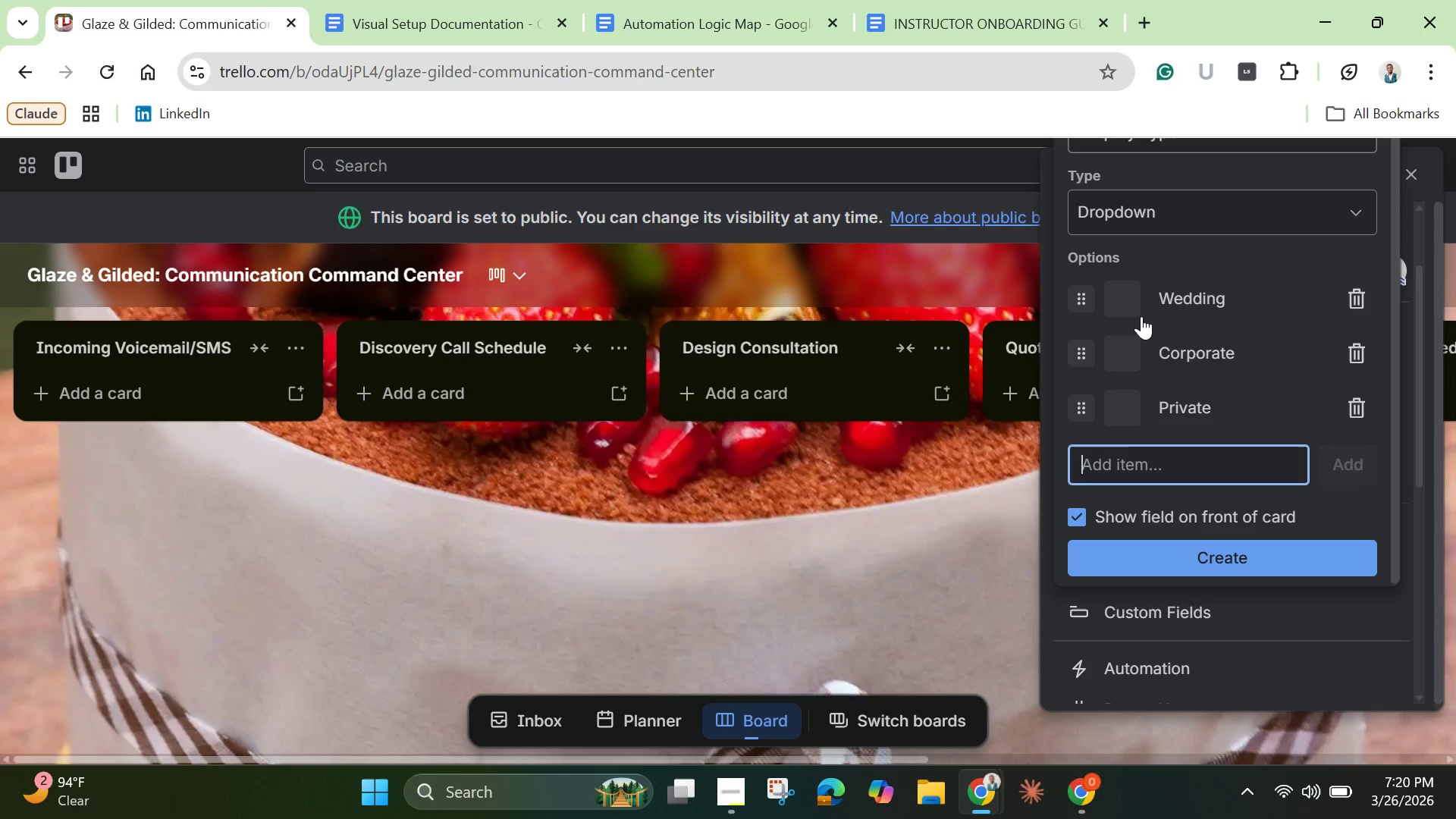 
left_click([1128, 300])
 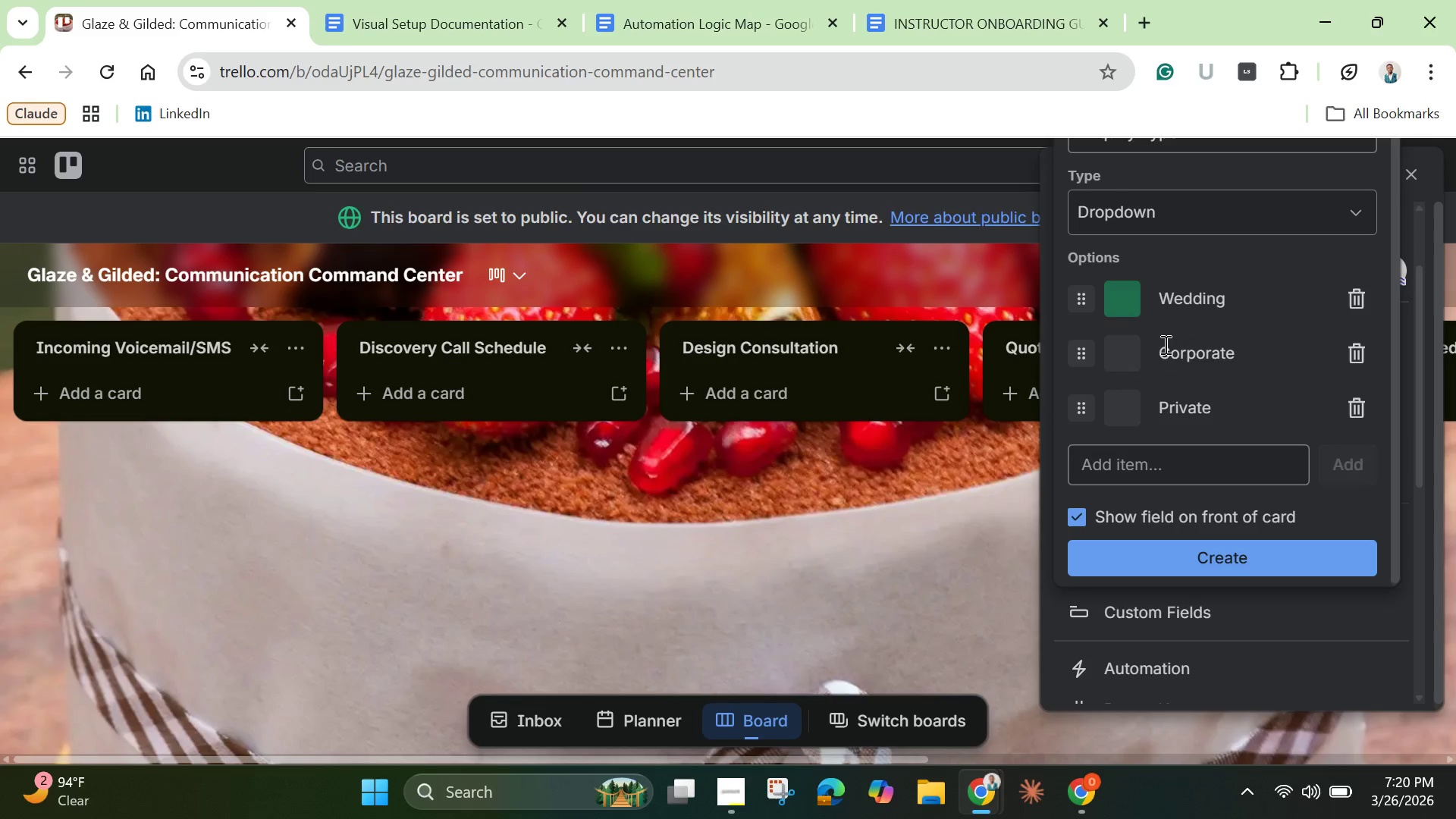 
left_click([1137, 360])
 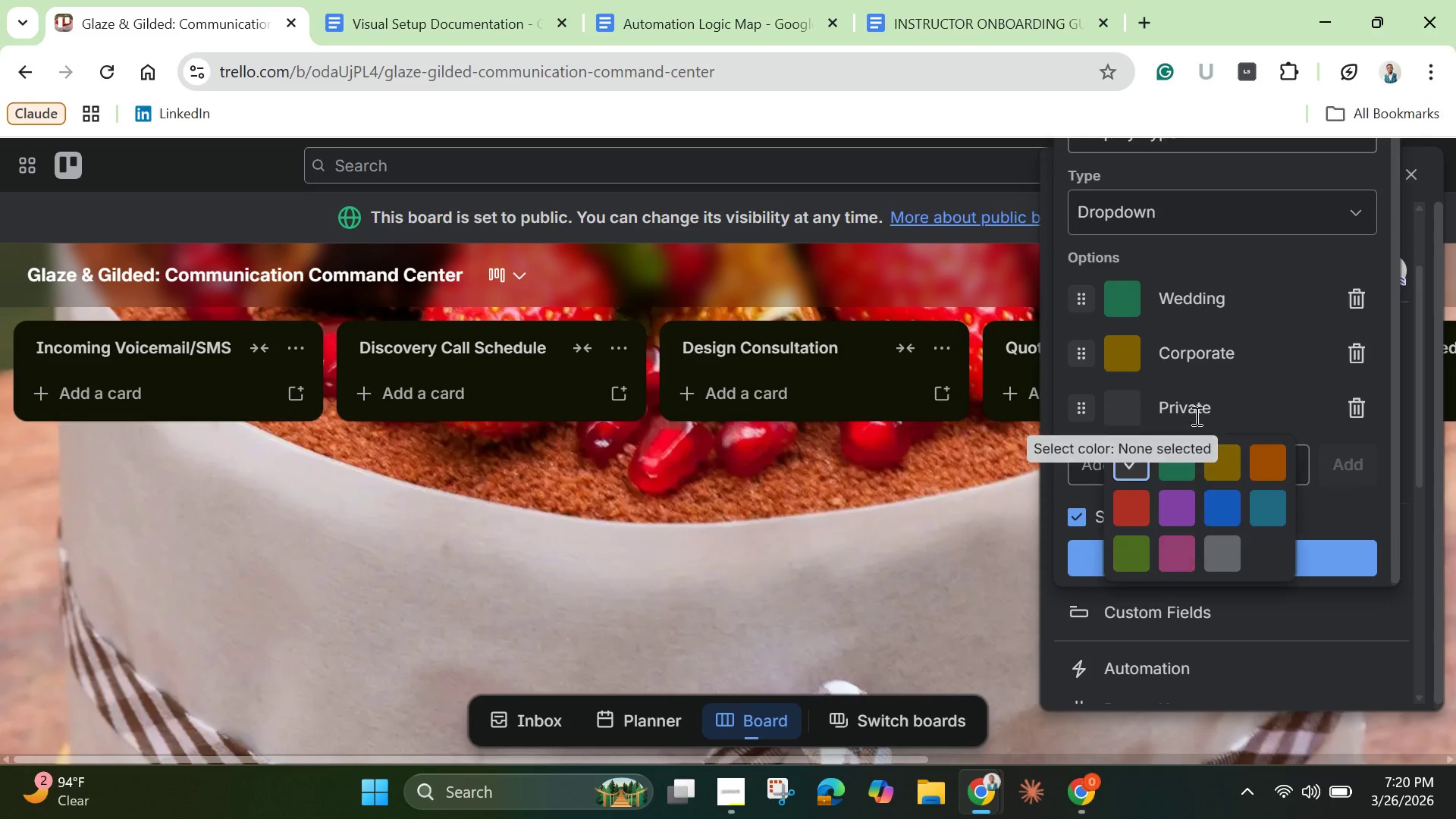 
left_click([1276, 471])
 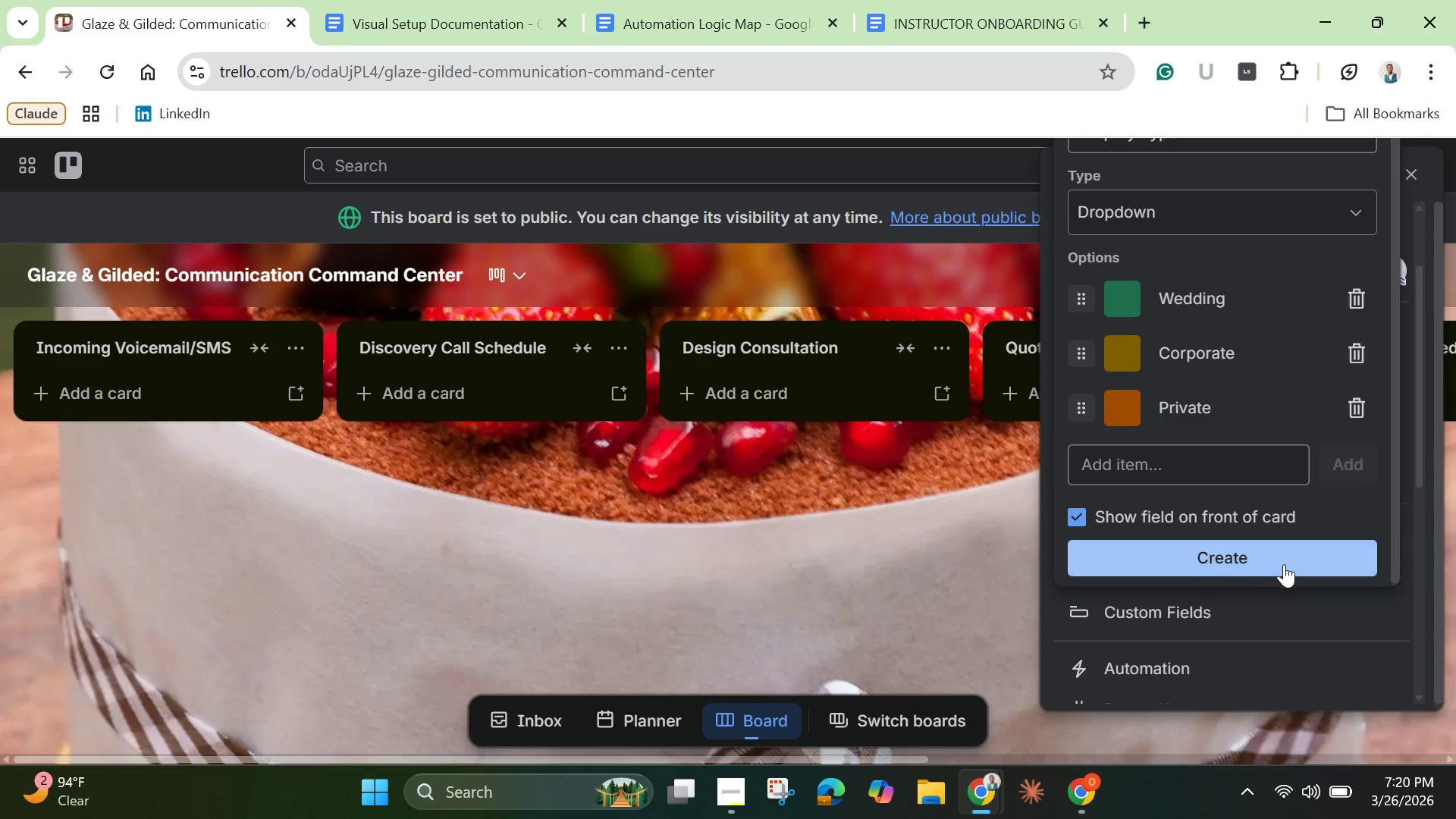 
left_click([1284, 564])
 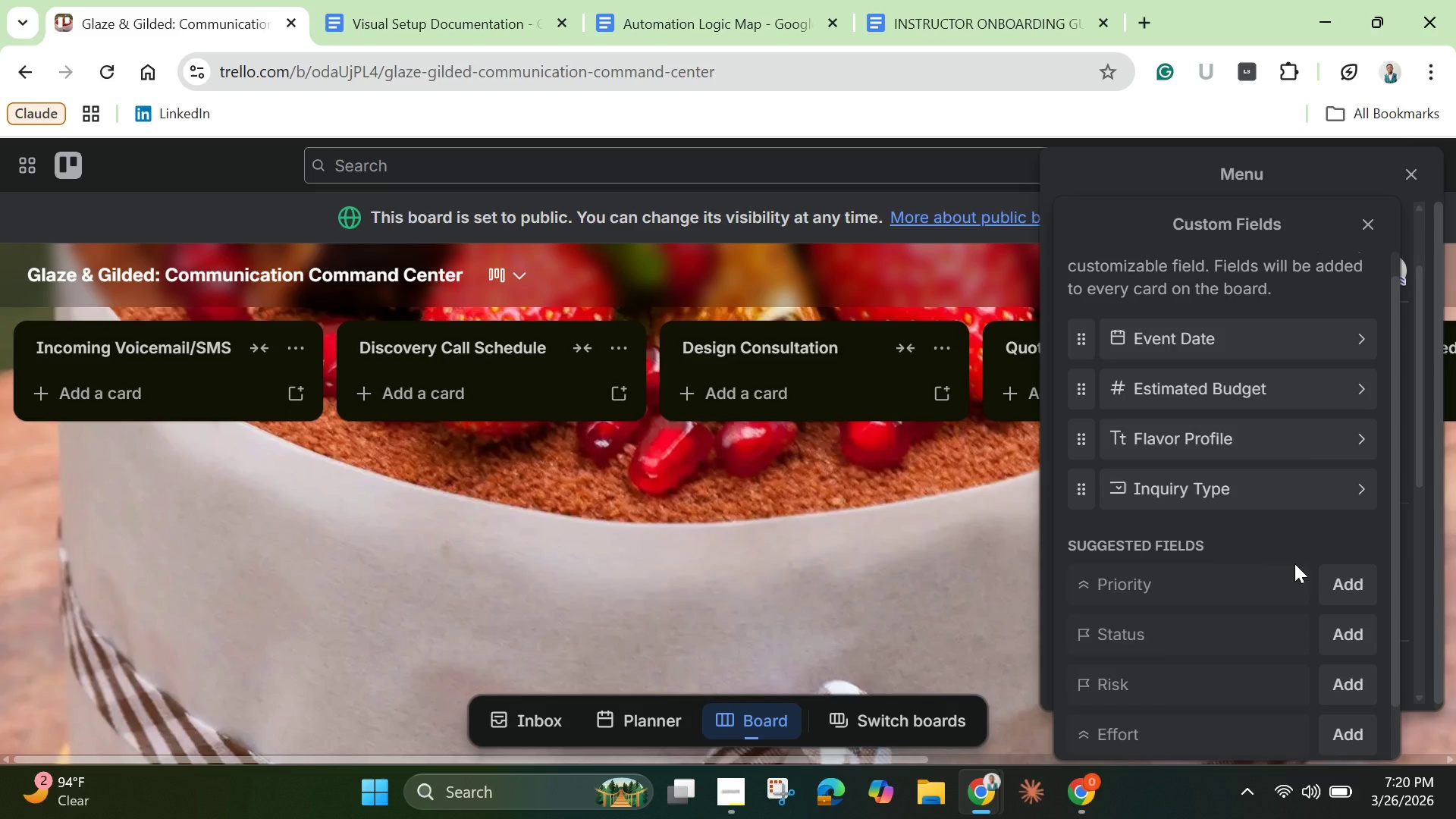 
wait(11.69)
 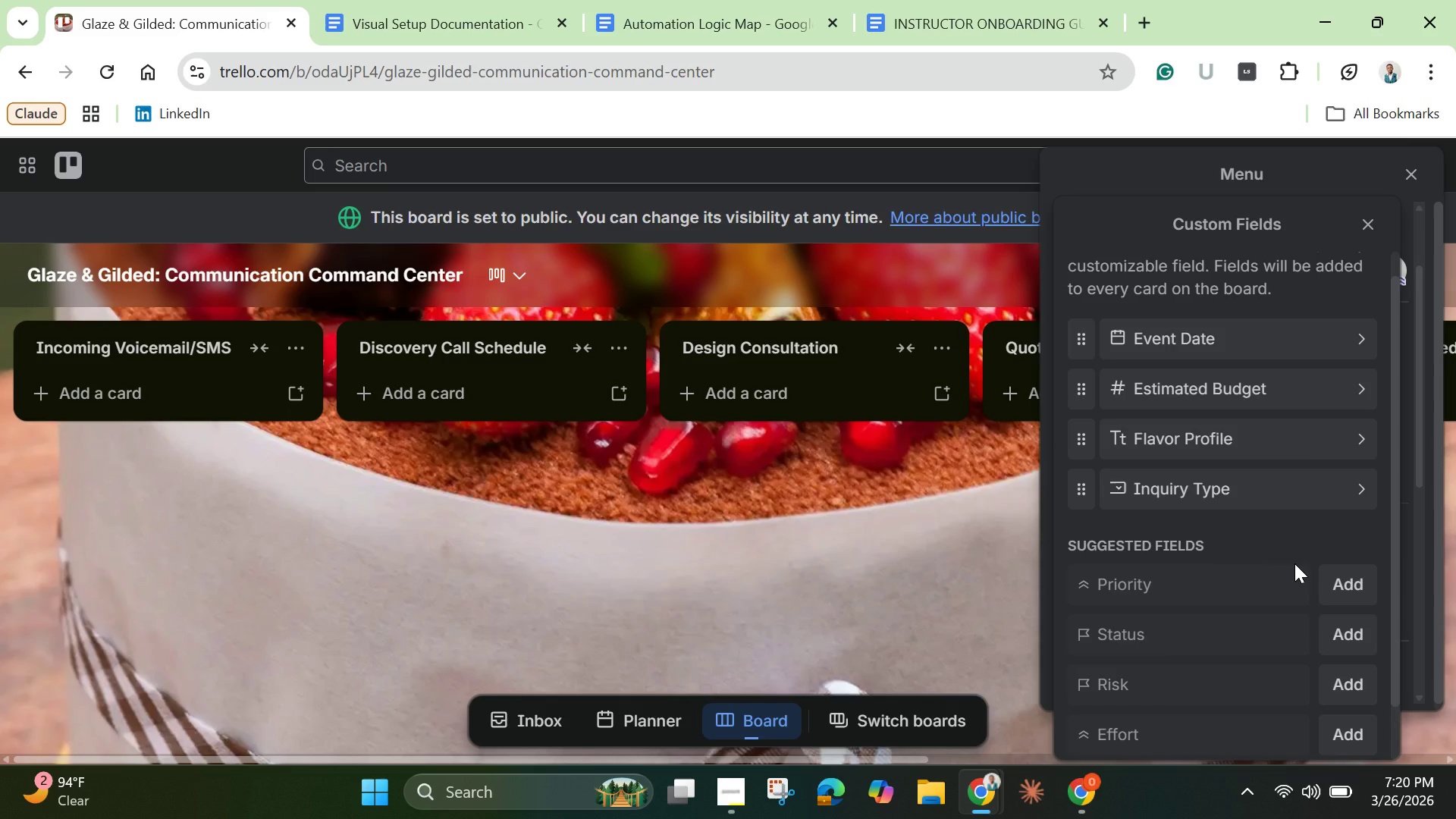 
left_click([842, 589])
 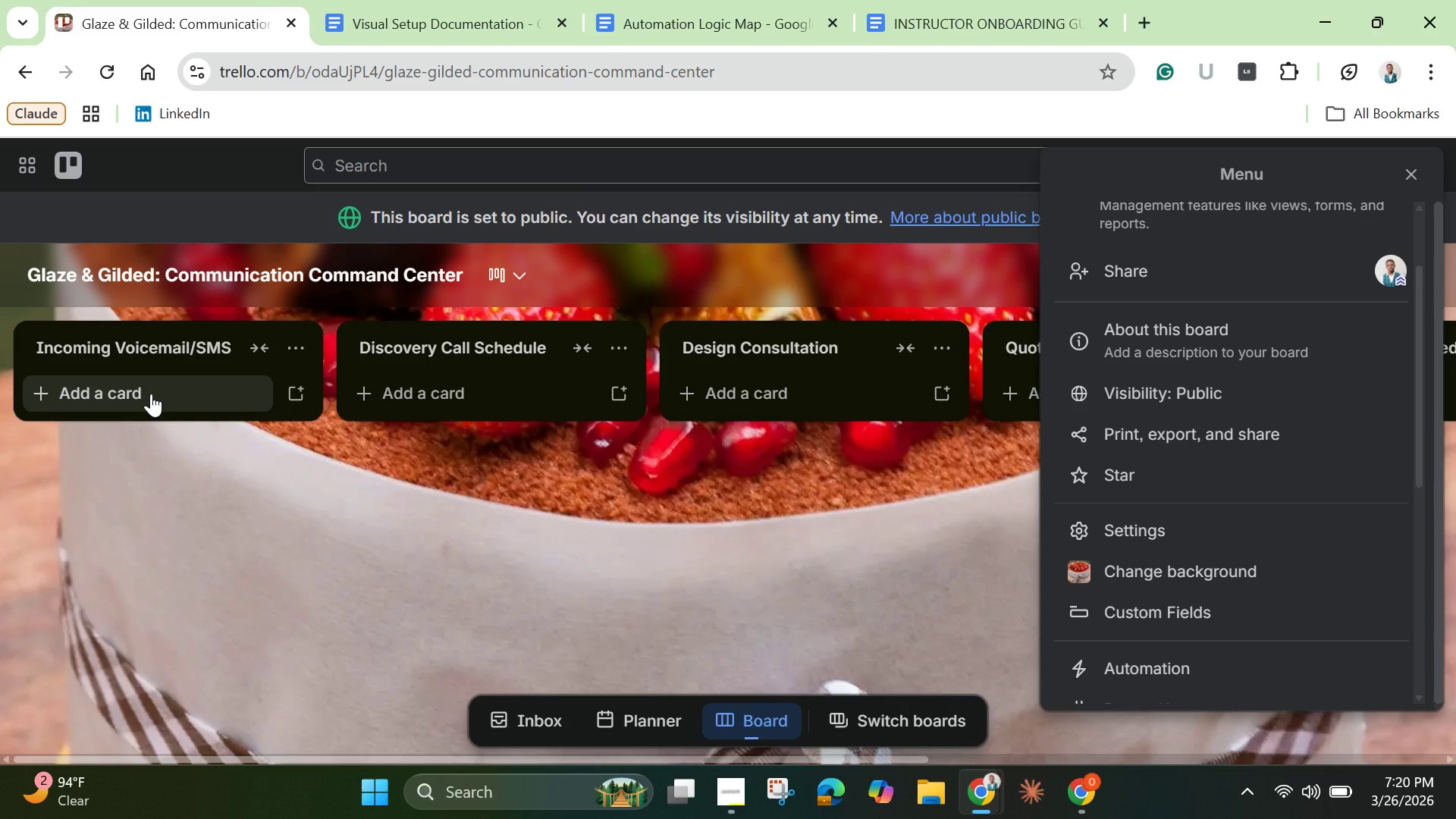 
wait(6.02)
 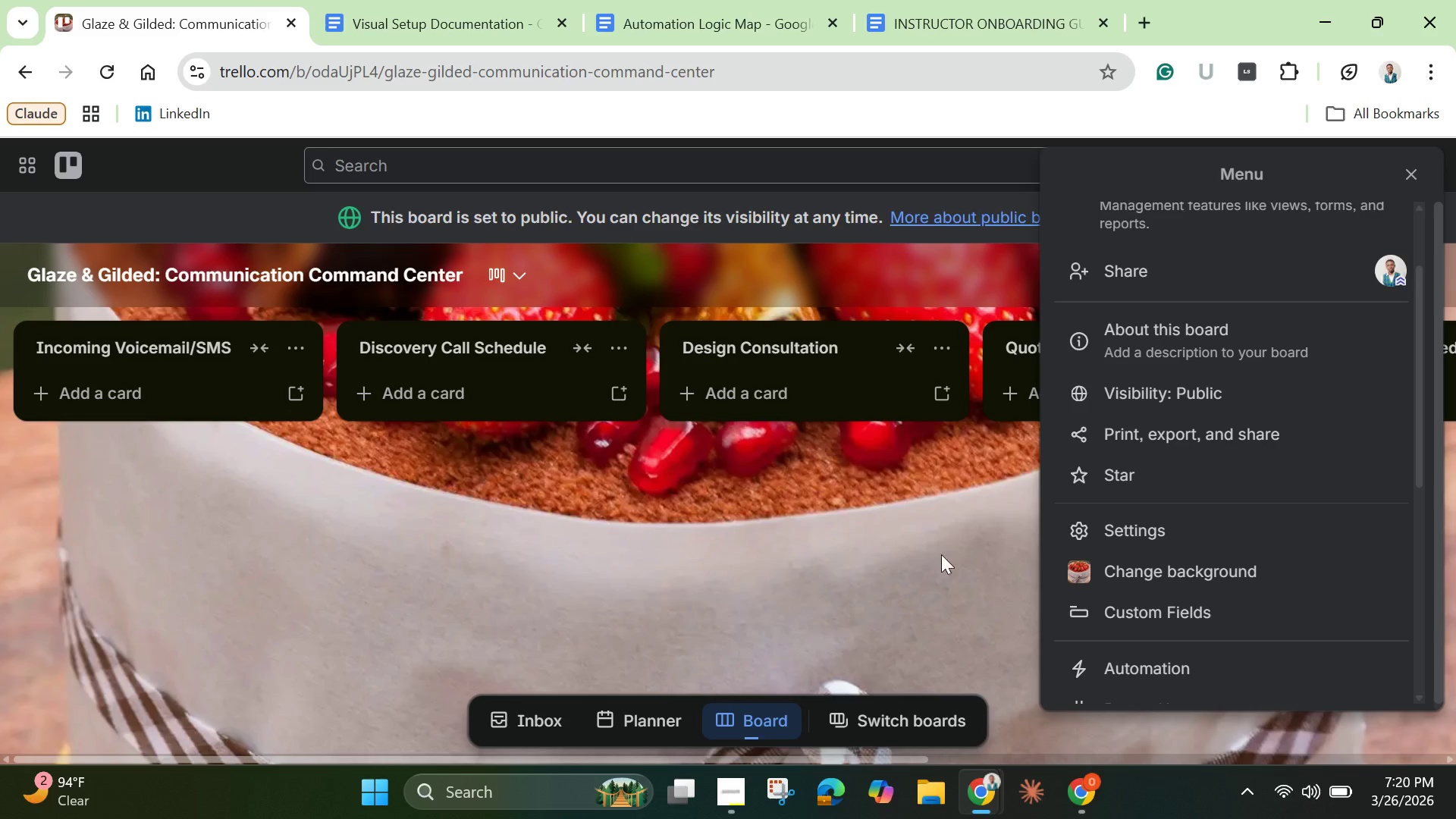 
left_click([151, 394])
 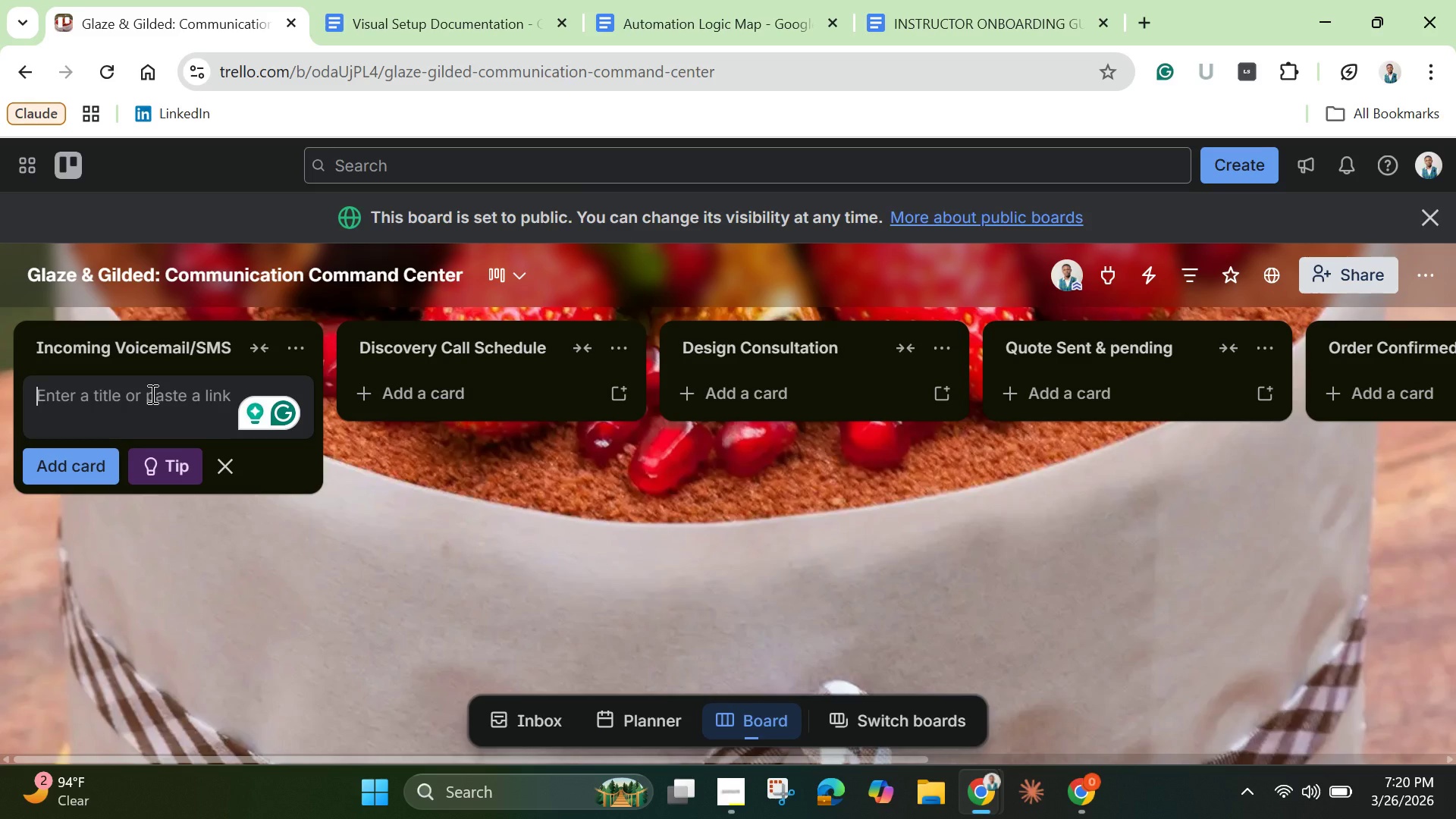 
wait(29.56)
 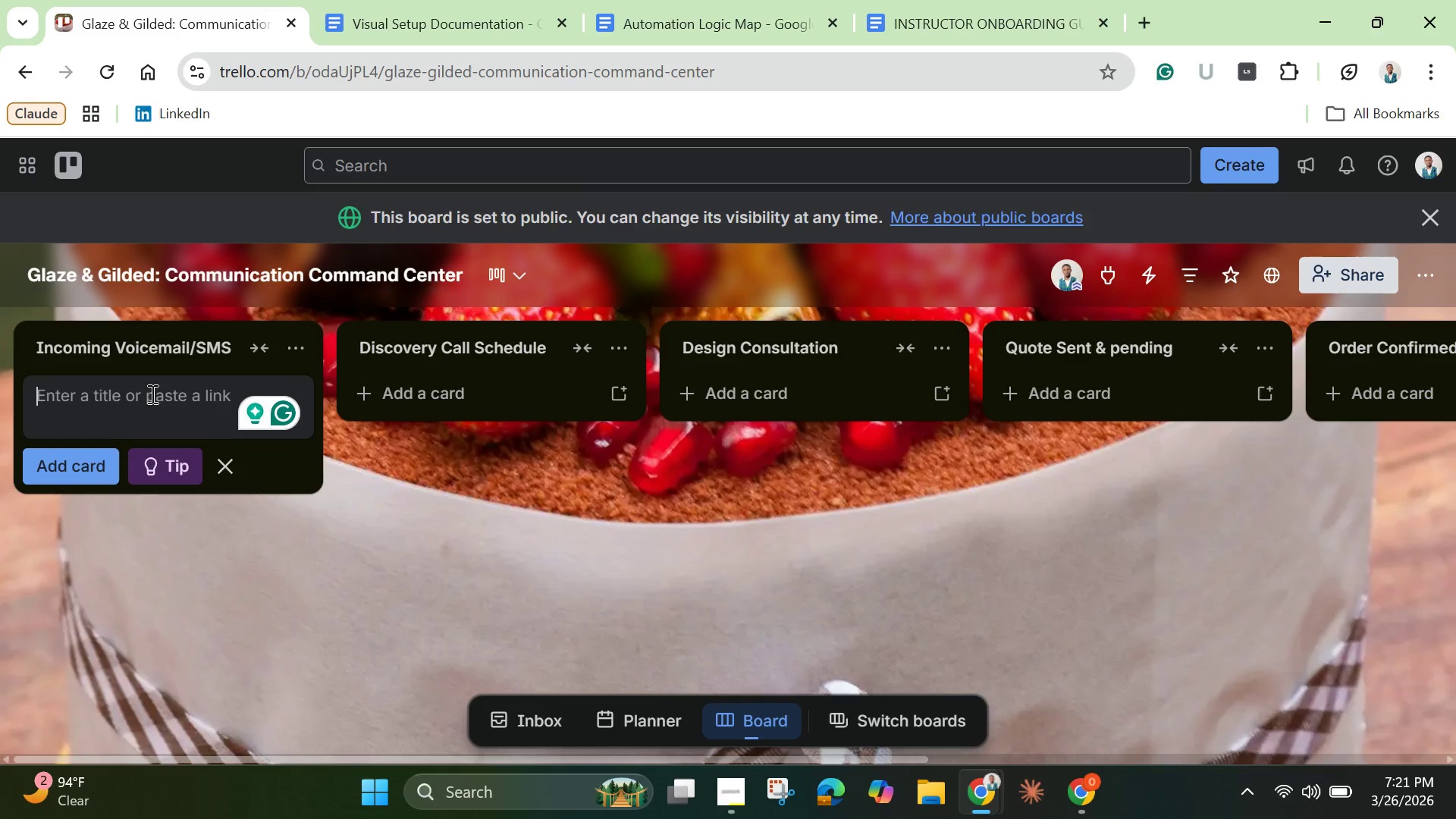 
type(New Inquiry Discovery Call)
 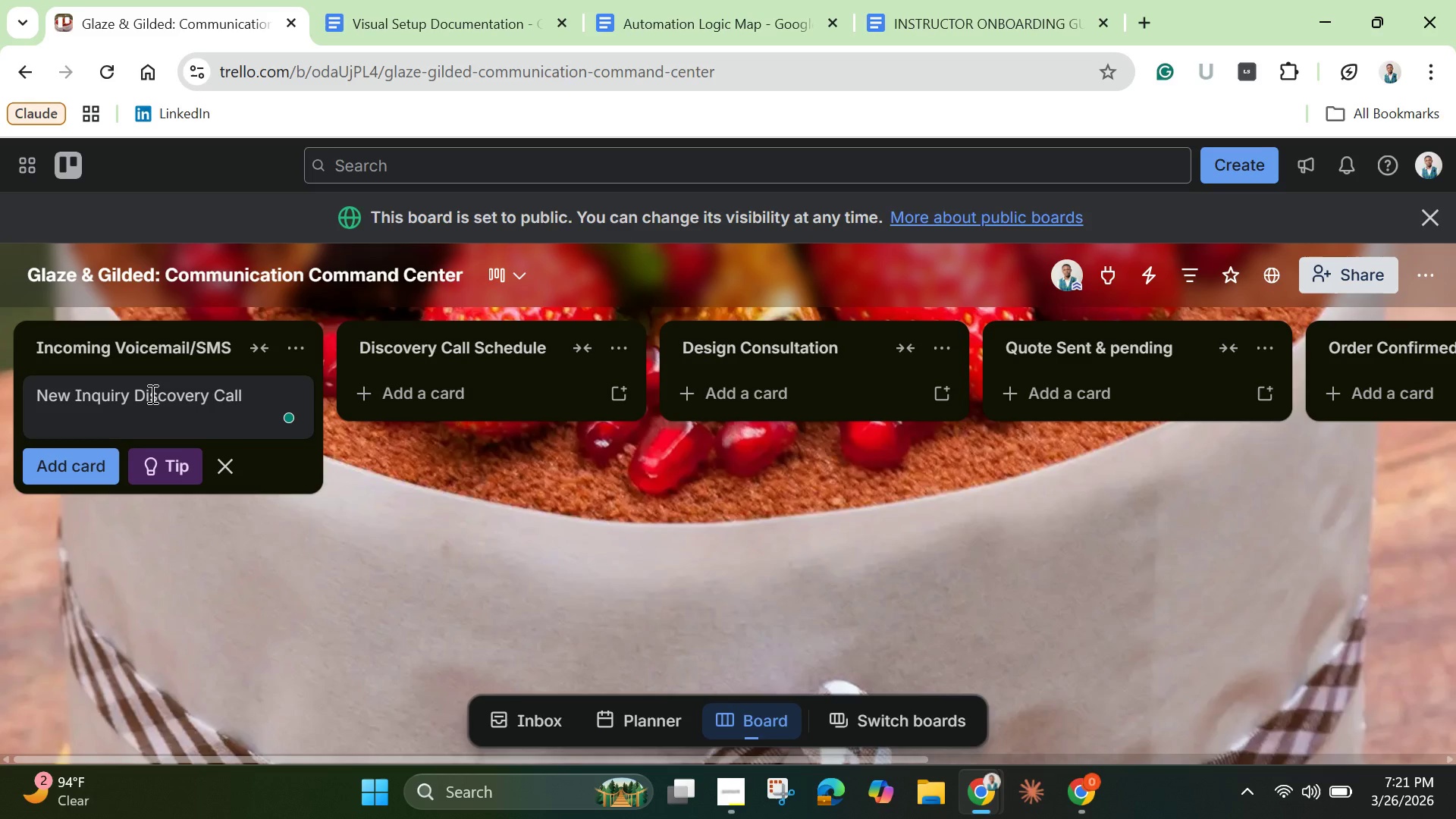 
key(Enter)
 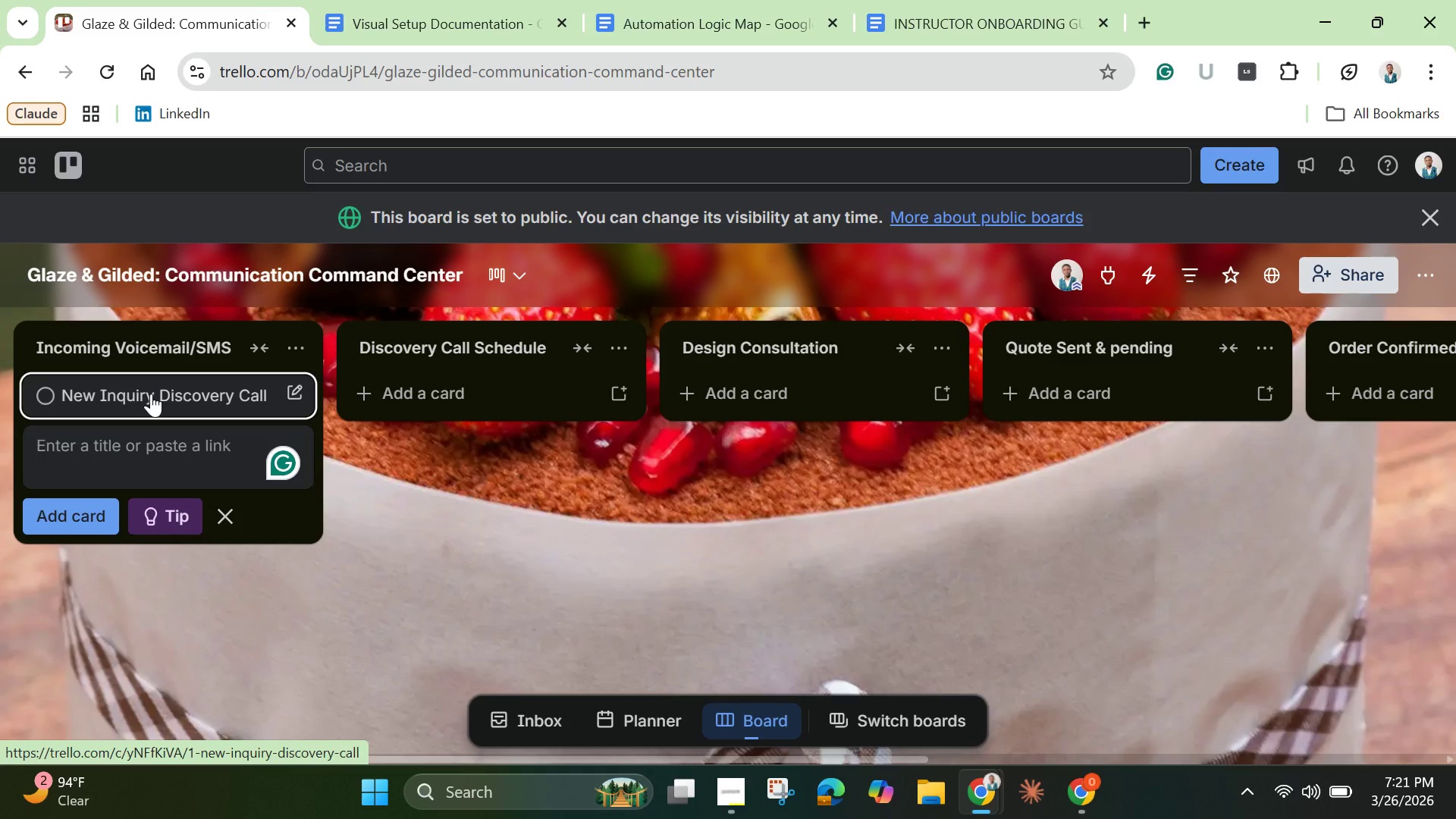 
double_click([151, 394])
 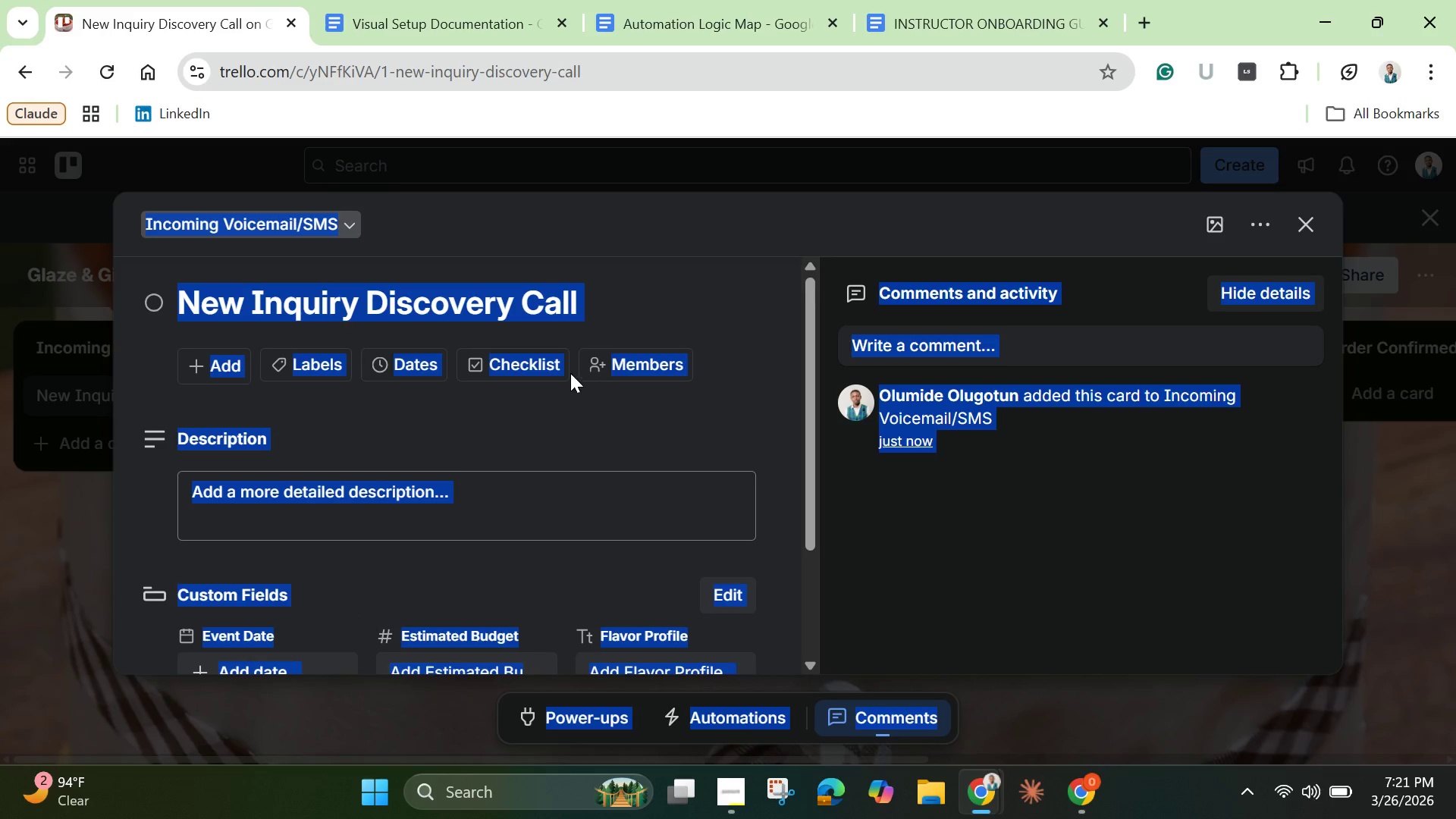 
left_click([571, 440])
 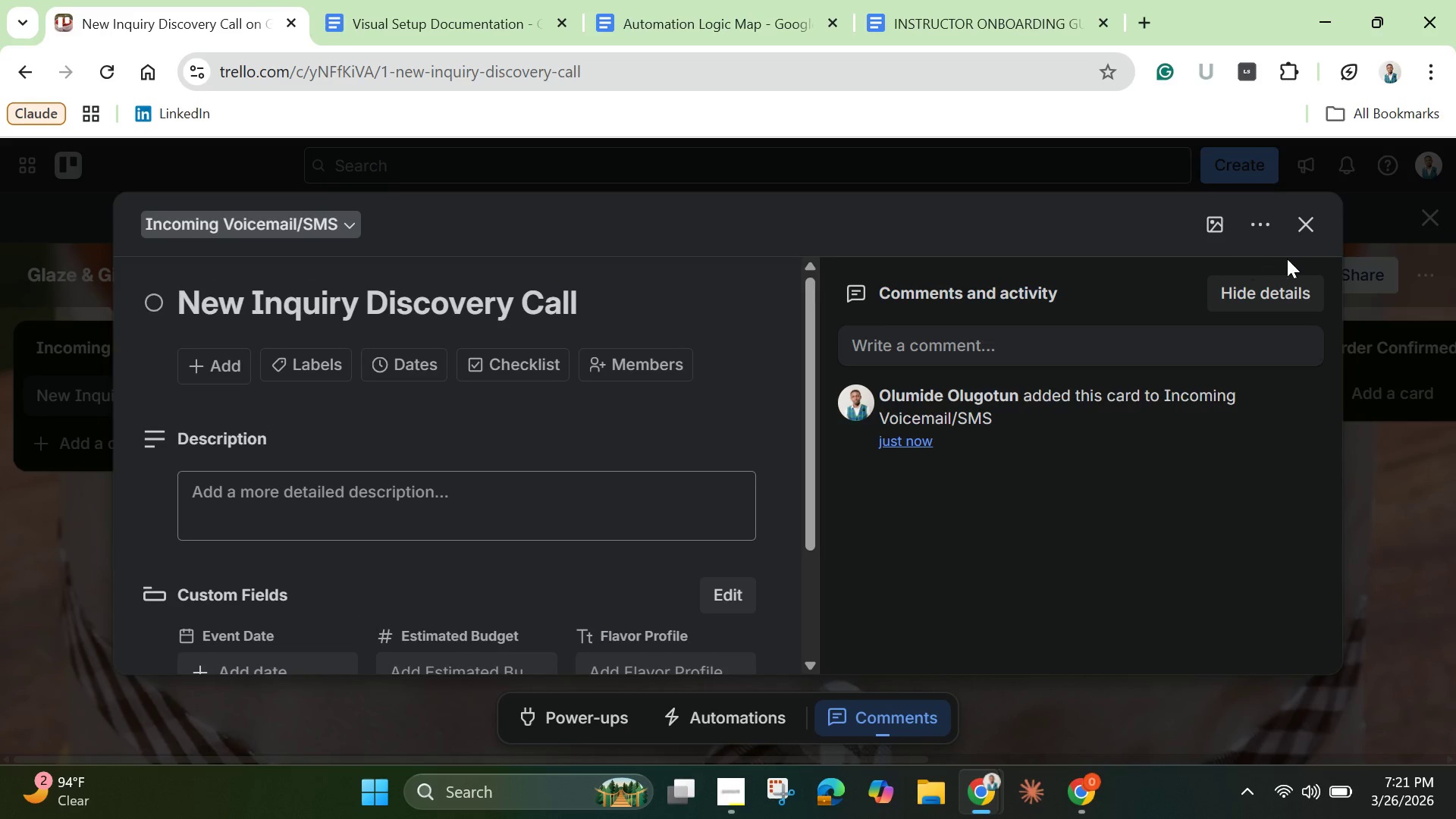 
left_click([1257, 223])
 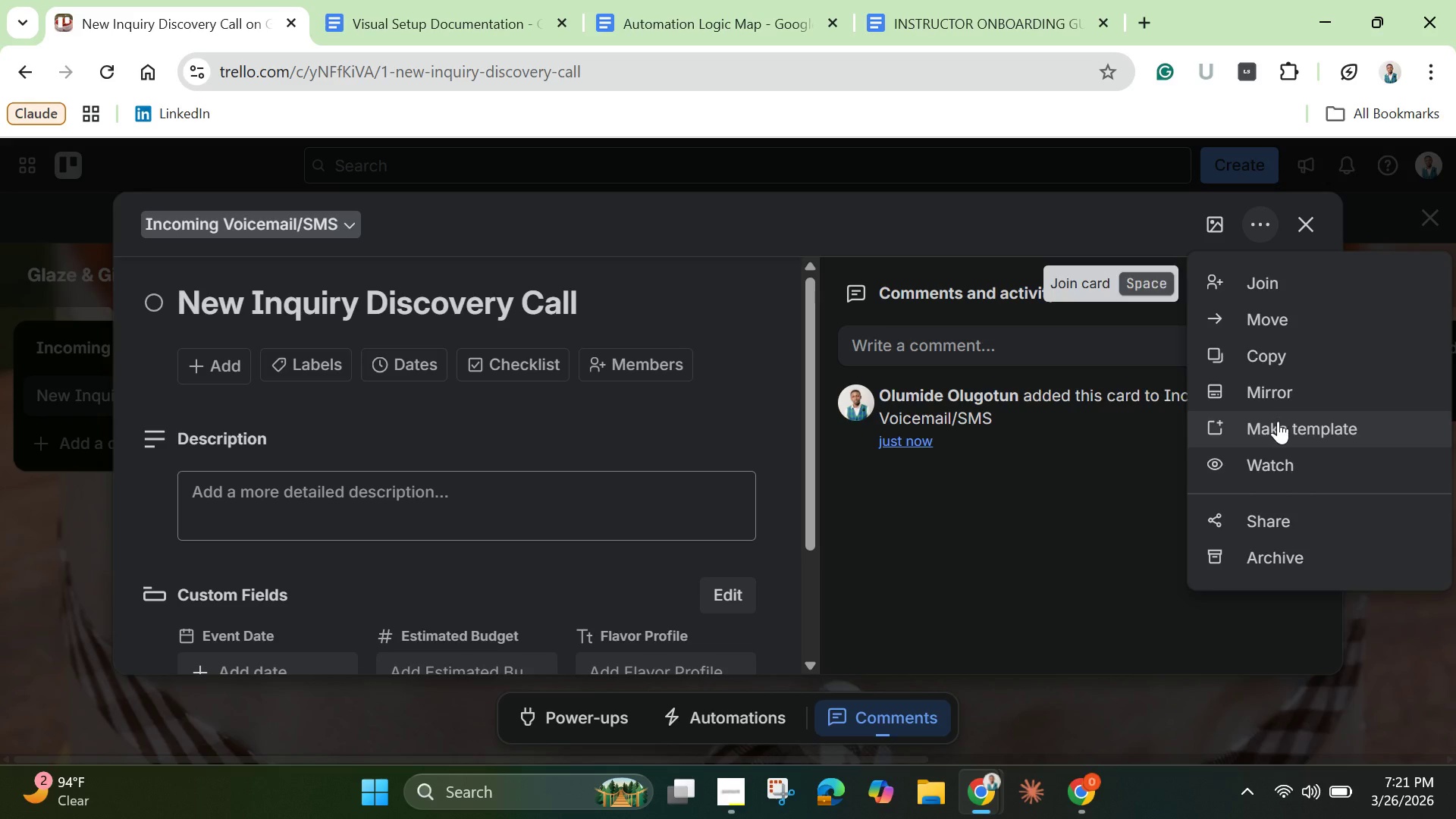 
left_click([1278, 421])
 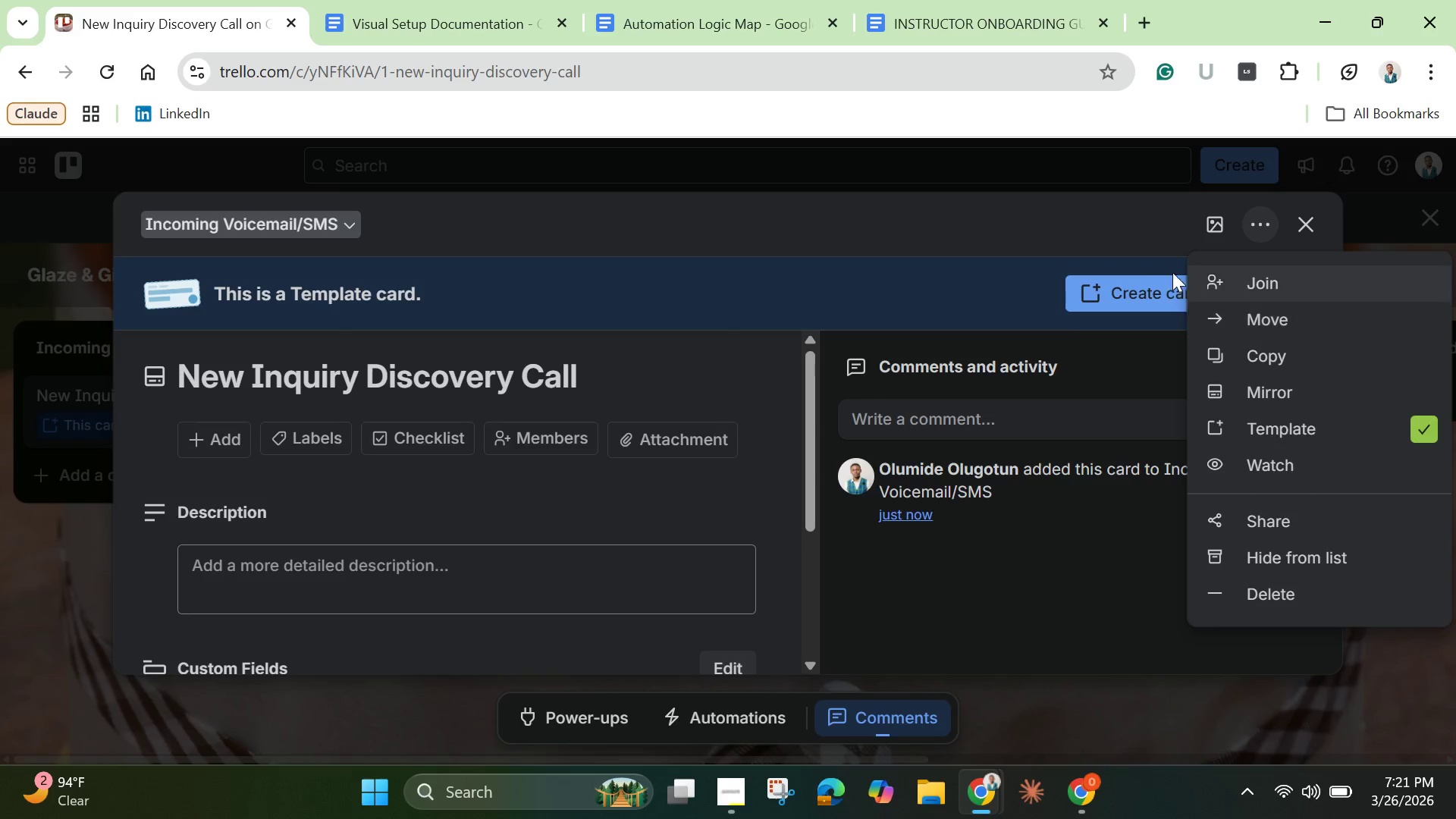 
mouse_move([1221, 255])
 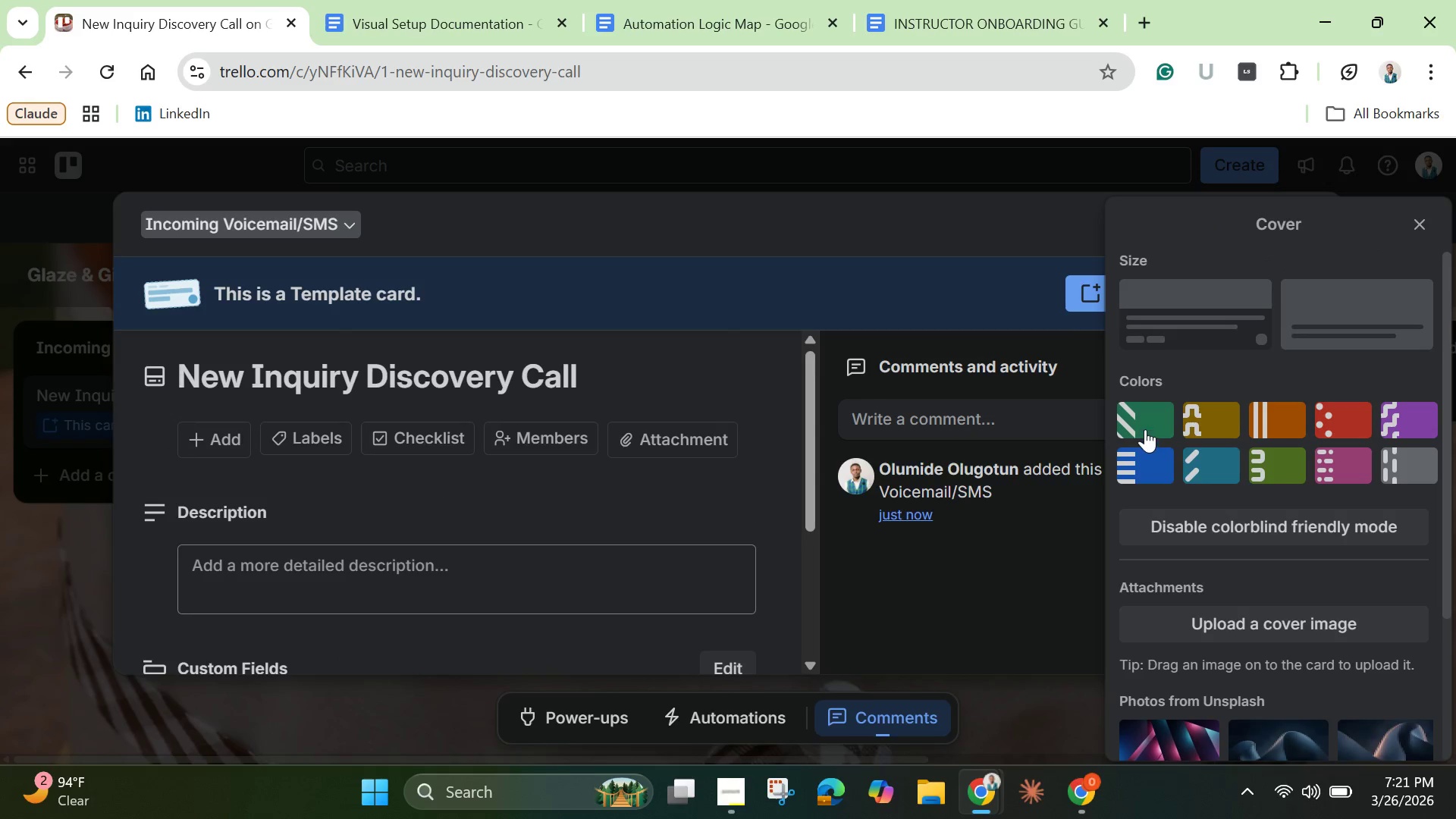 
left_click([1147, 411])
 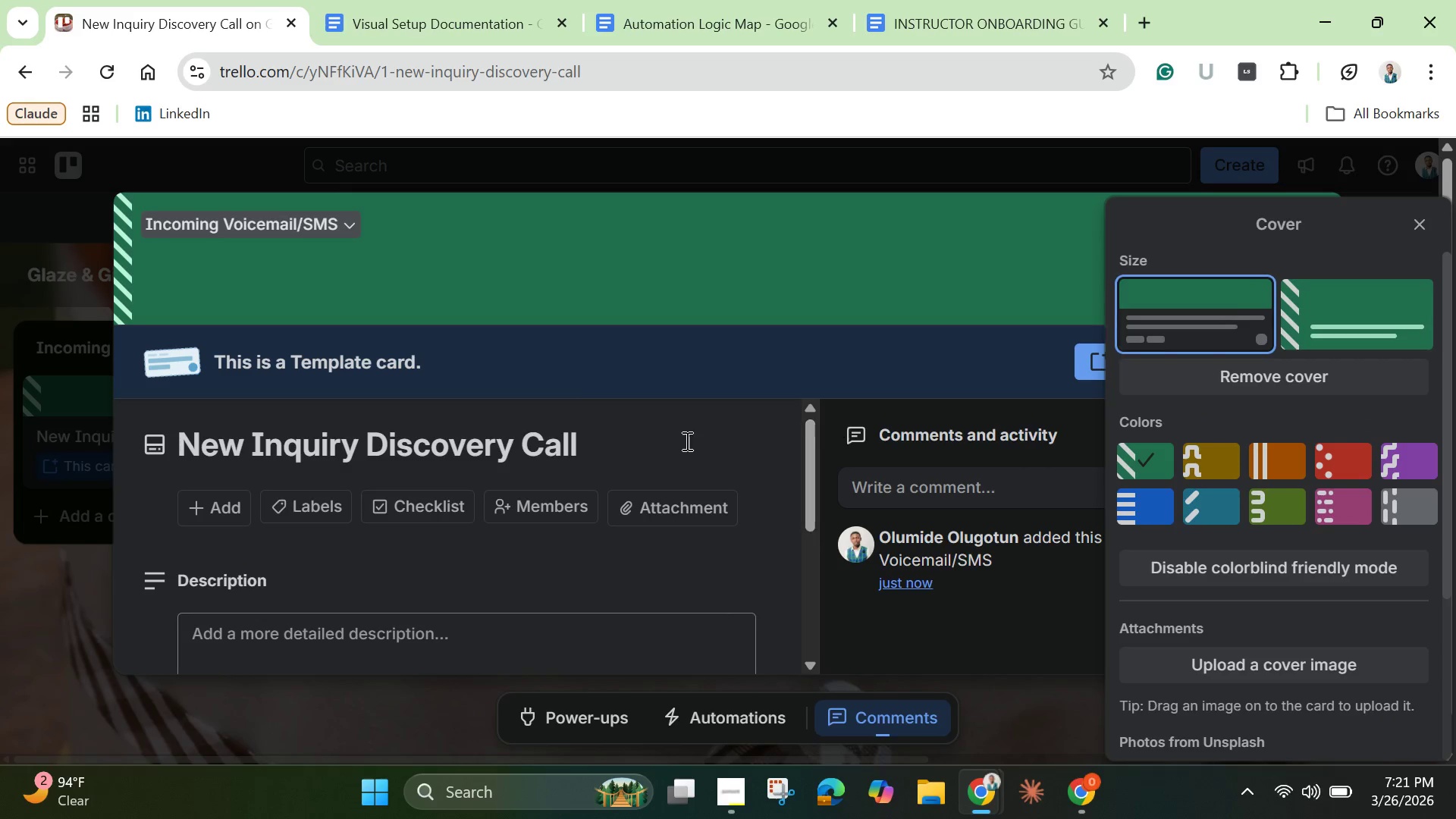 
scroll: coordinate [589, 450], scroll_direction: down, amount: 1.0
 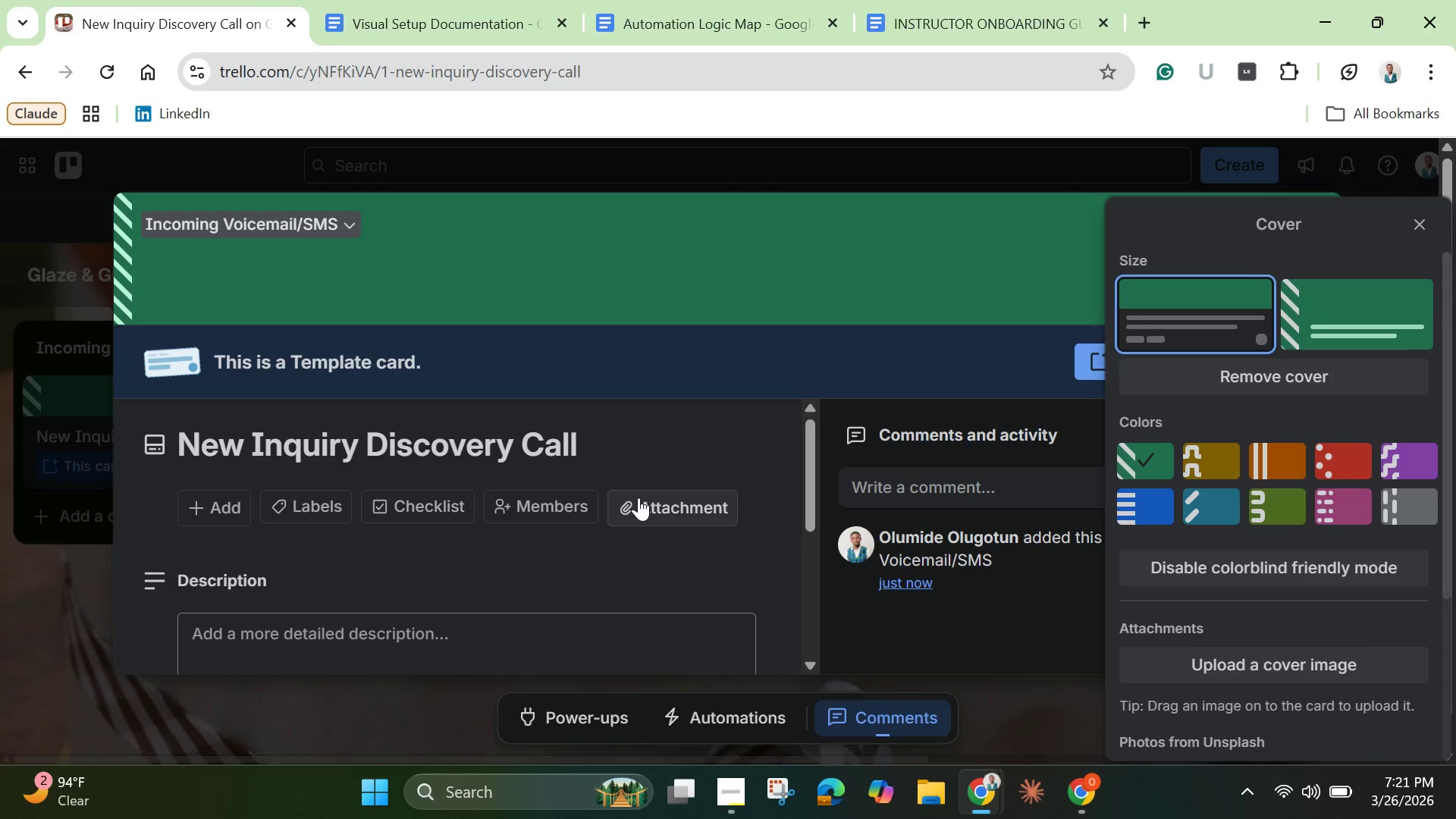 
wait(15.01)
 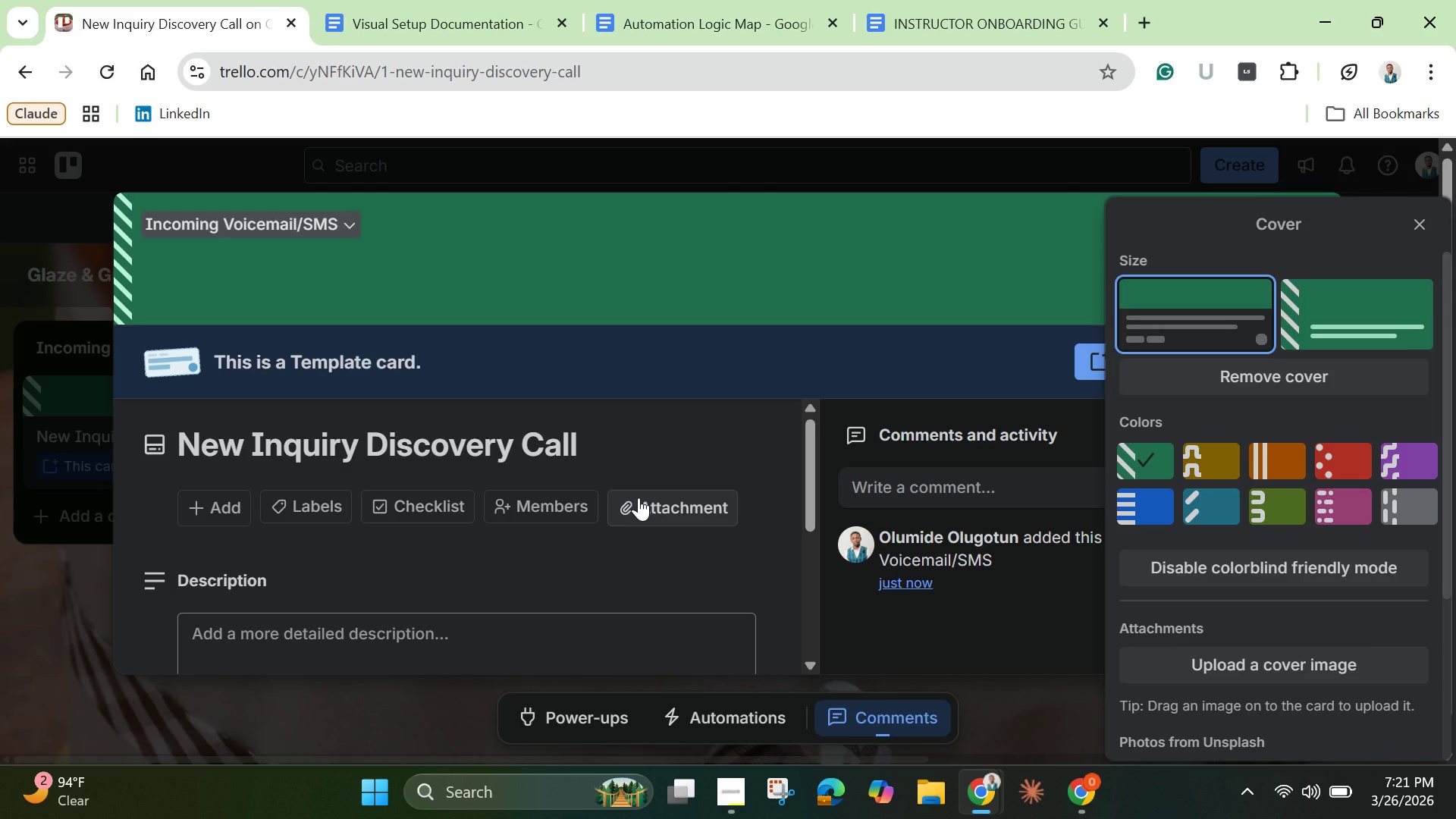 
left_click([1420, 221])
 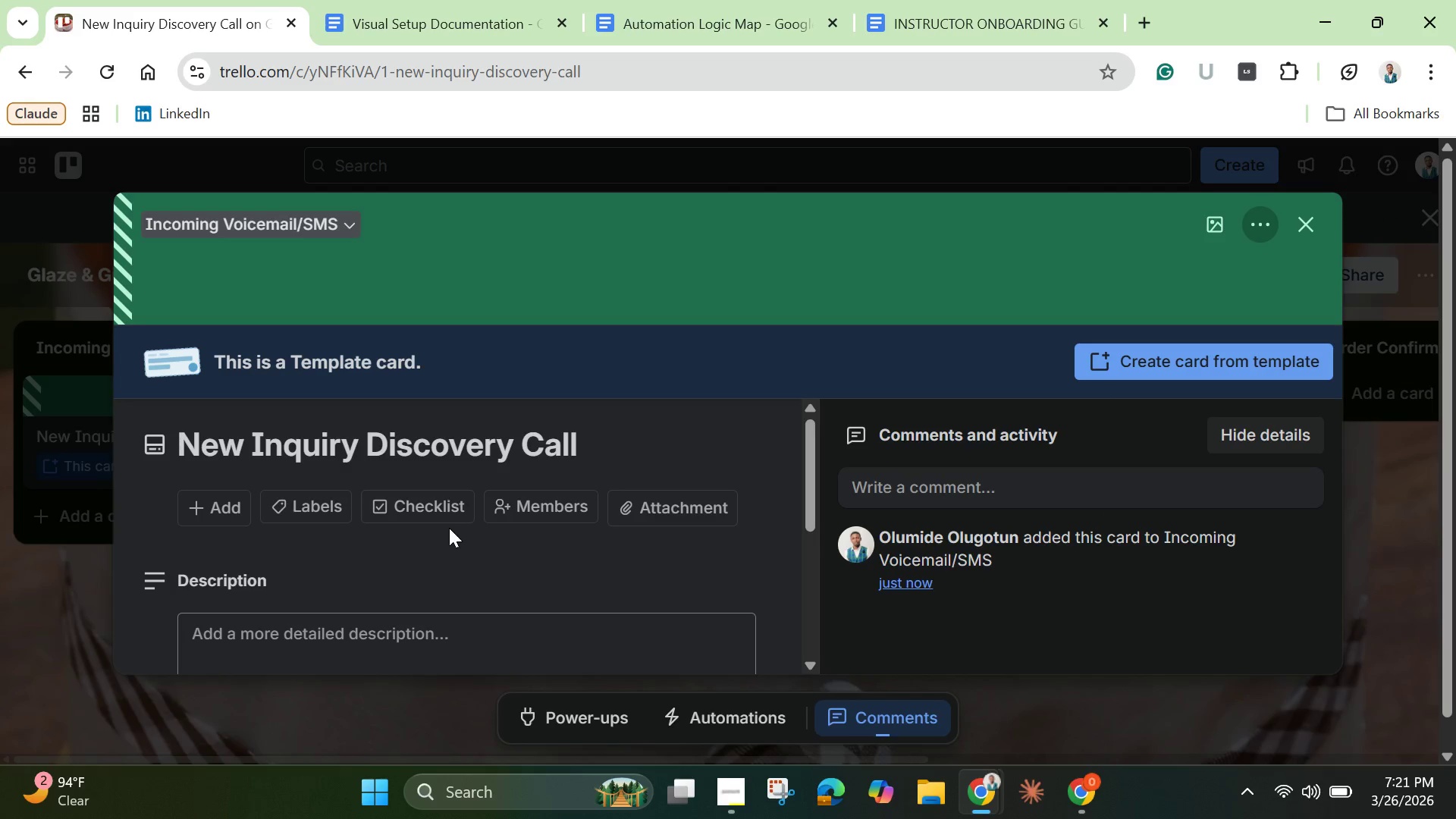 
left_click([439, 510])
 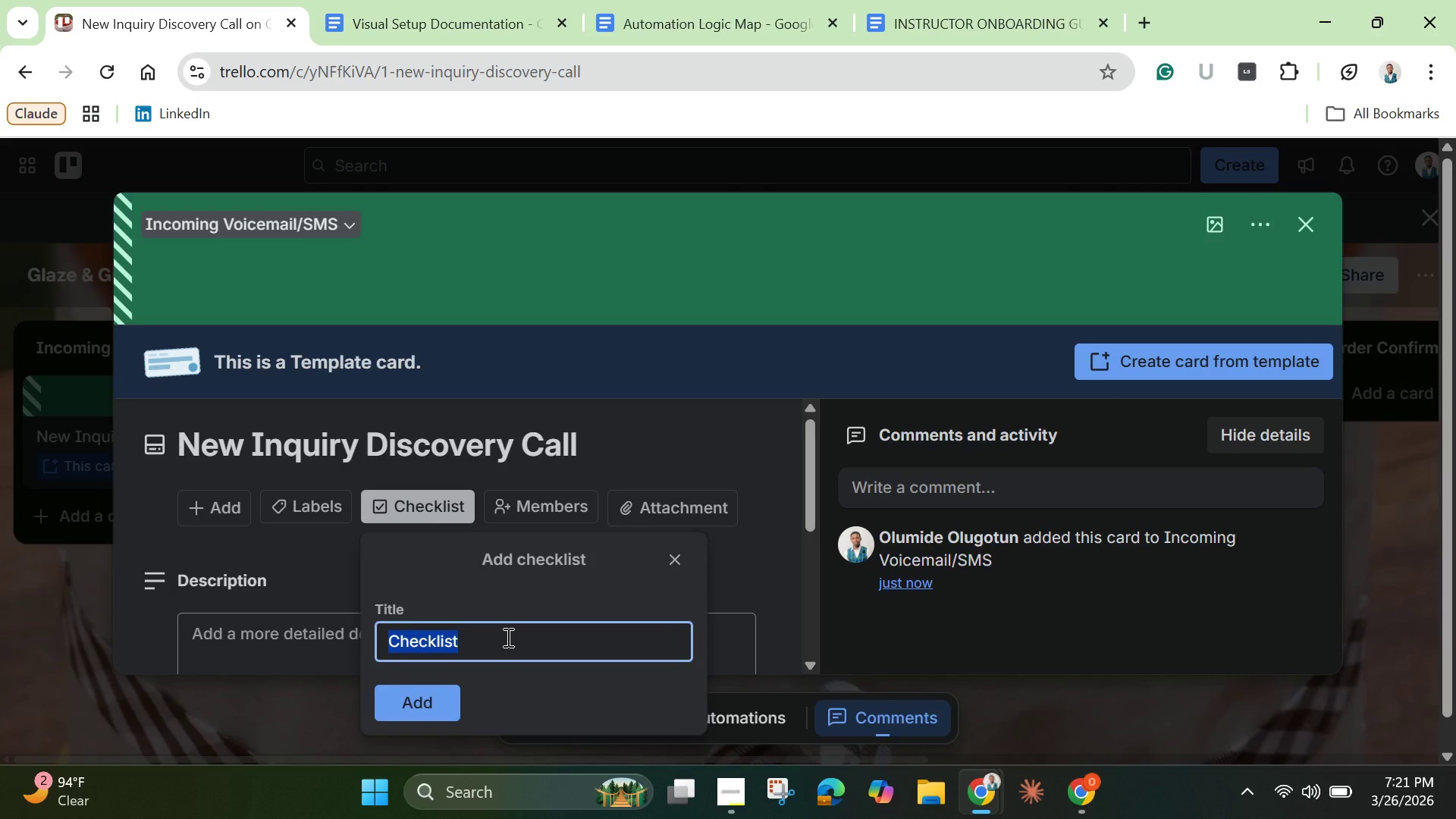 
key(Backspace)
type(man)
key(Backspace)
key(Backspace)
key(Backspace)
type(Man)
 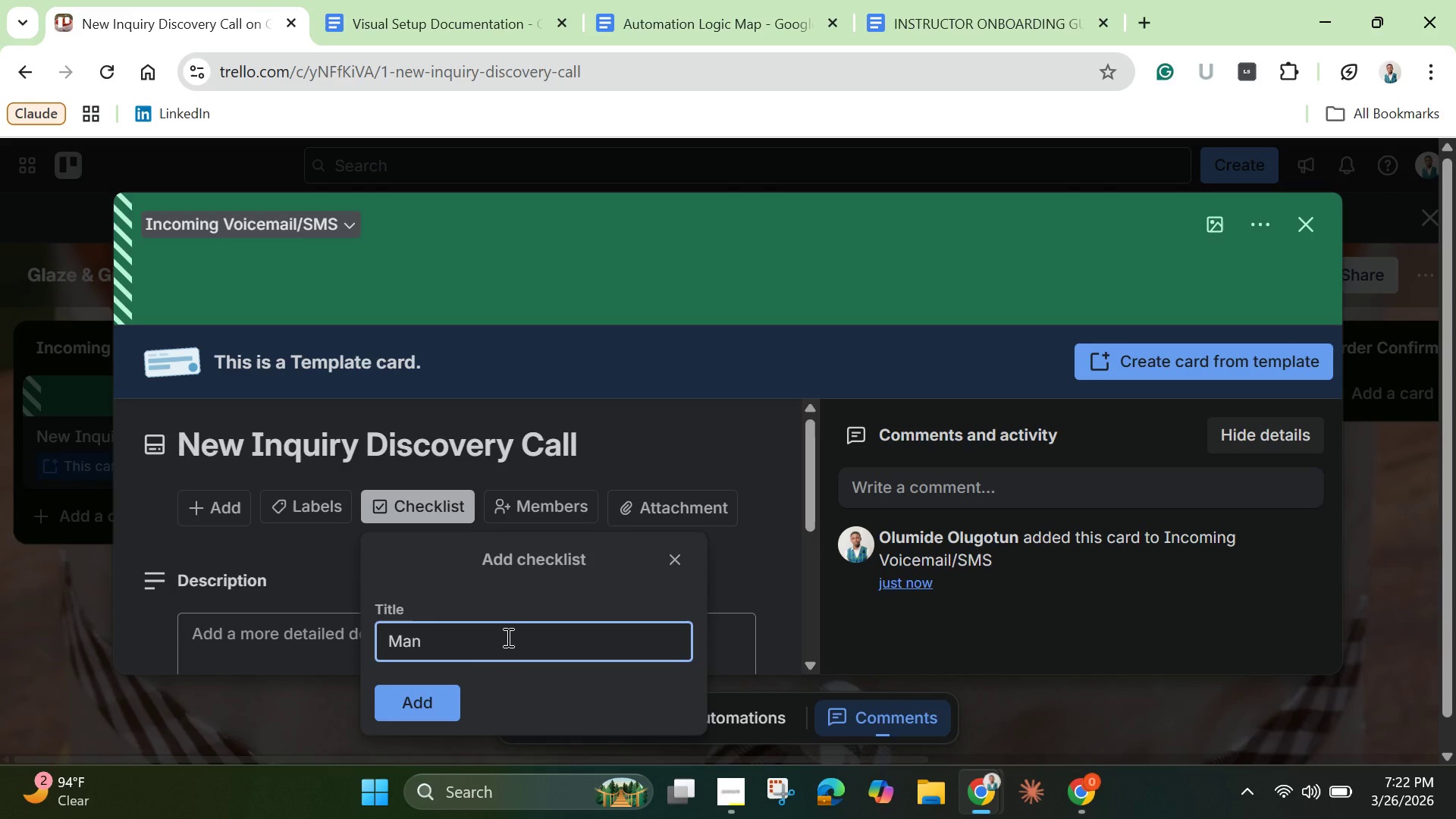 
type(datory Intake Questions )
 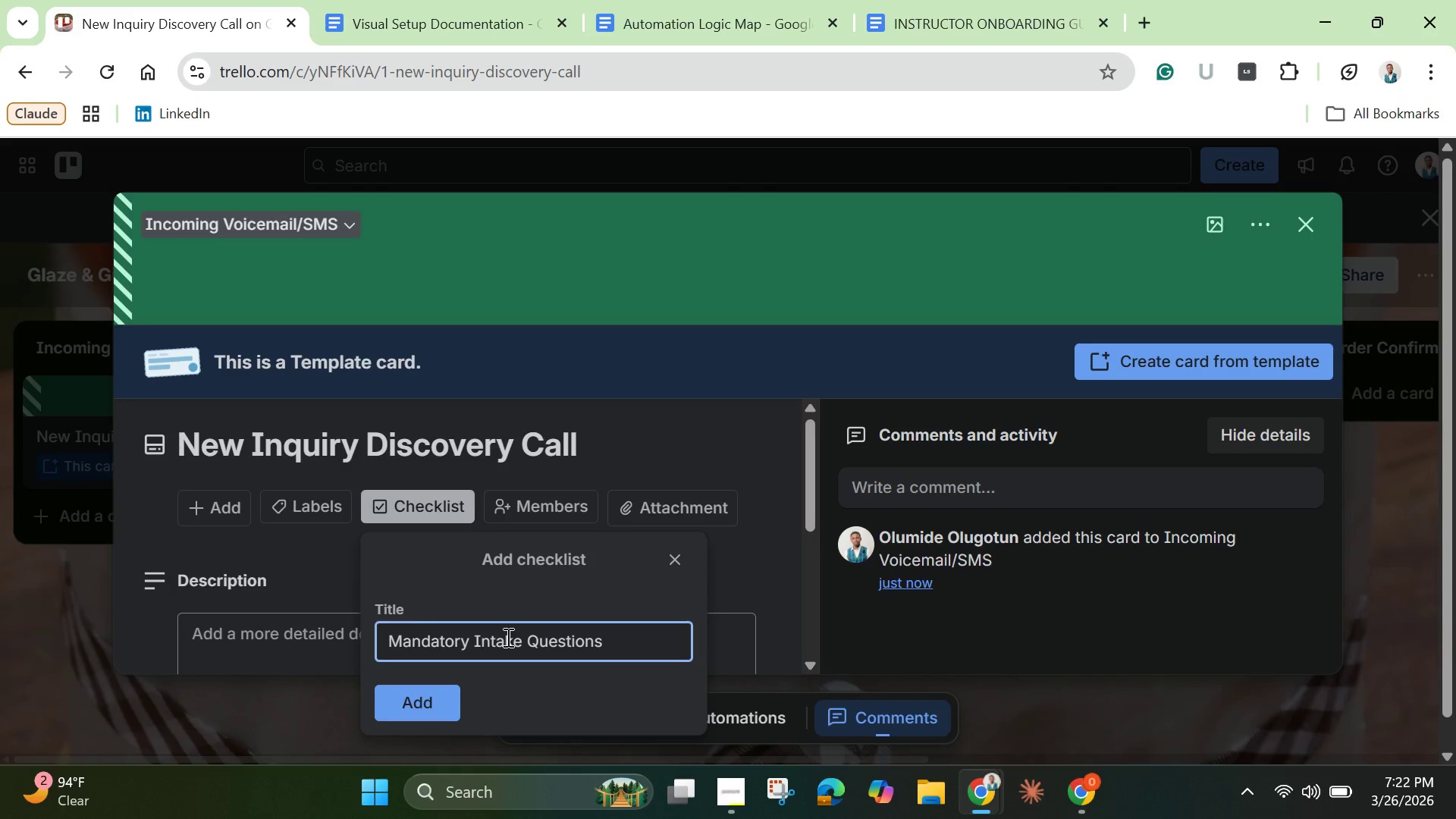 
scroll: coordinate [495, 682], scroll_direction: up, amount: 2.0
 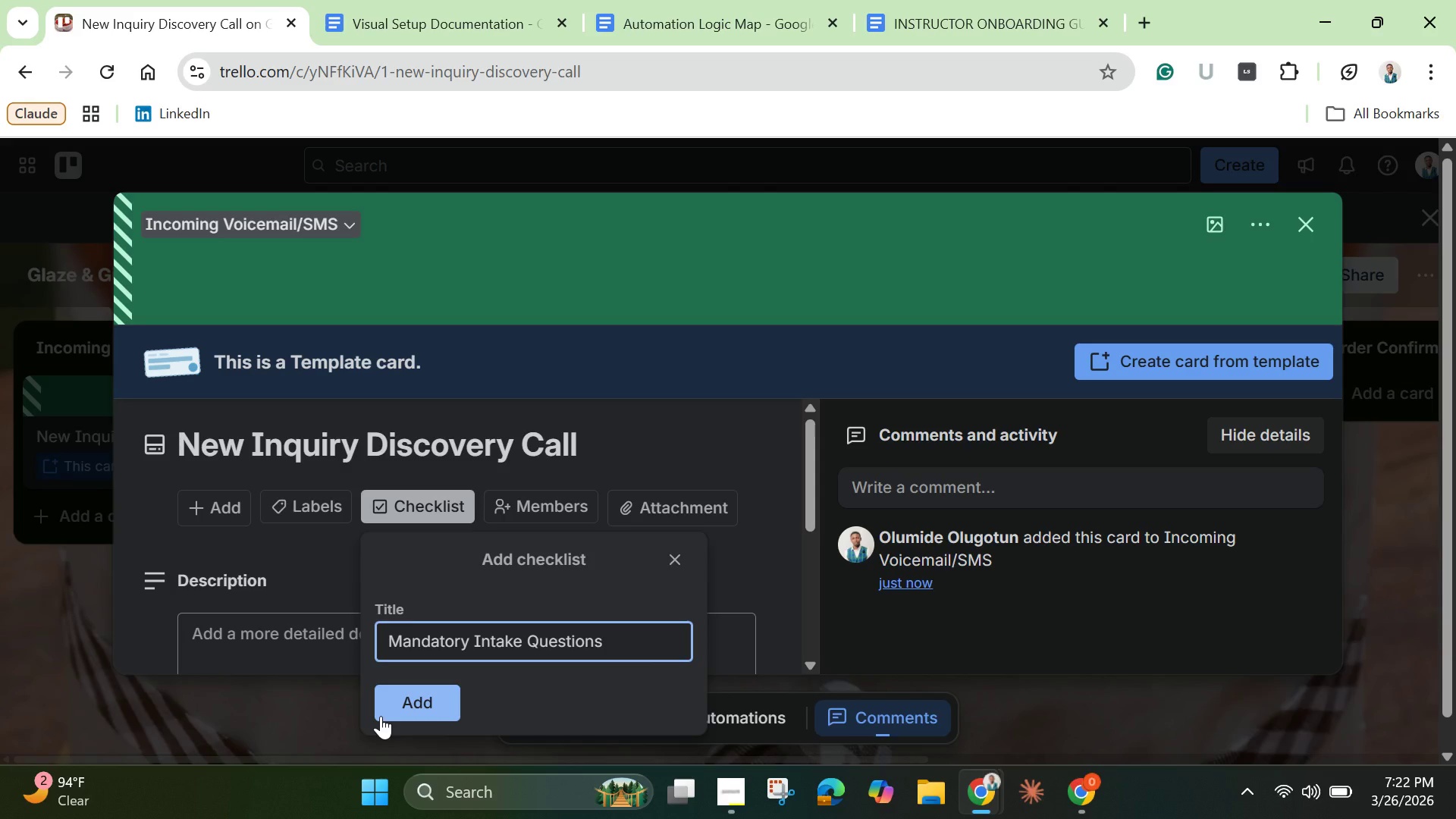 
wait(8.99)
 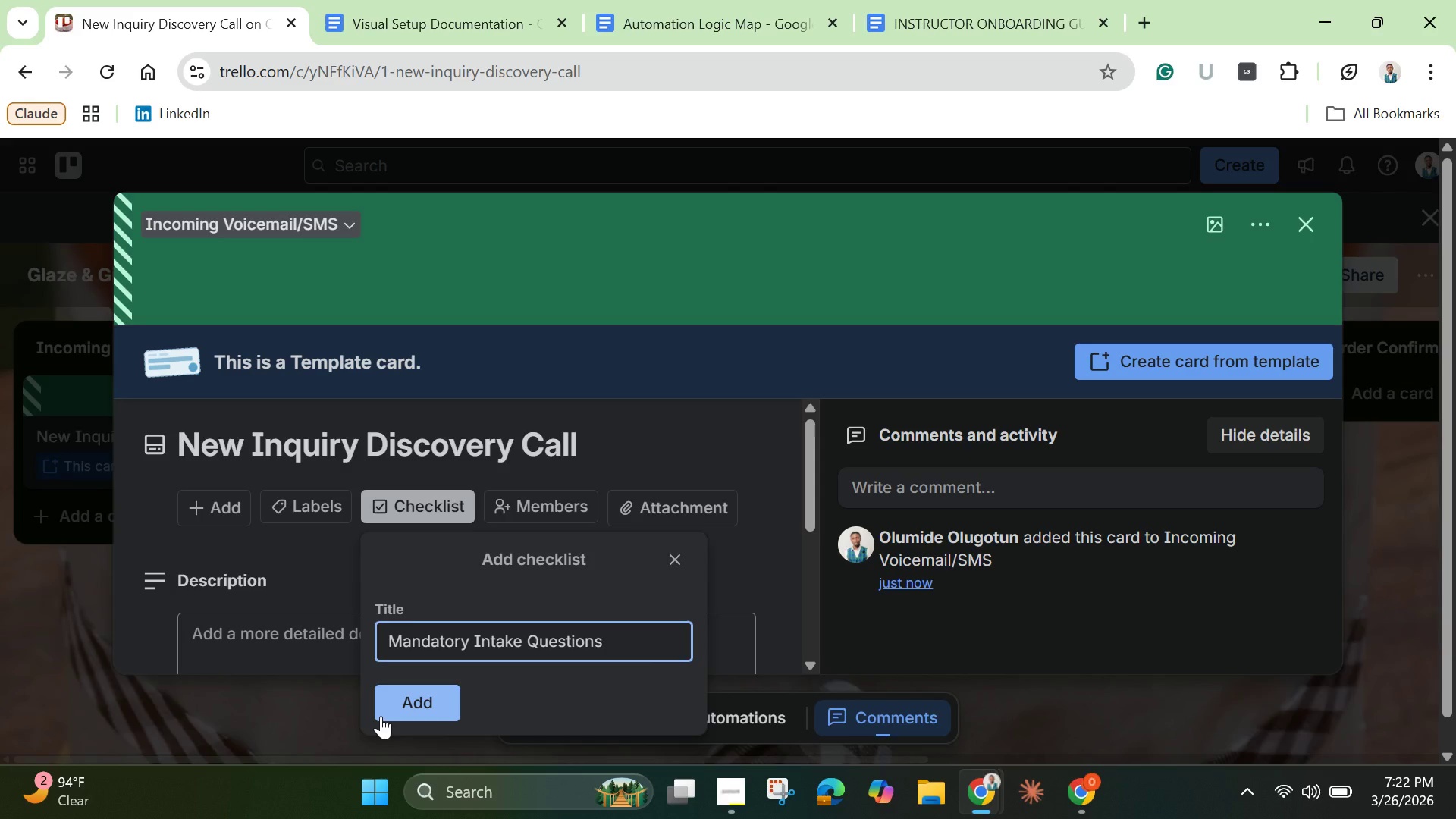 
left_click([402, 704])
 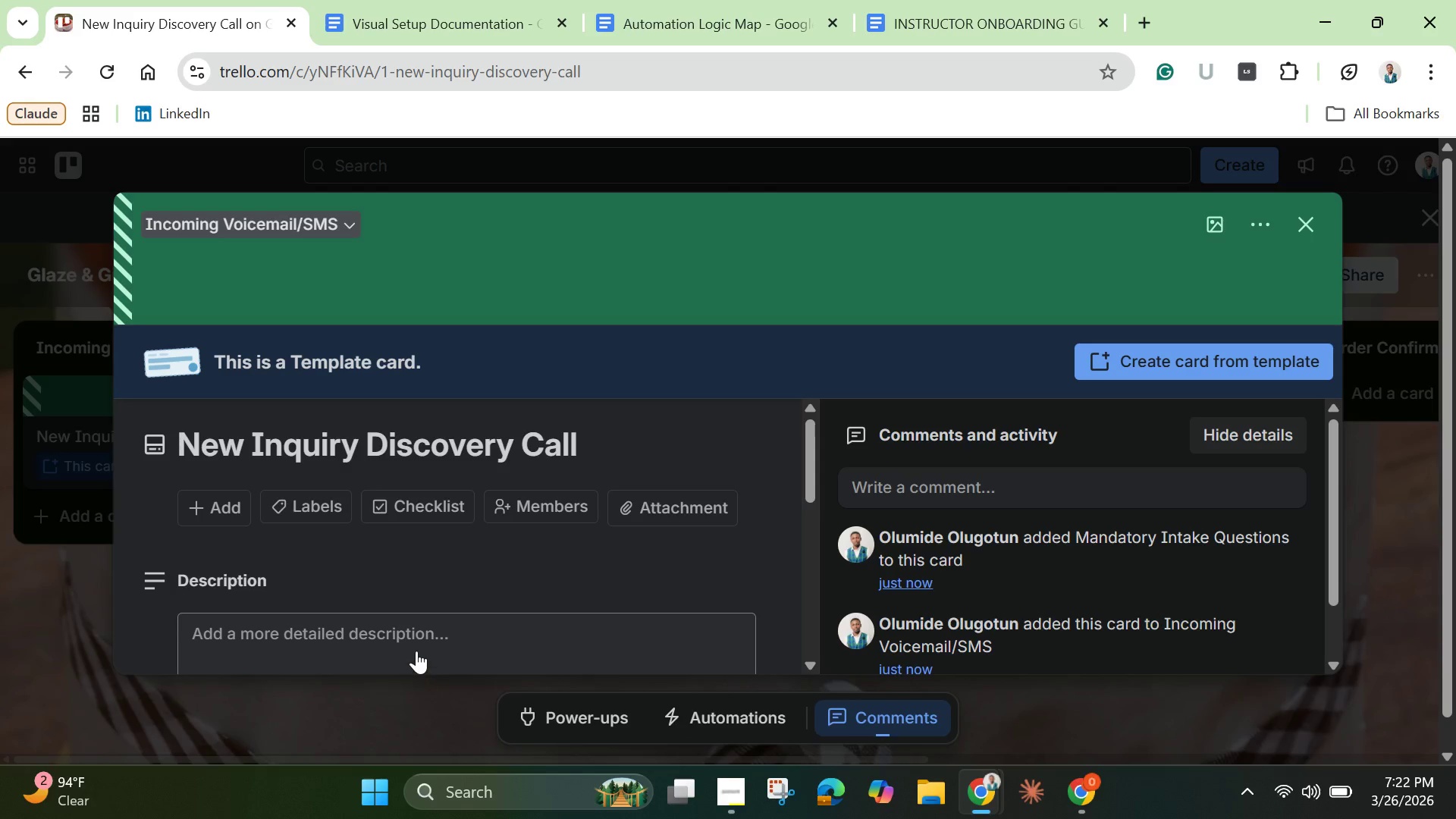 
scroll: coordinate [418, 631], scroll_direction: down, amount: 5.0
 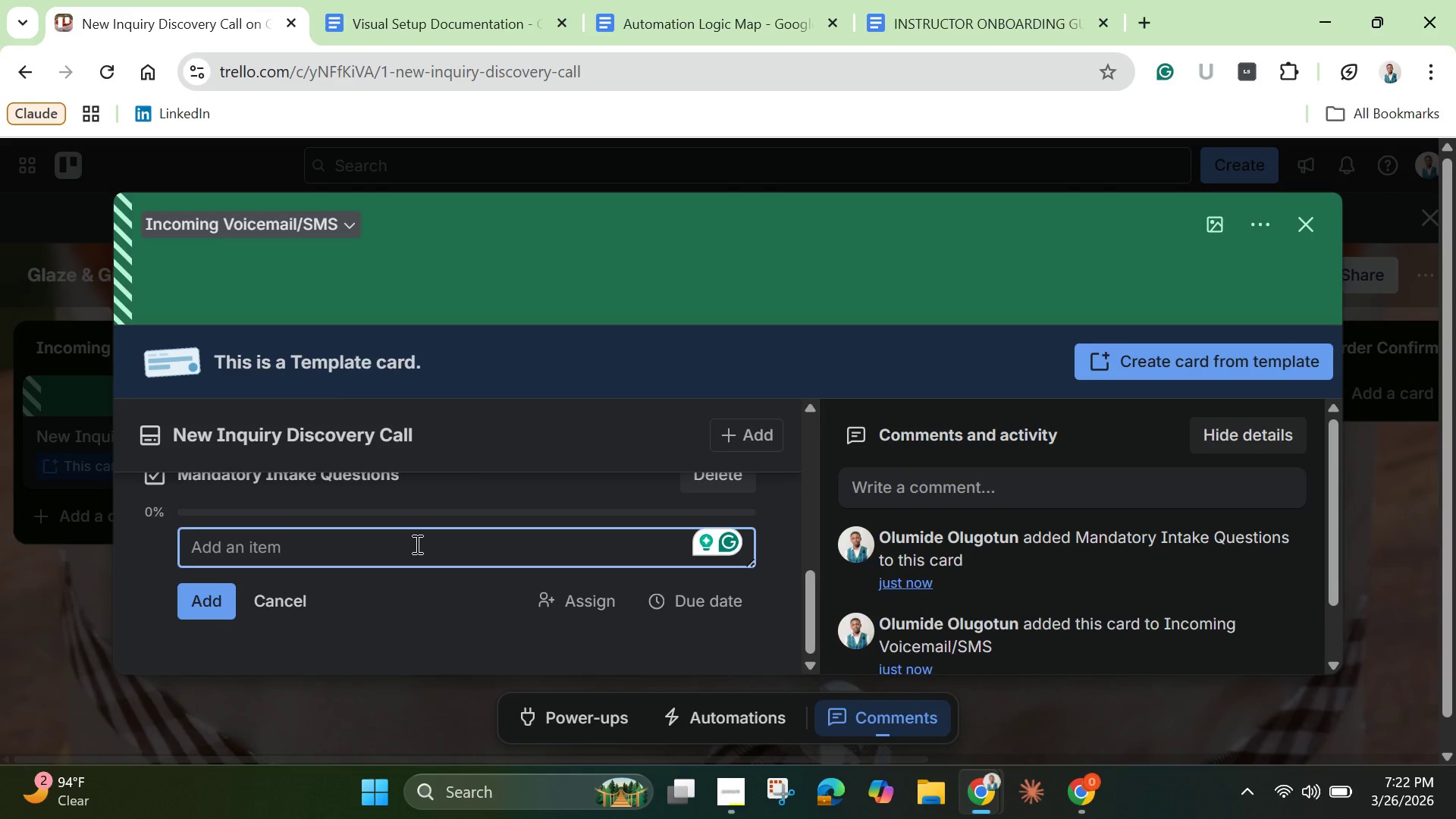 
type(What is thr )
key(Backspace)
key(Backspace)
type(e guest b)
key(Backspace)
type(count?)
 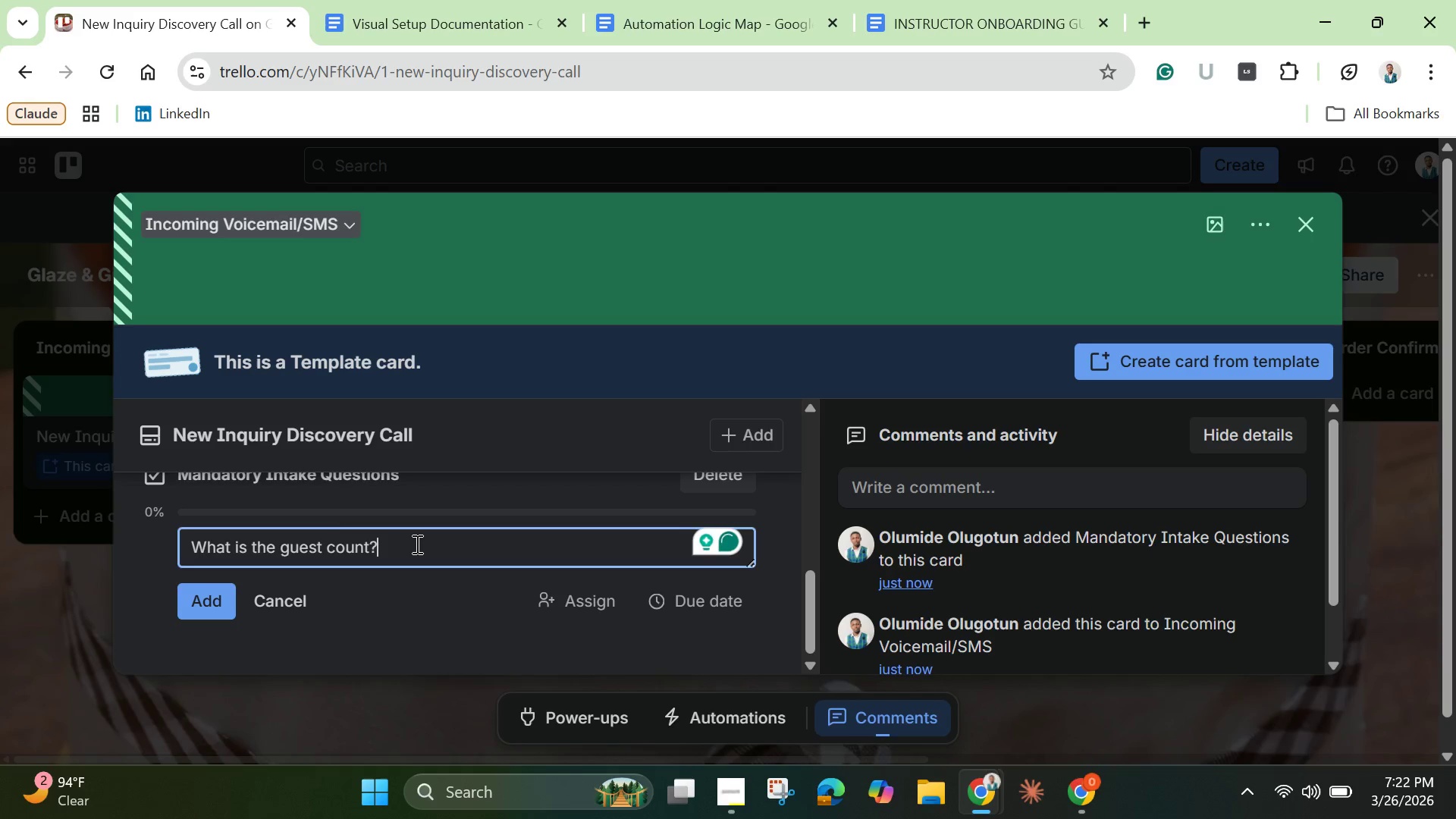 
key(Enter)
 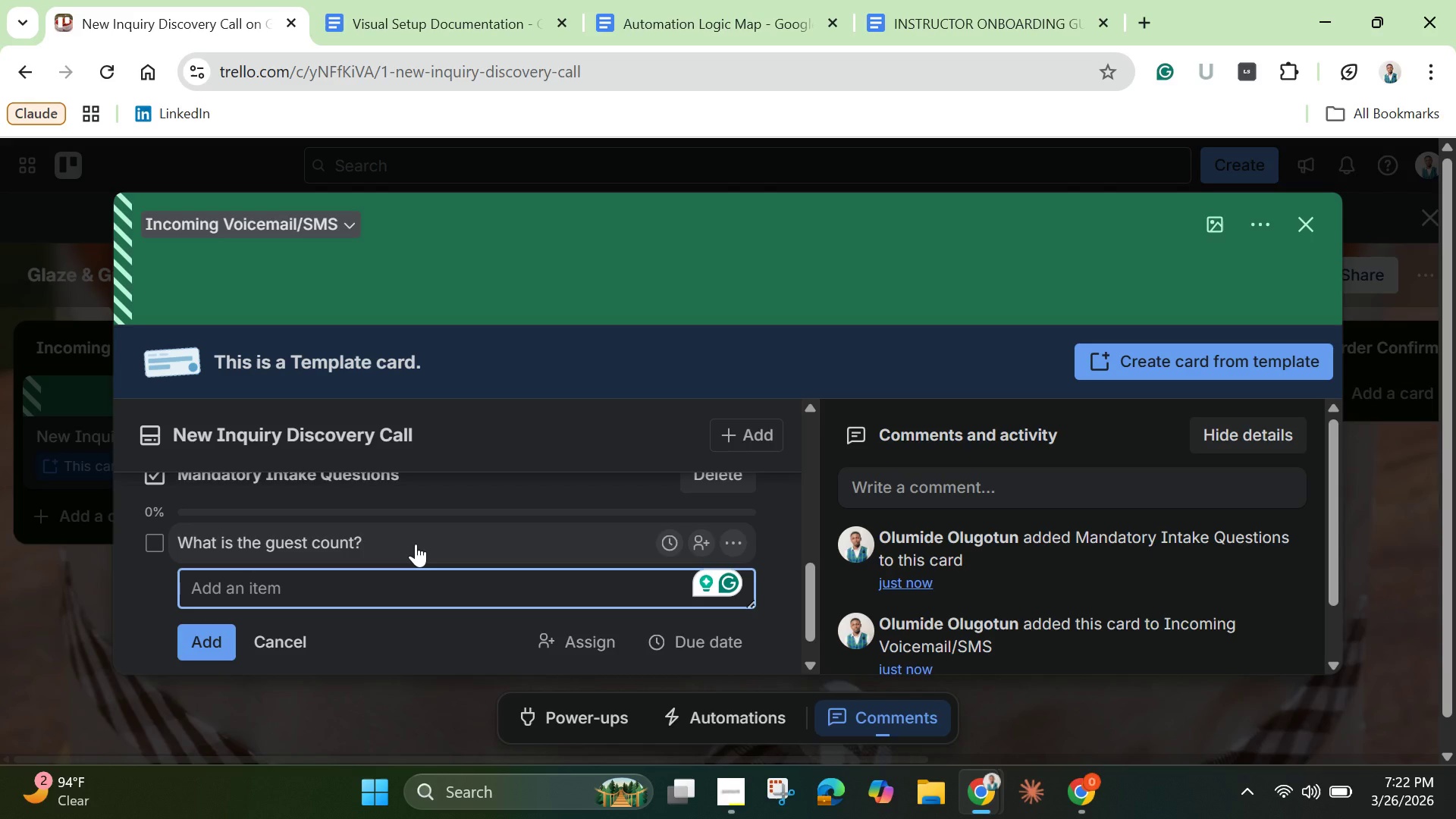 
type(Is there a specific color palette or theme?)
 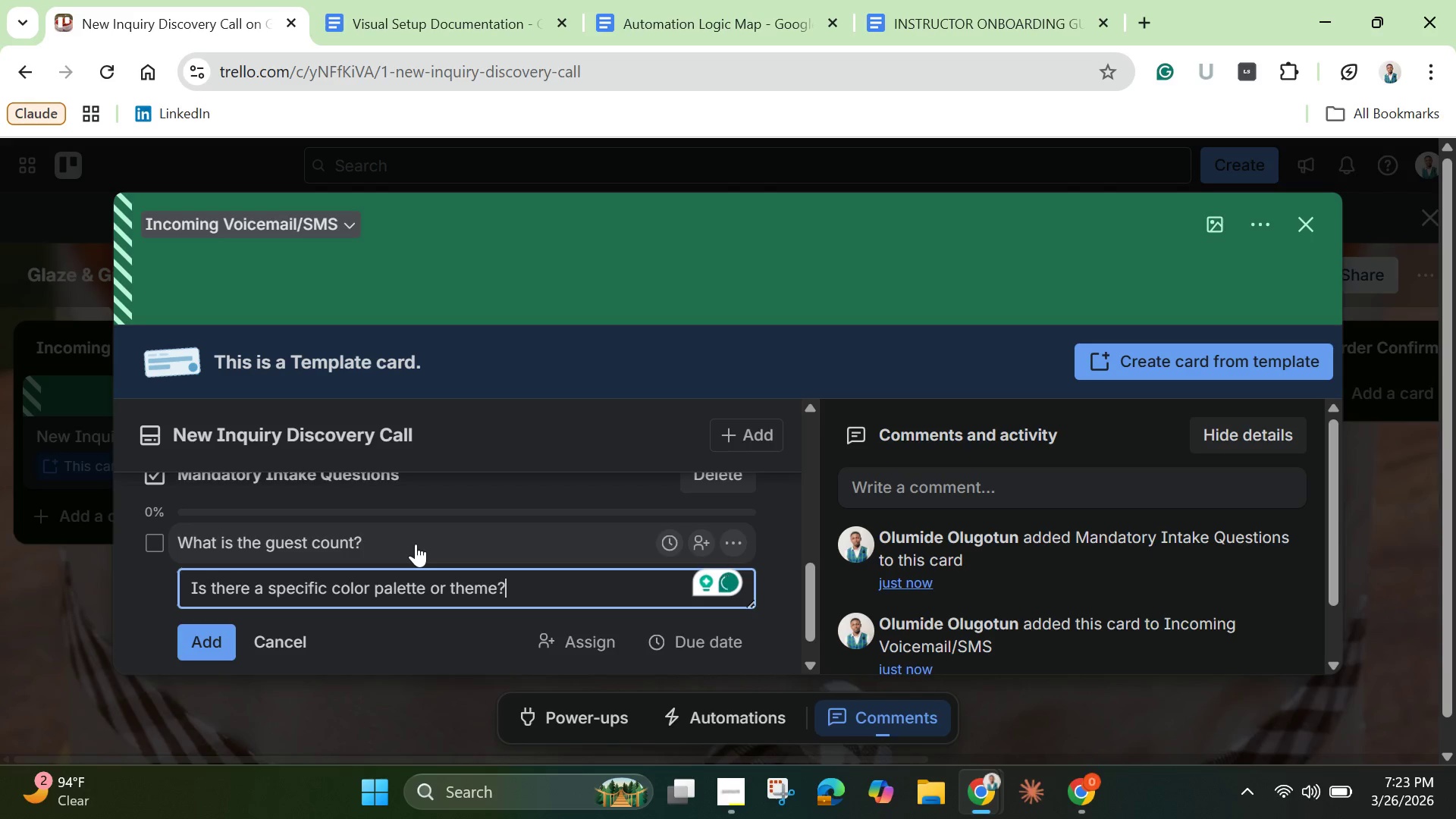 
key(Enter)
 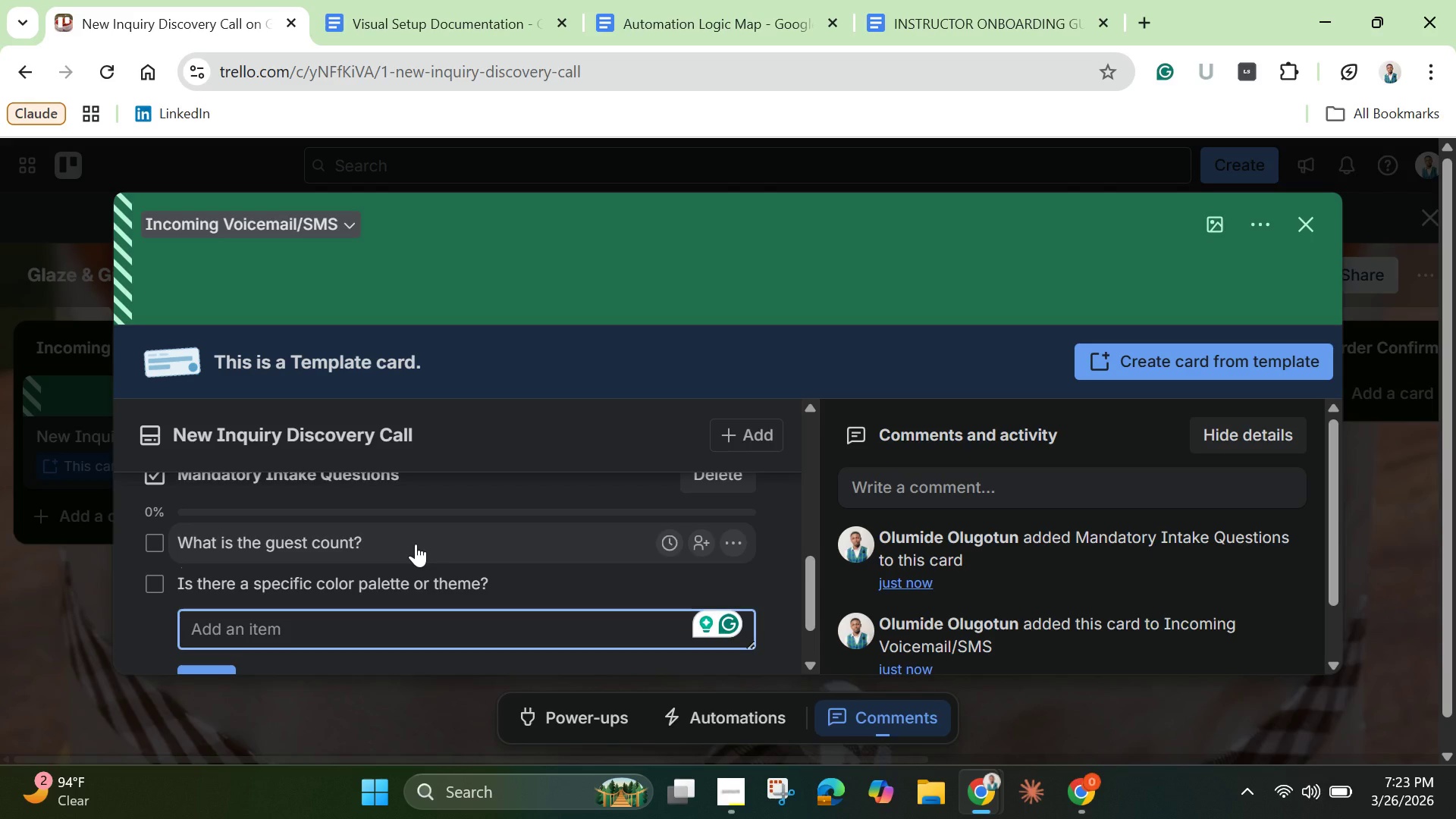 
type(Are y)
key(Backspace)
type(there any severe allergies **)
key(Backspace)
key(Backspace)
type((Nut-free/Gluten free)?)
 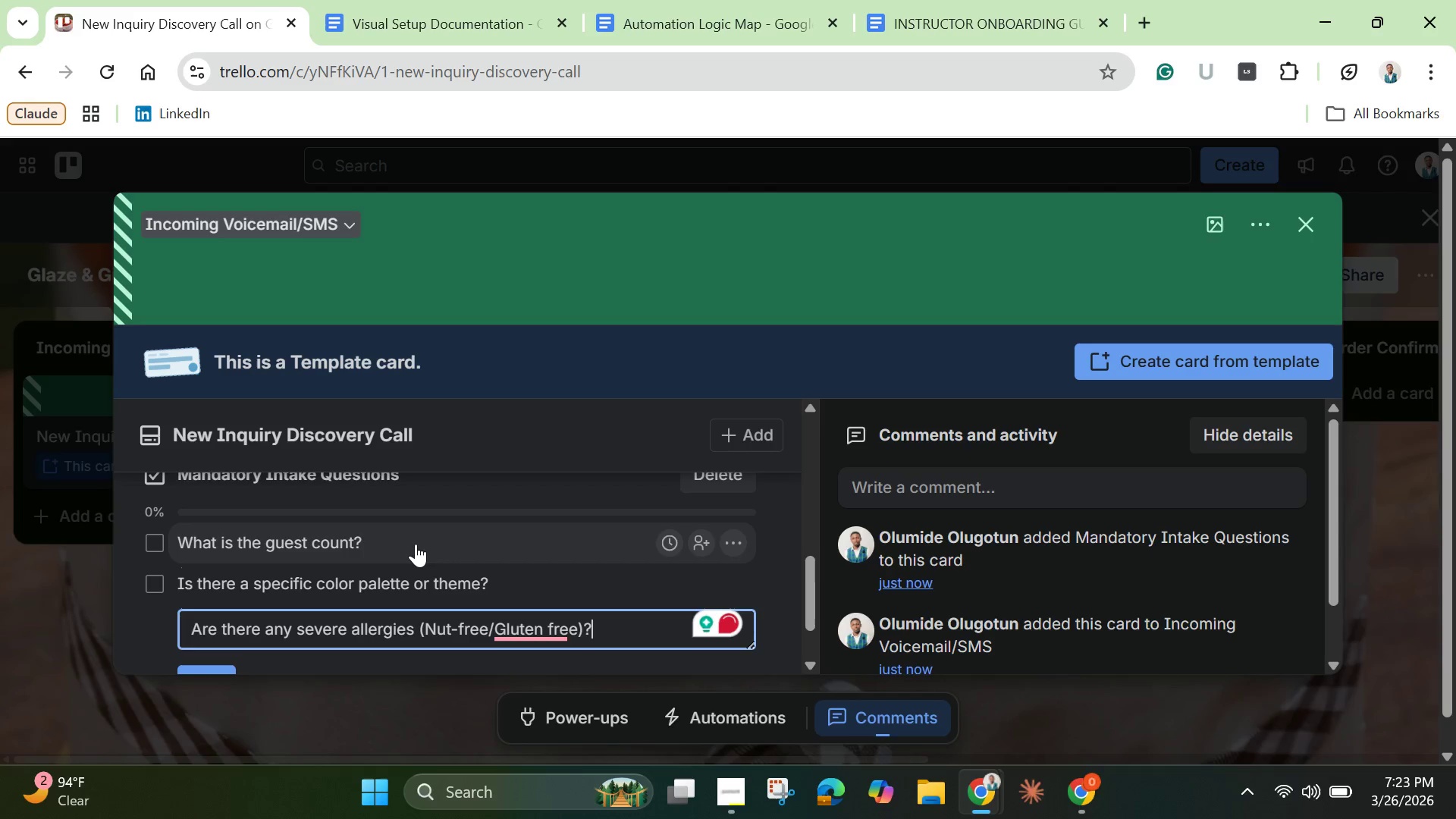 
left_click_drag(start_coordinate=[552, 632], to_coordinate=[548, 629])
 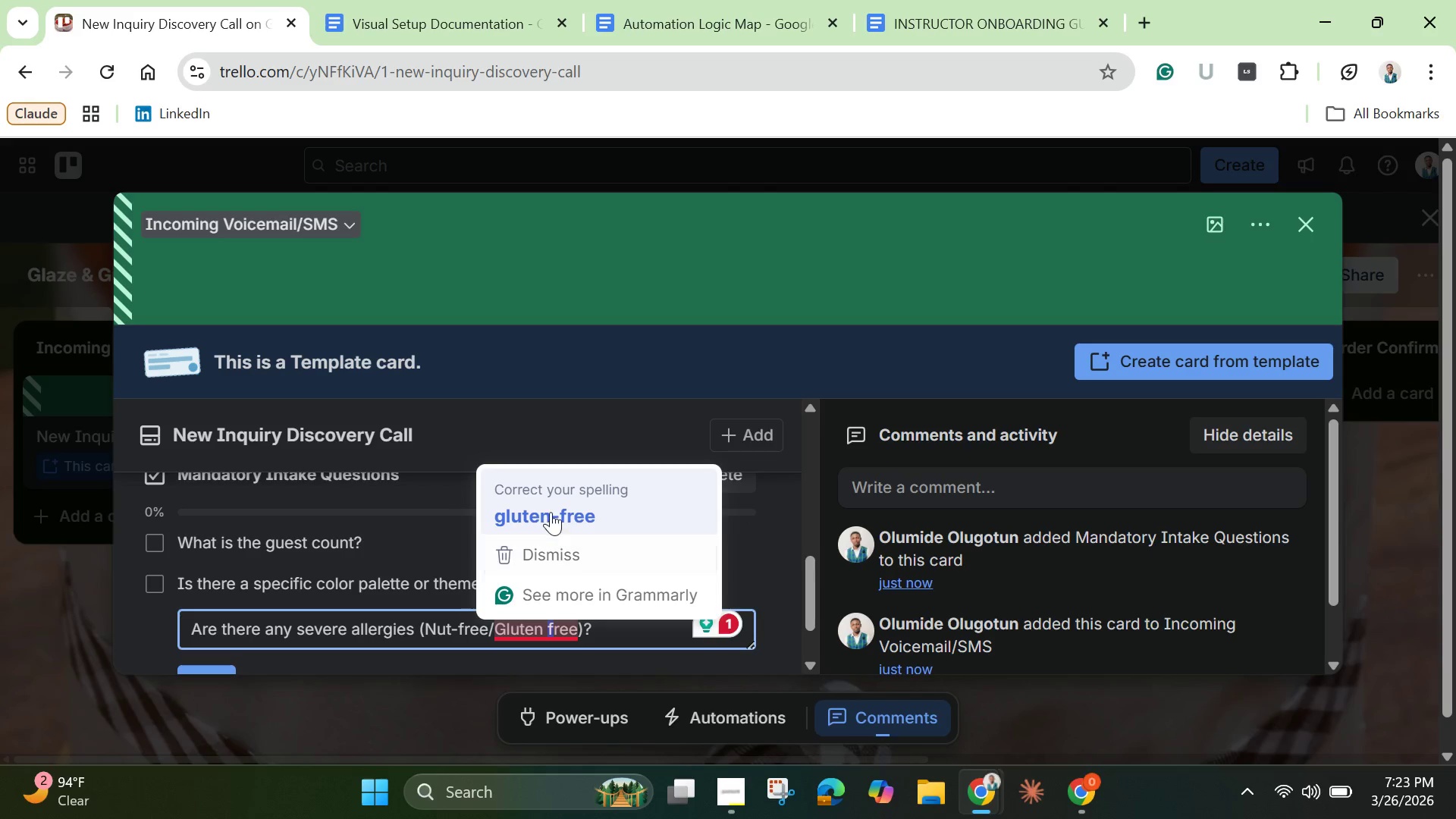 
left_click([551, 512])
 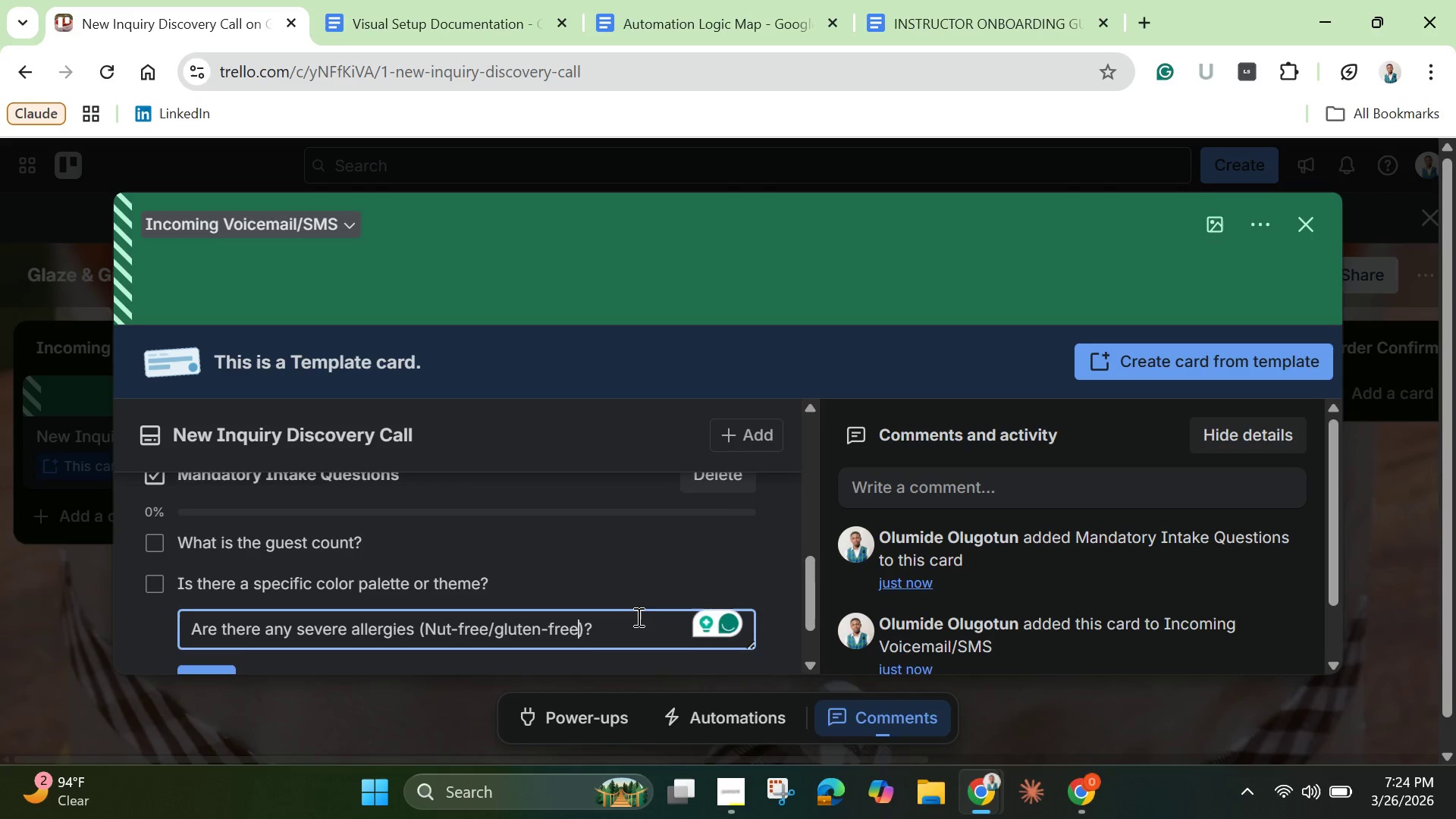 
left_click([636, 629])
 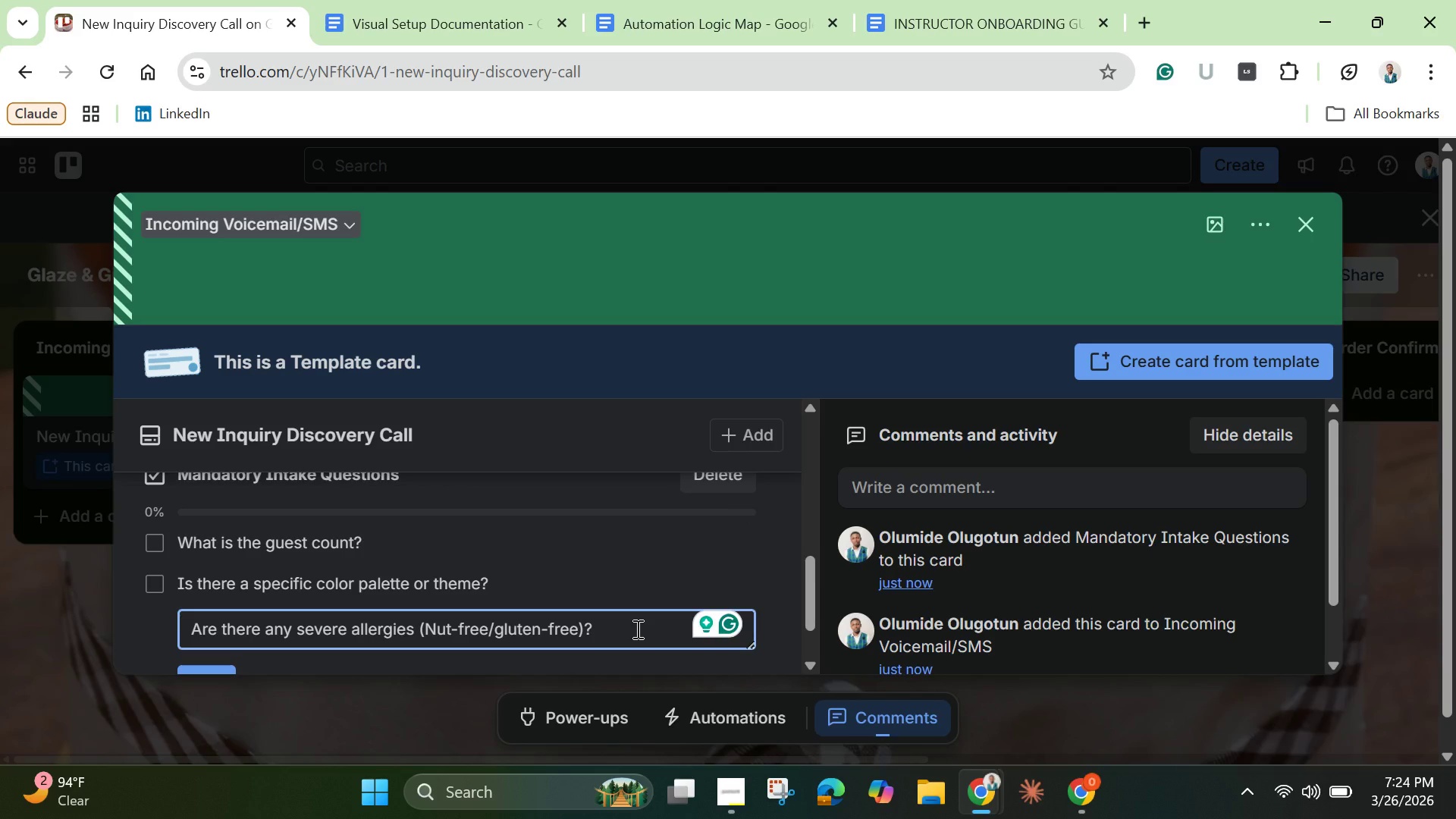 
key(Enter)
 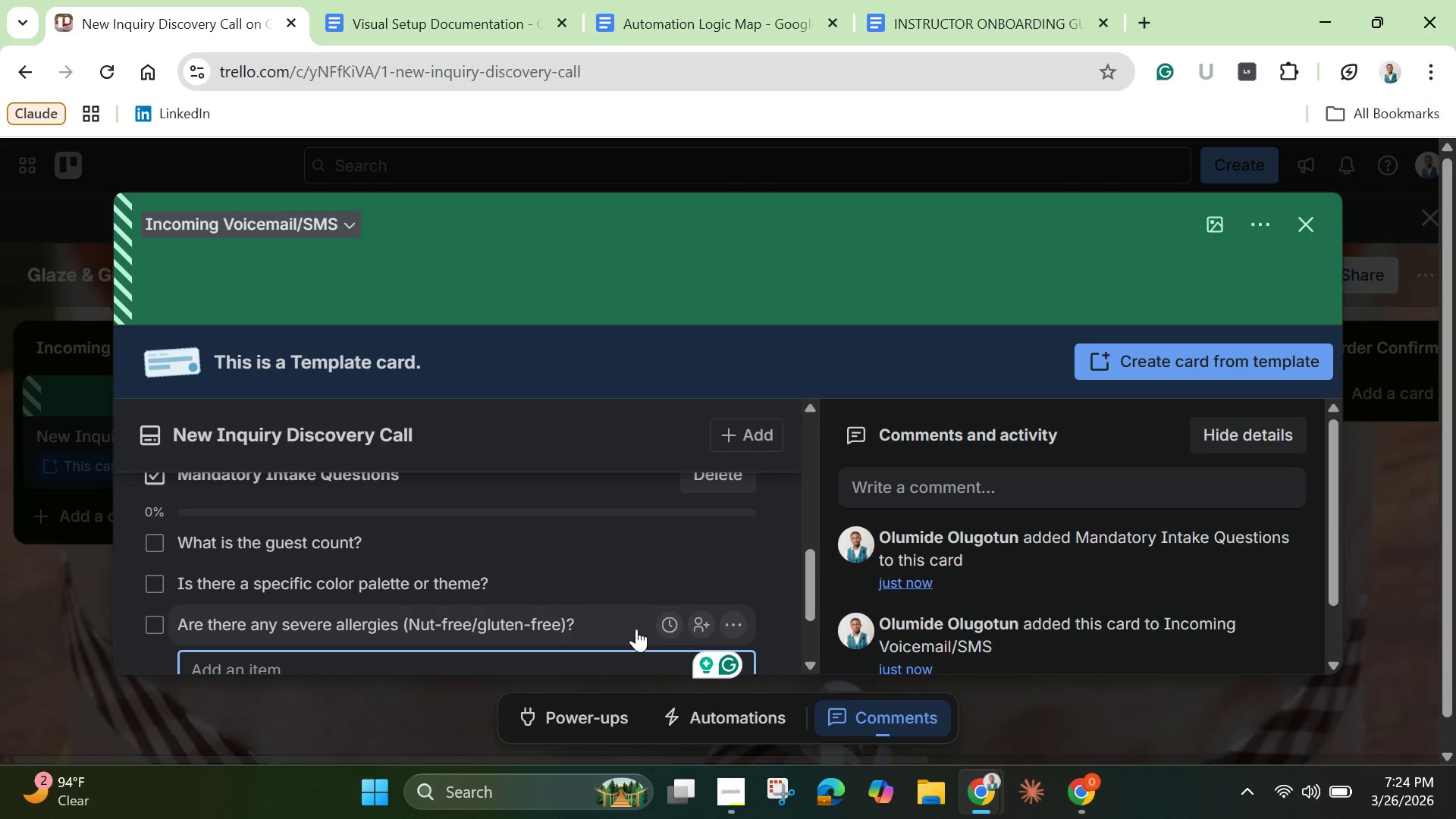 
type(Venue )
 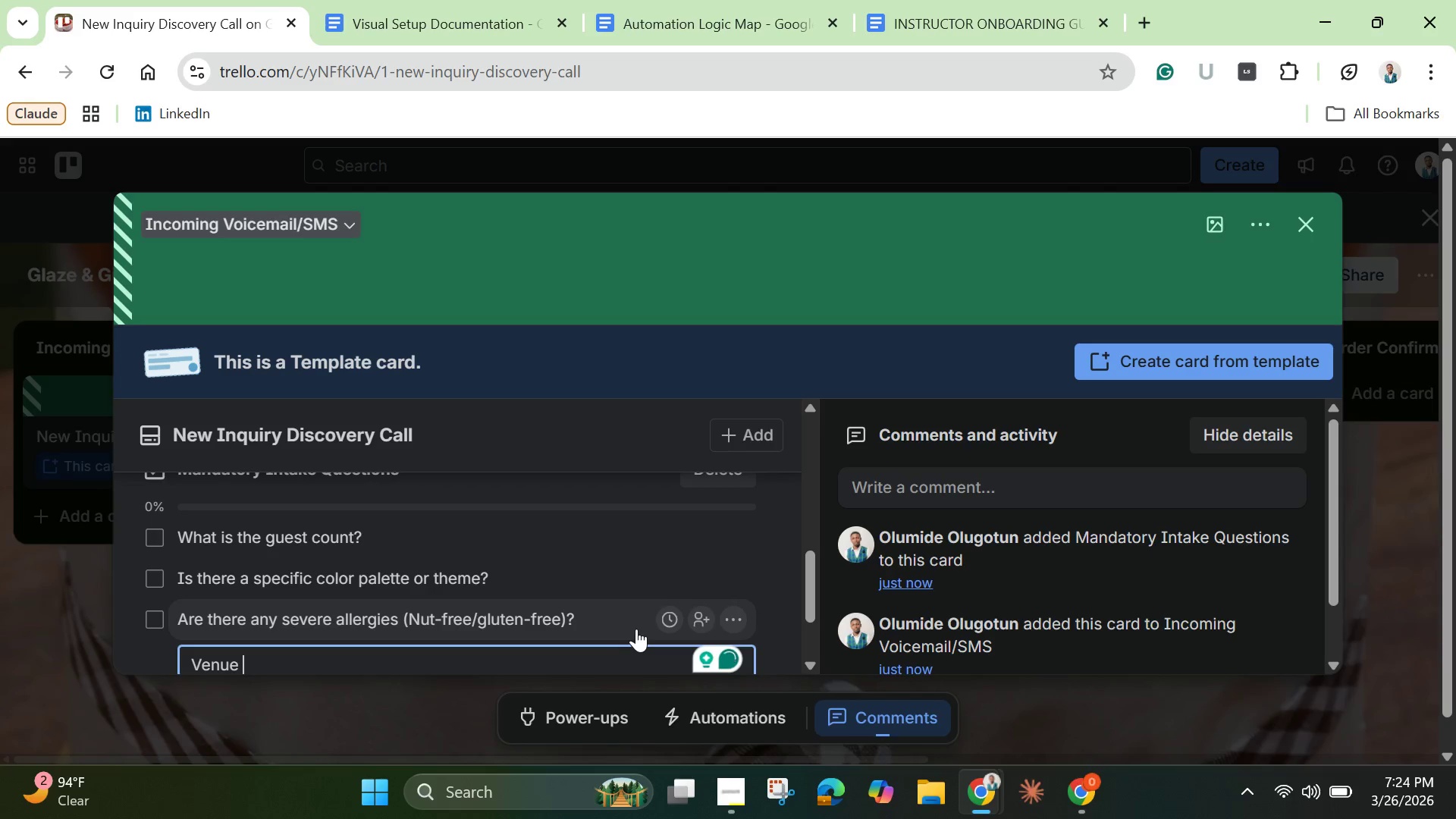 
type(delivery address and time?)
 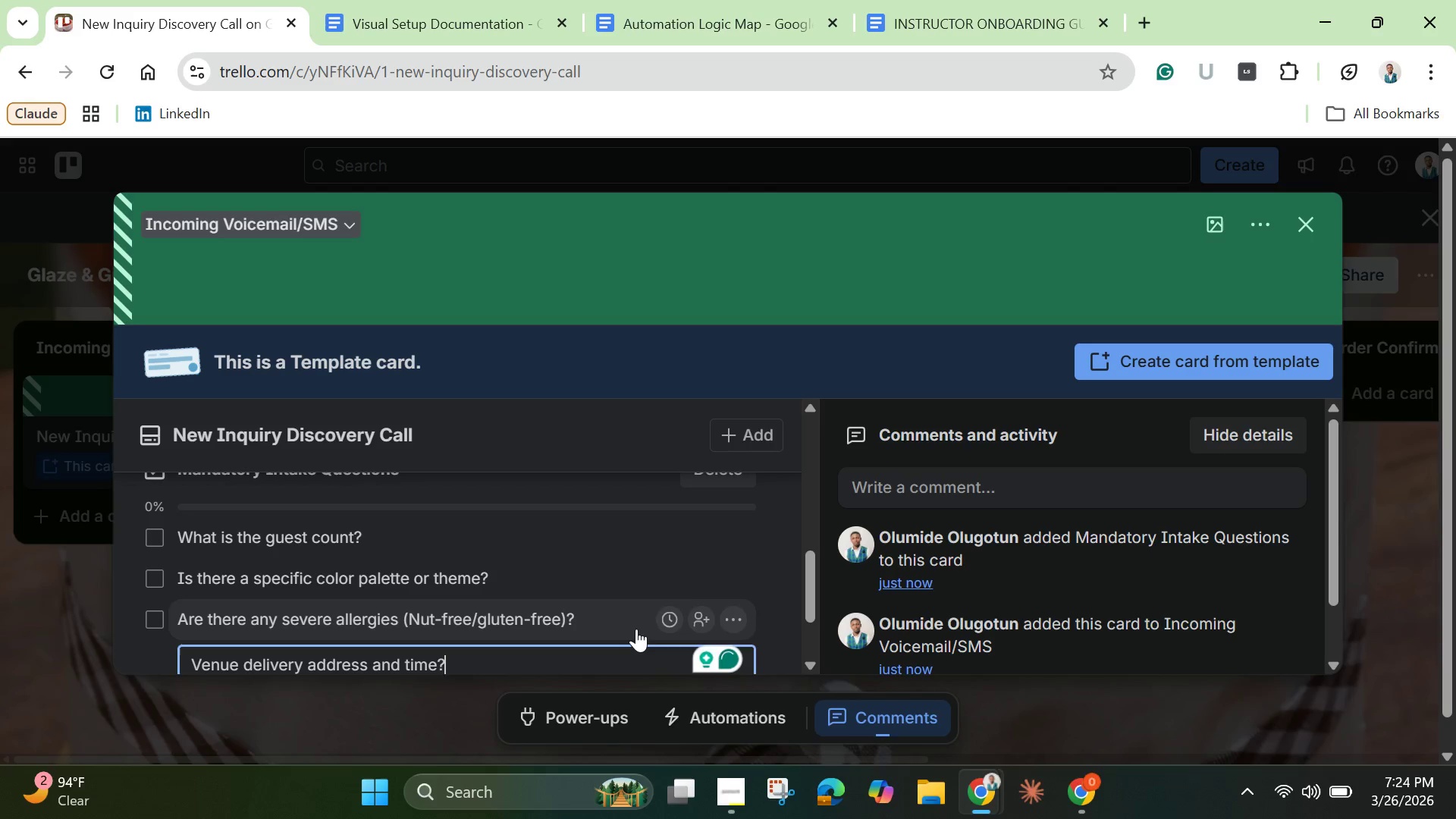 
key(Enter)
 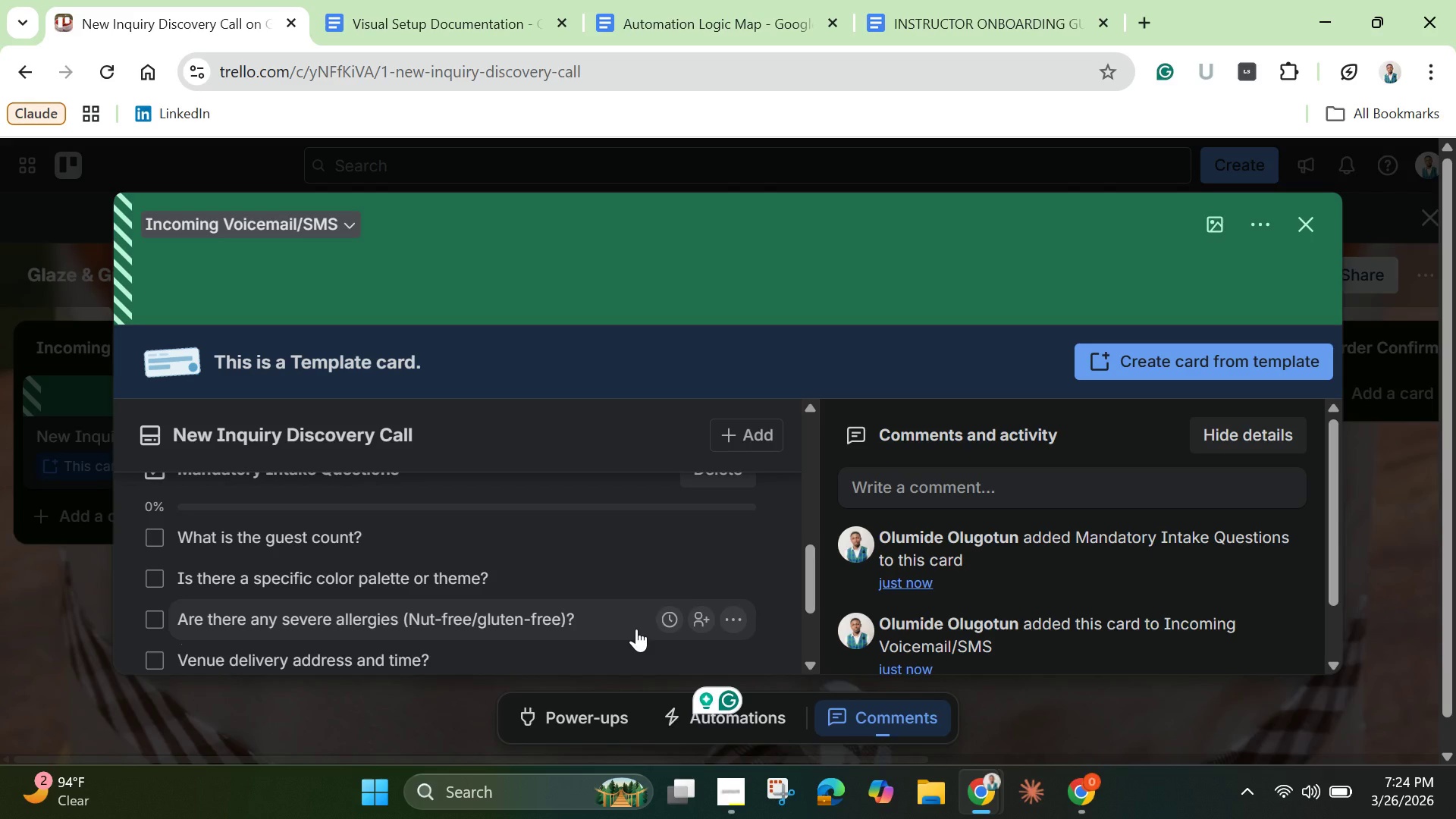 
scroll: coordinate [636, 610], scroll_direction: down, amount: 2.0
 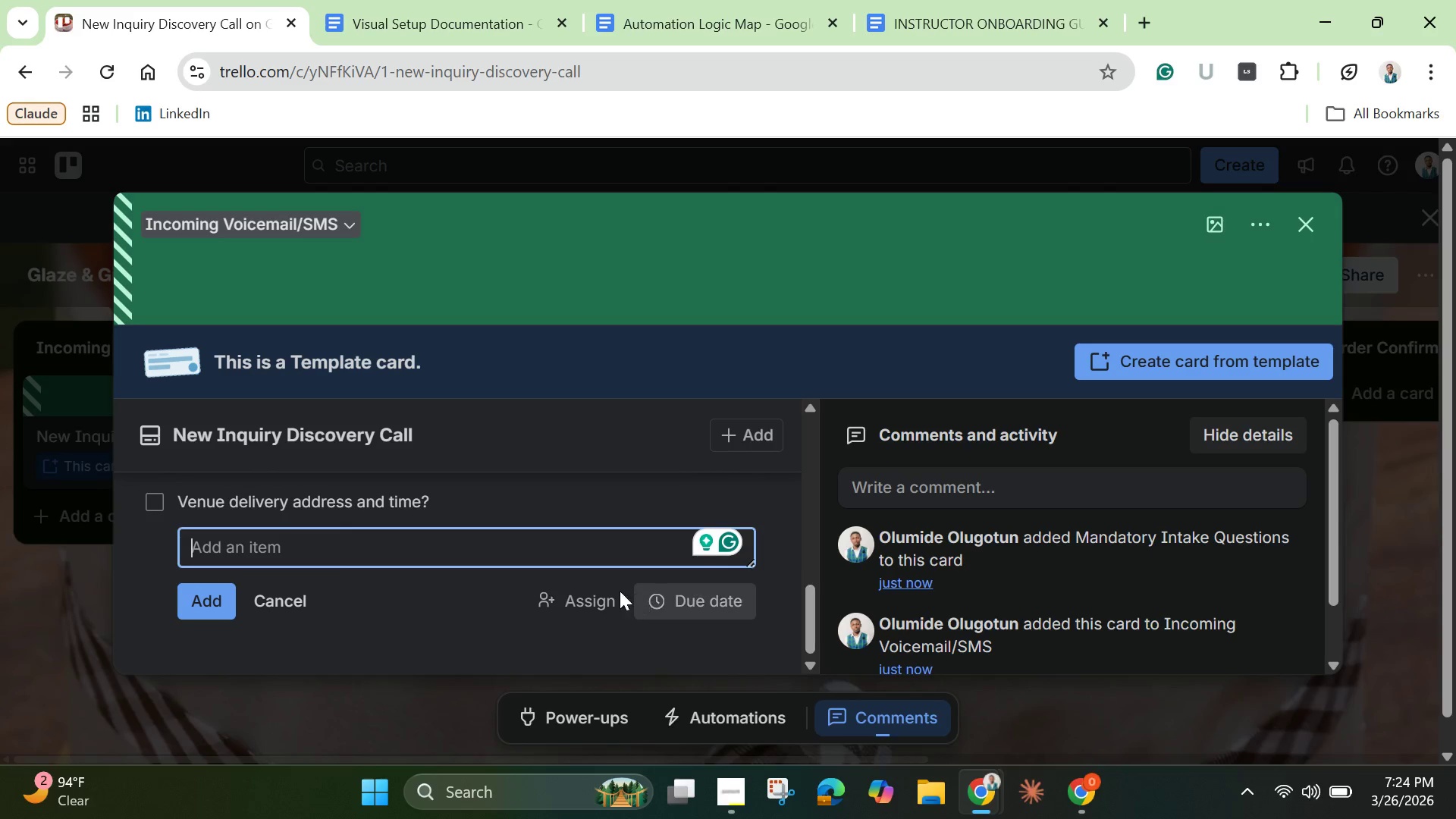 
left_click([272, 604])
 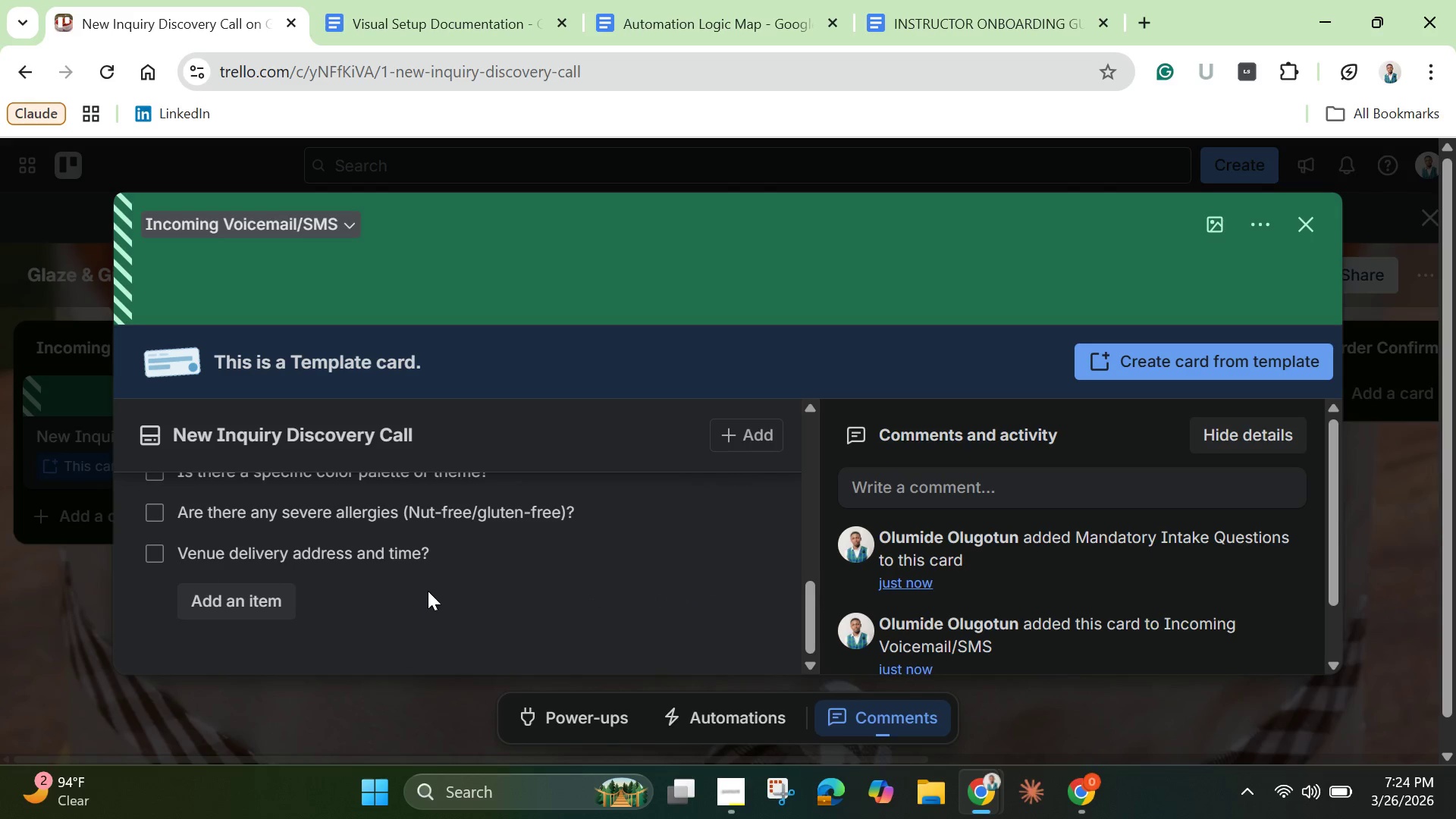 
scroll: coordinate [428, 588], scroll_direction: up, amount: 3.0
 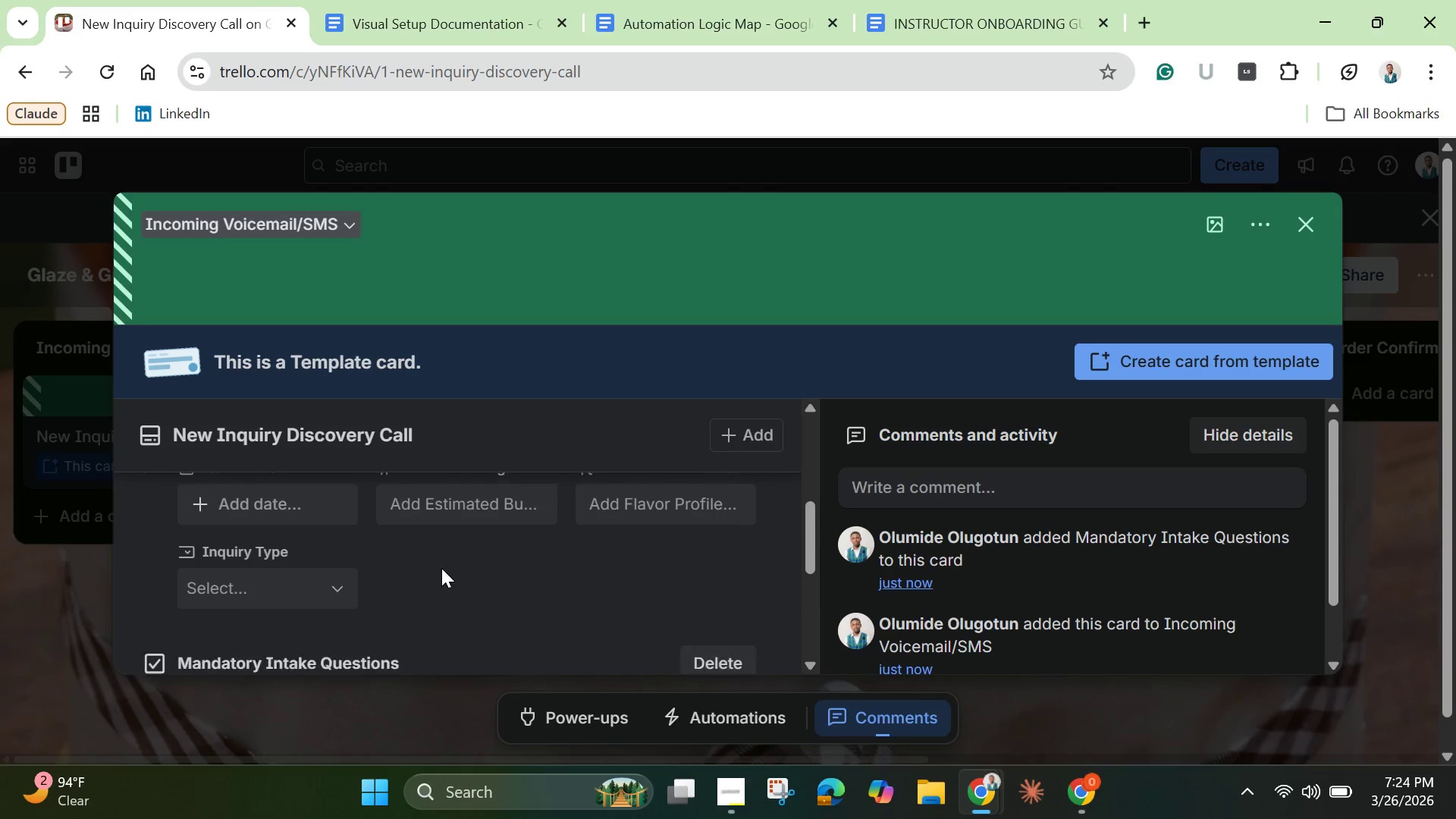 
scroll: coordinate [441, 568], scroll_direction: down, amount: 1.0
 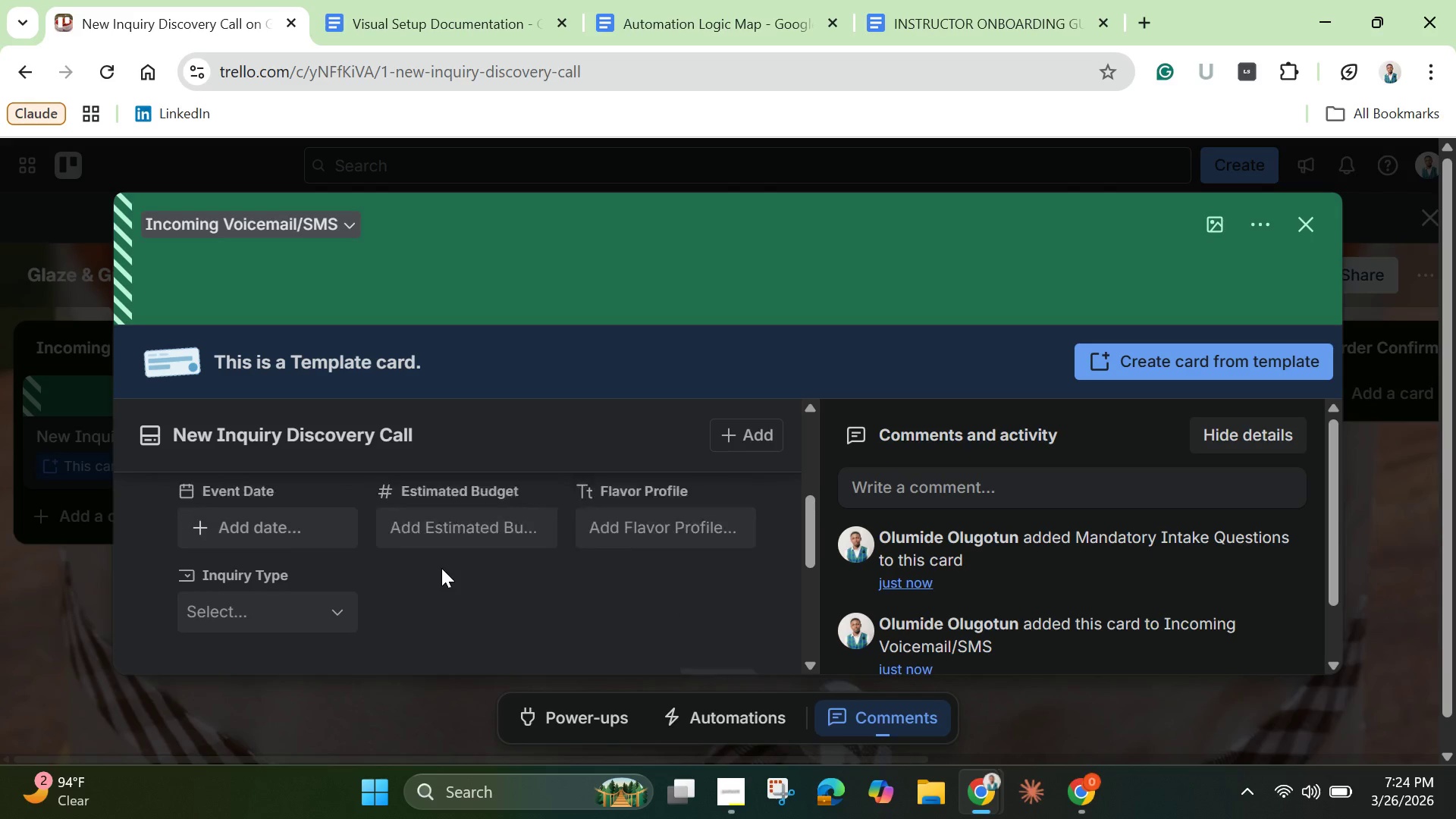 
scroll: coordinate [443, 568], scroll_direction: up, amount: 1.0
 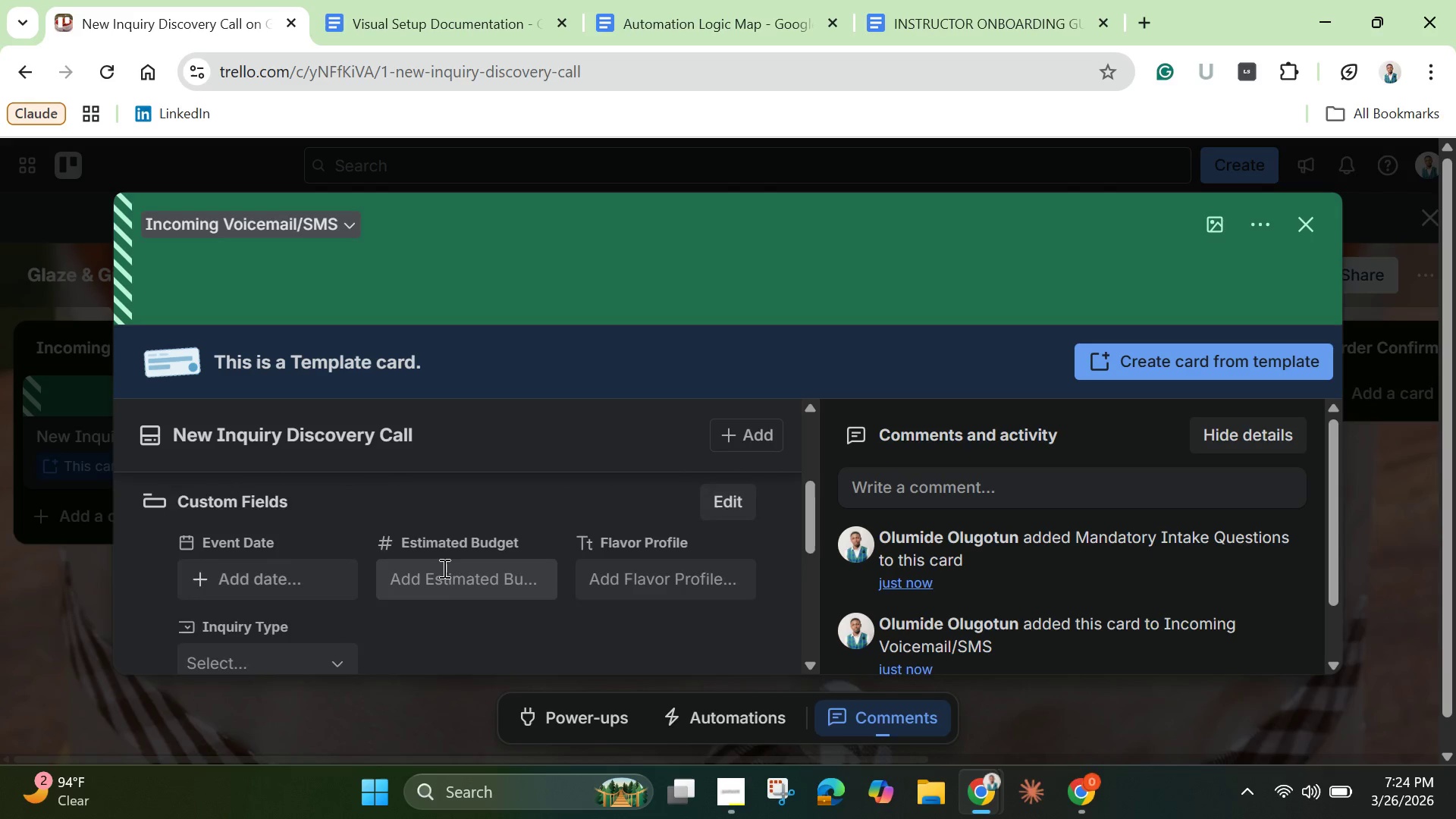 
scroll: coordinate [443, 568], scroll_direction: down, amount: 2.0
 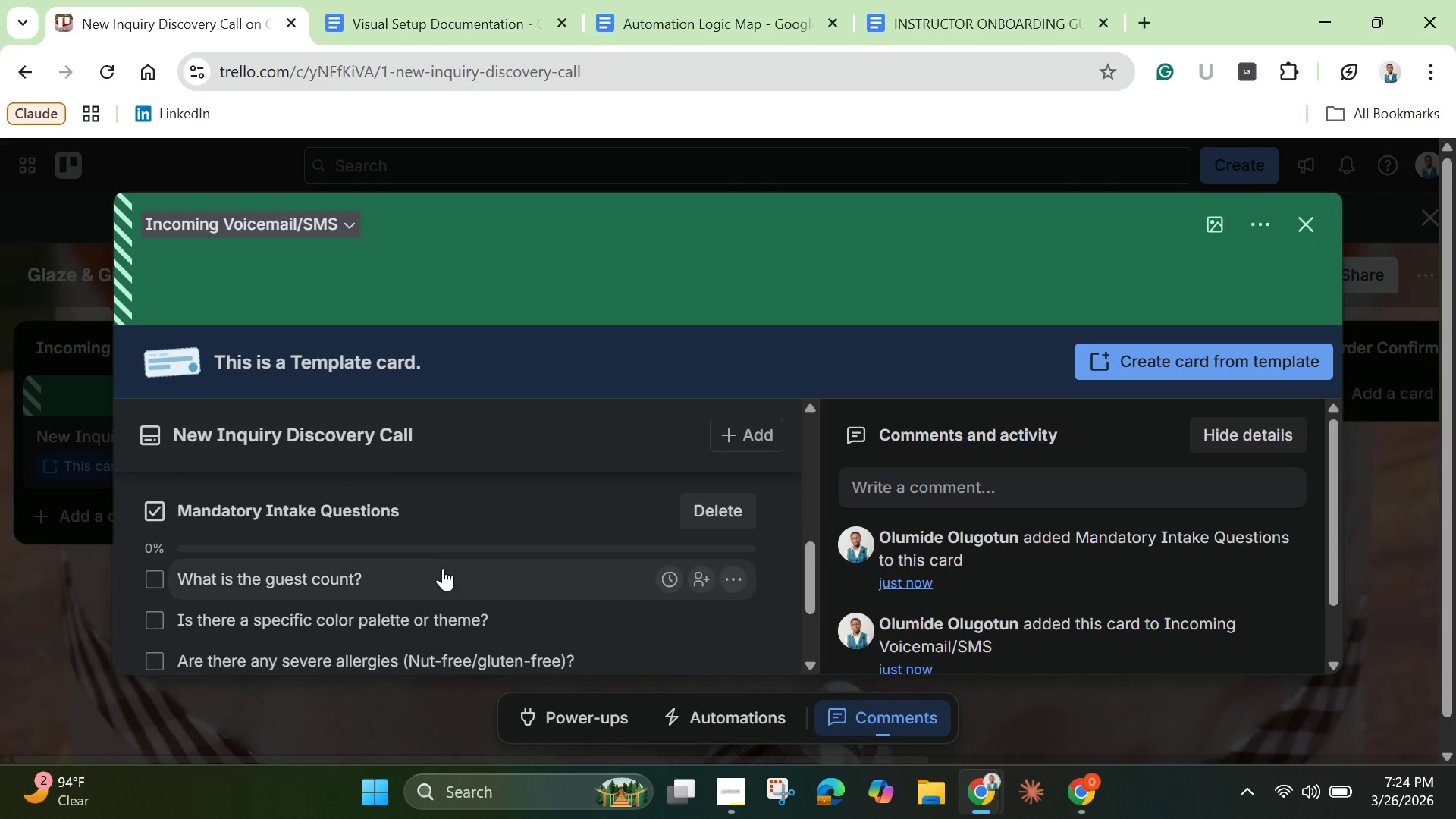 
scroll: coordinate [443, 568], scroll_direction: up, amount: 5.0
 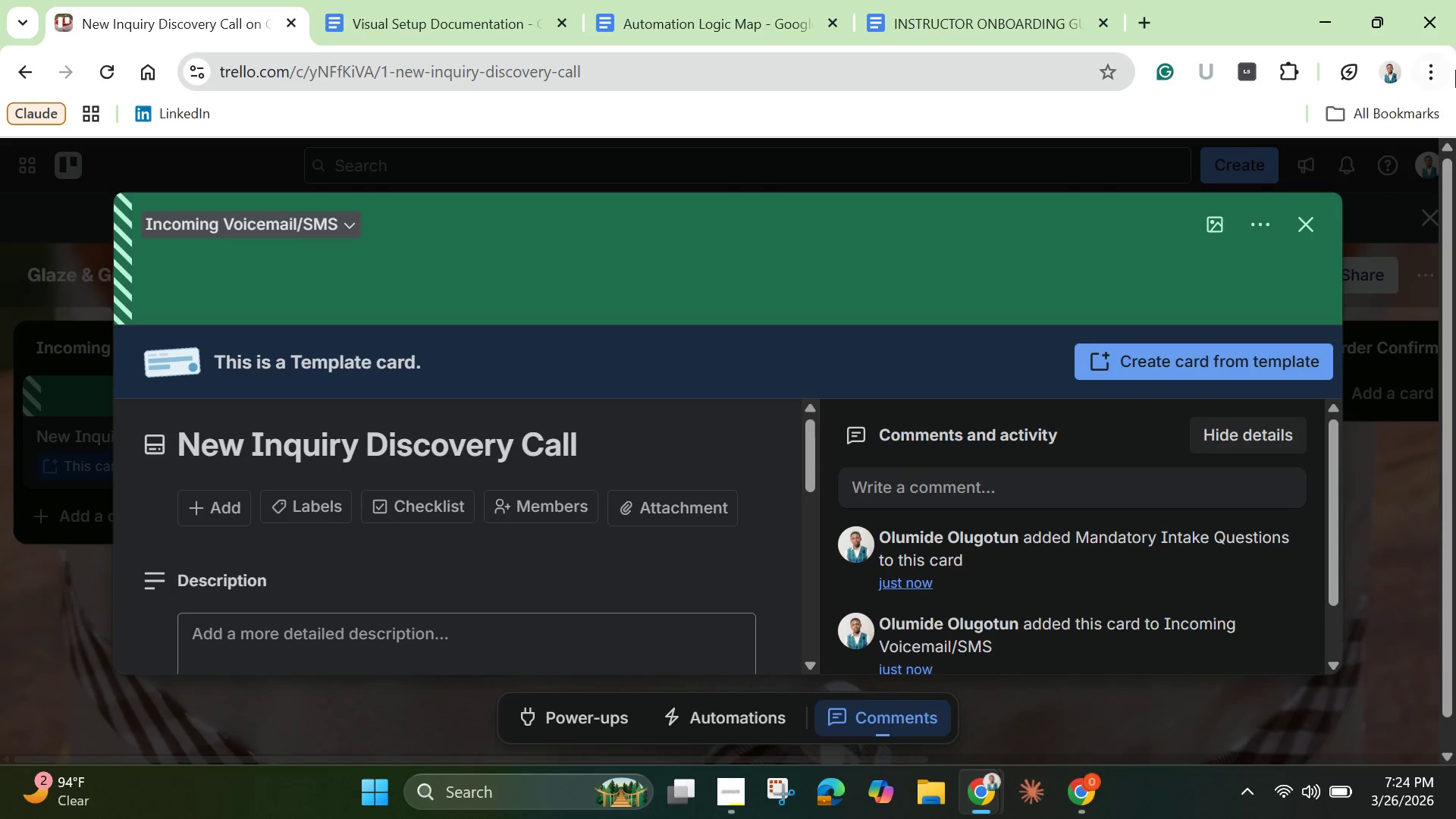 
wait(6.04)
 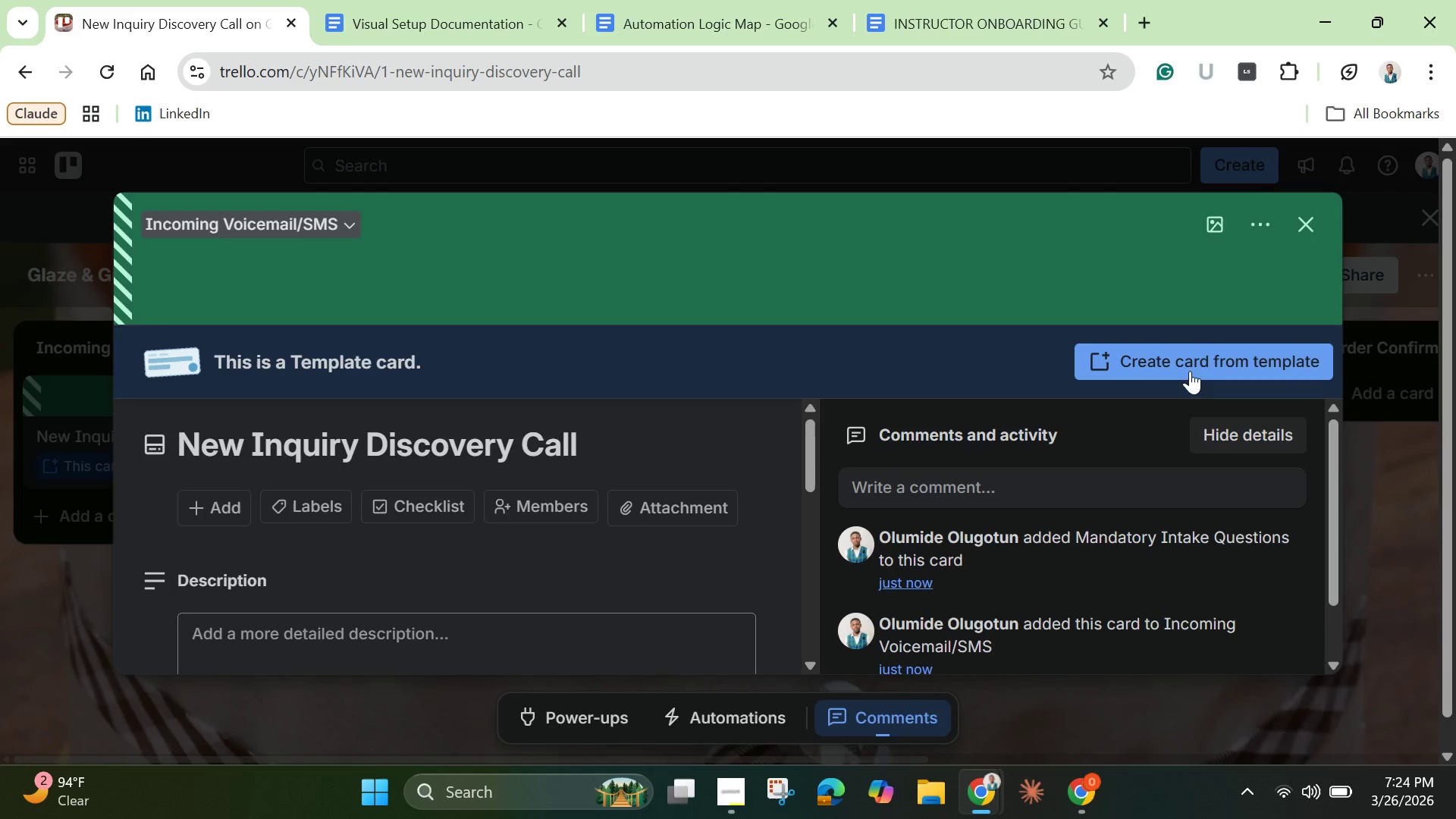 
left_click([1301, 231])
 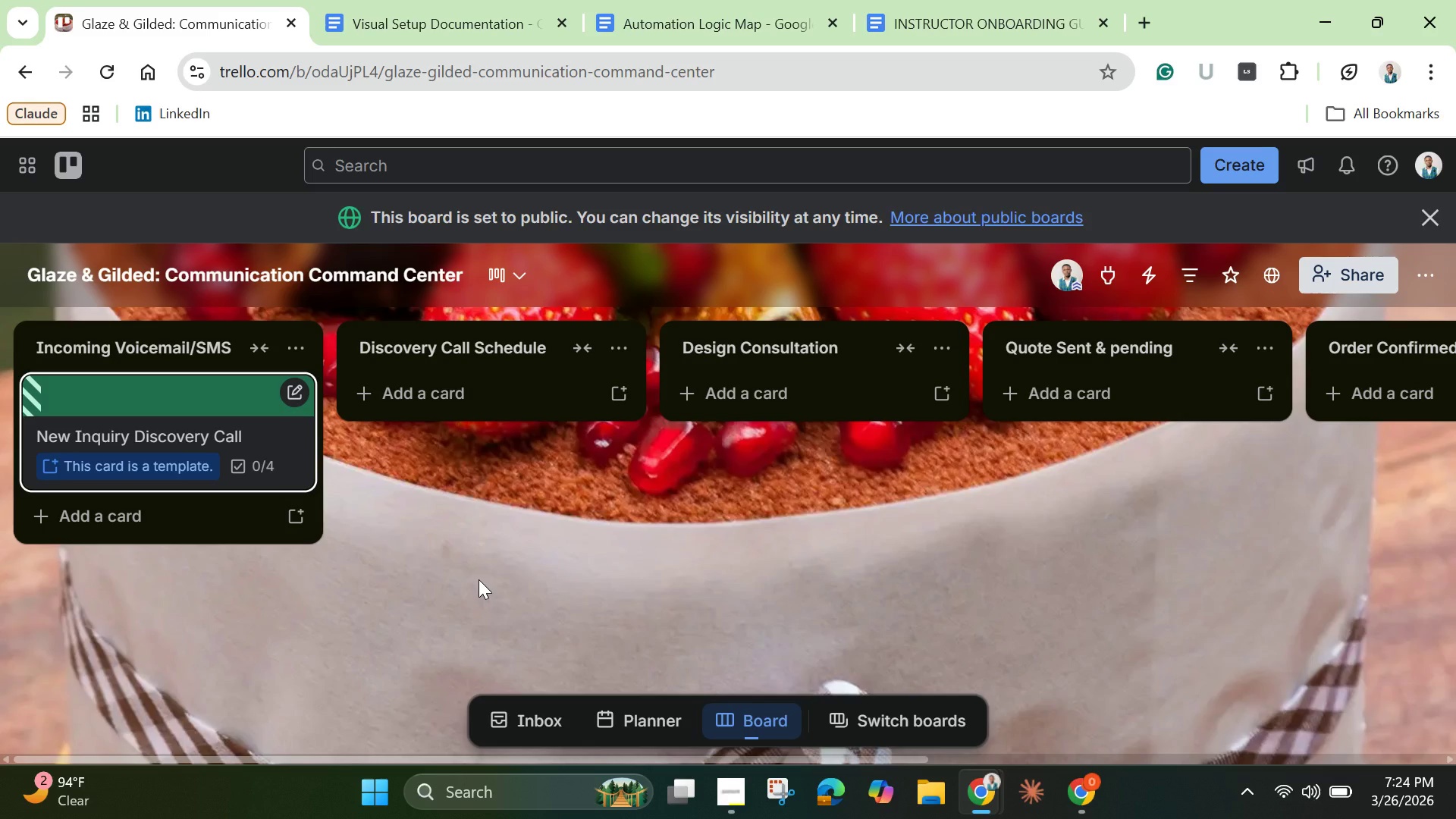 
wait(6.61)
 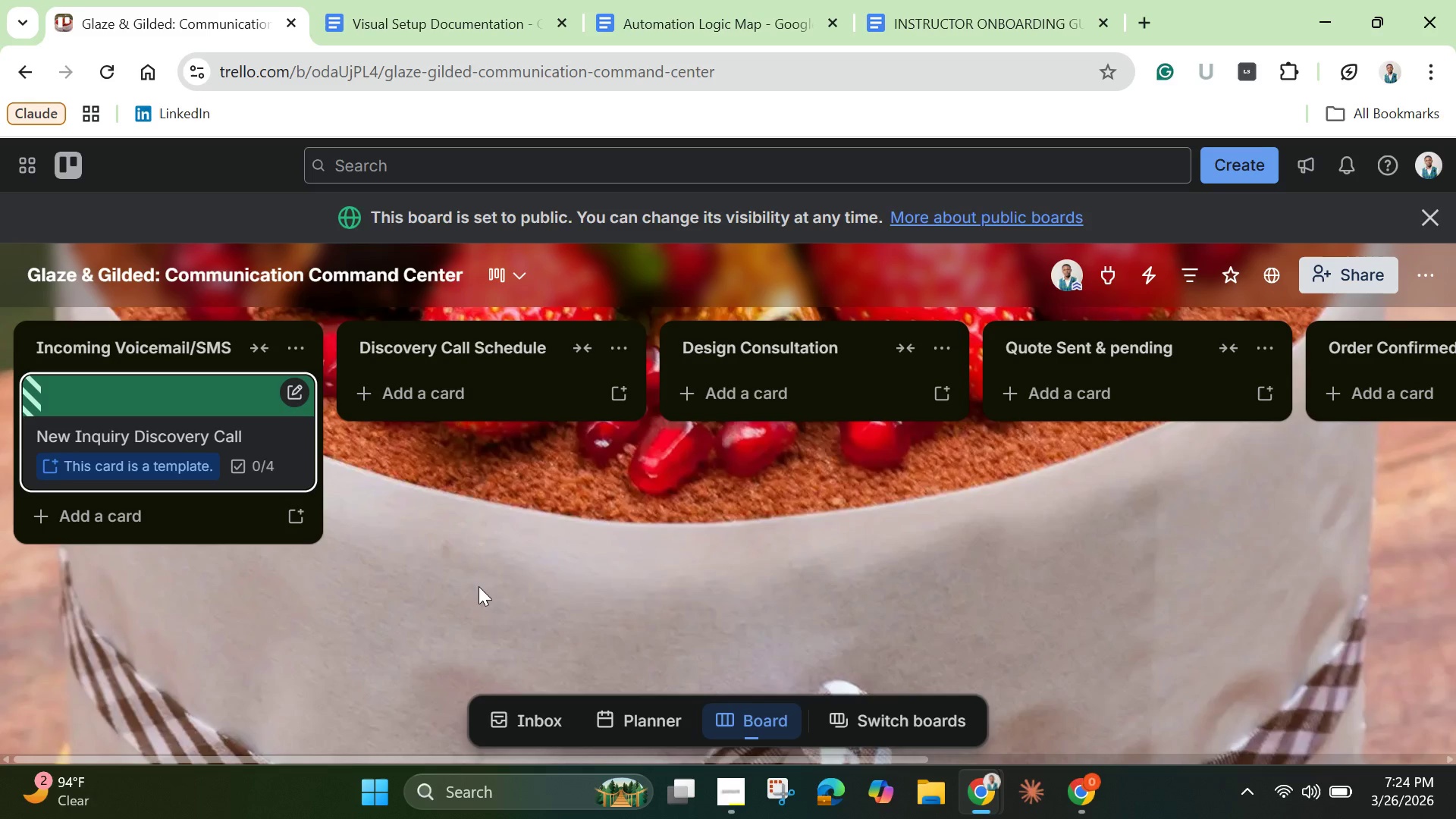 
mouse_move([1420, 297])
 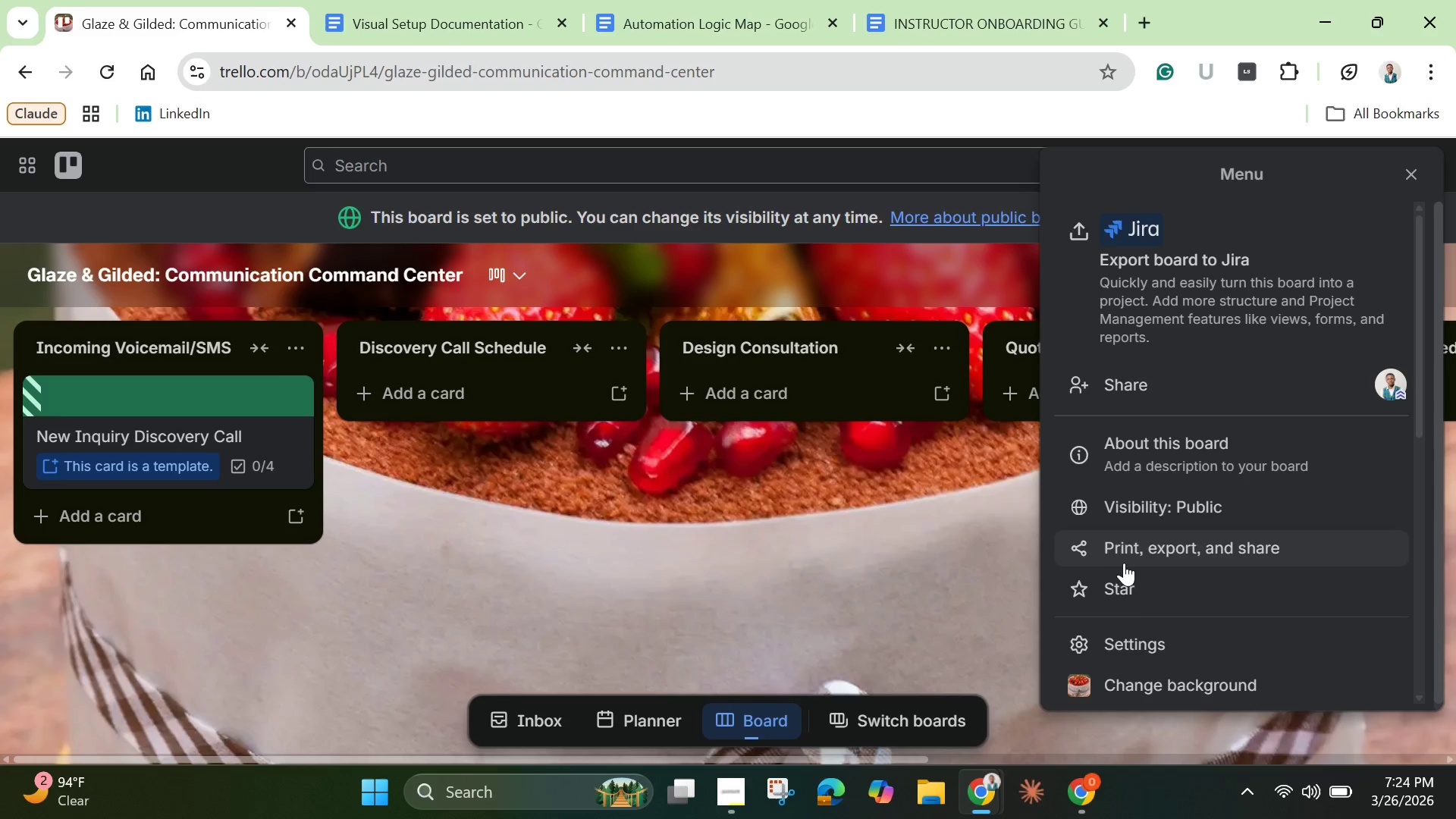 
scroll: coordinate [1130, 592], scroll_direction: down, amount: 4.0
 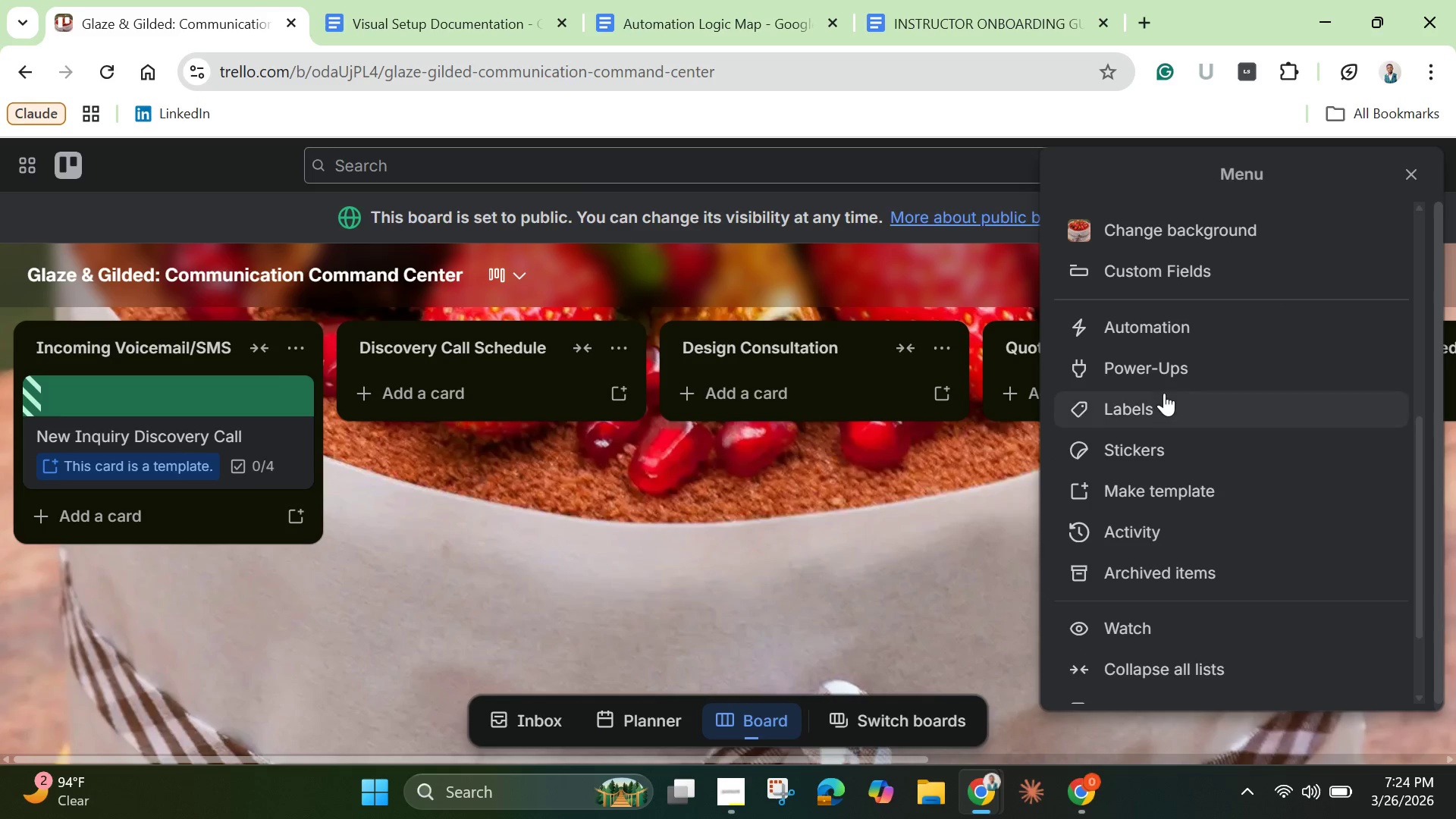 
scroll: coordinate [1164, 393], scroll_direction: up, amount: 2.0
 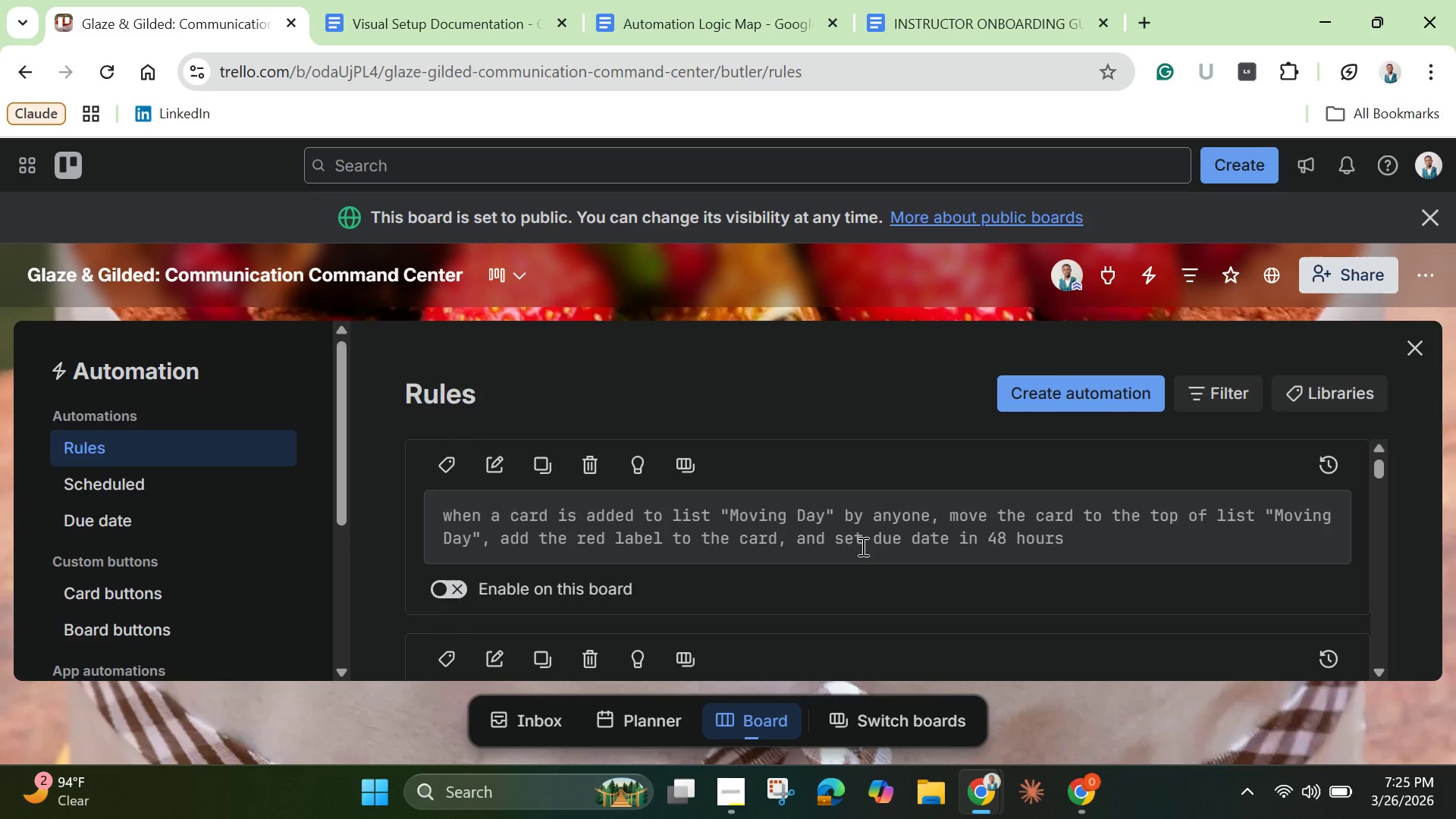 
wait(14.28)
 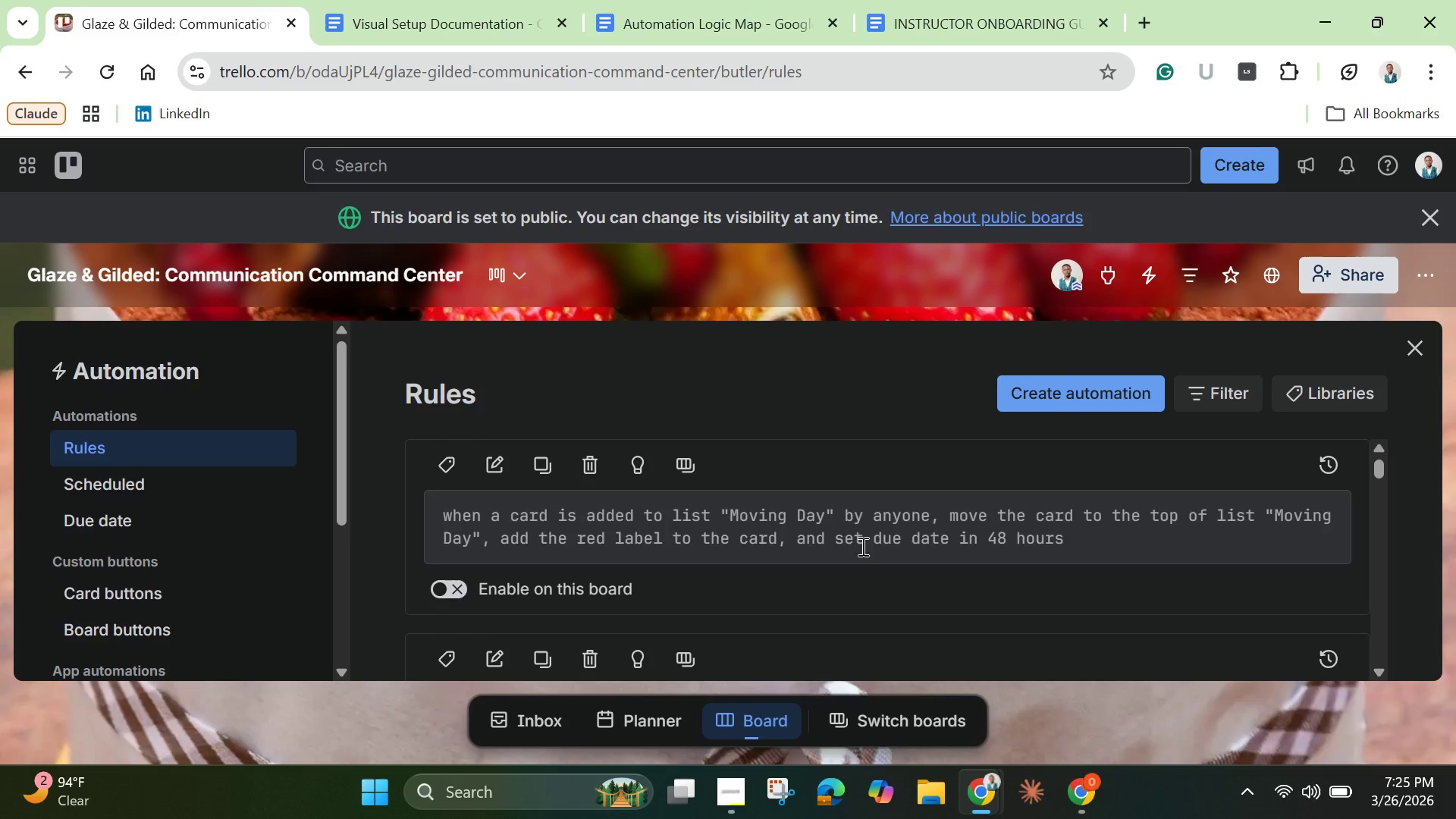 
mouse_move([202, 447])
 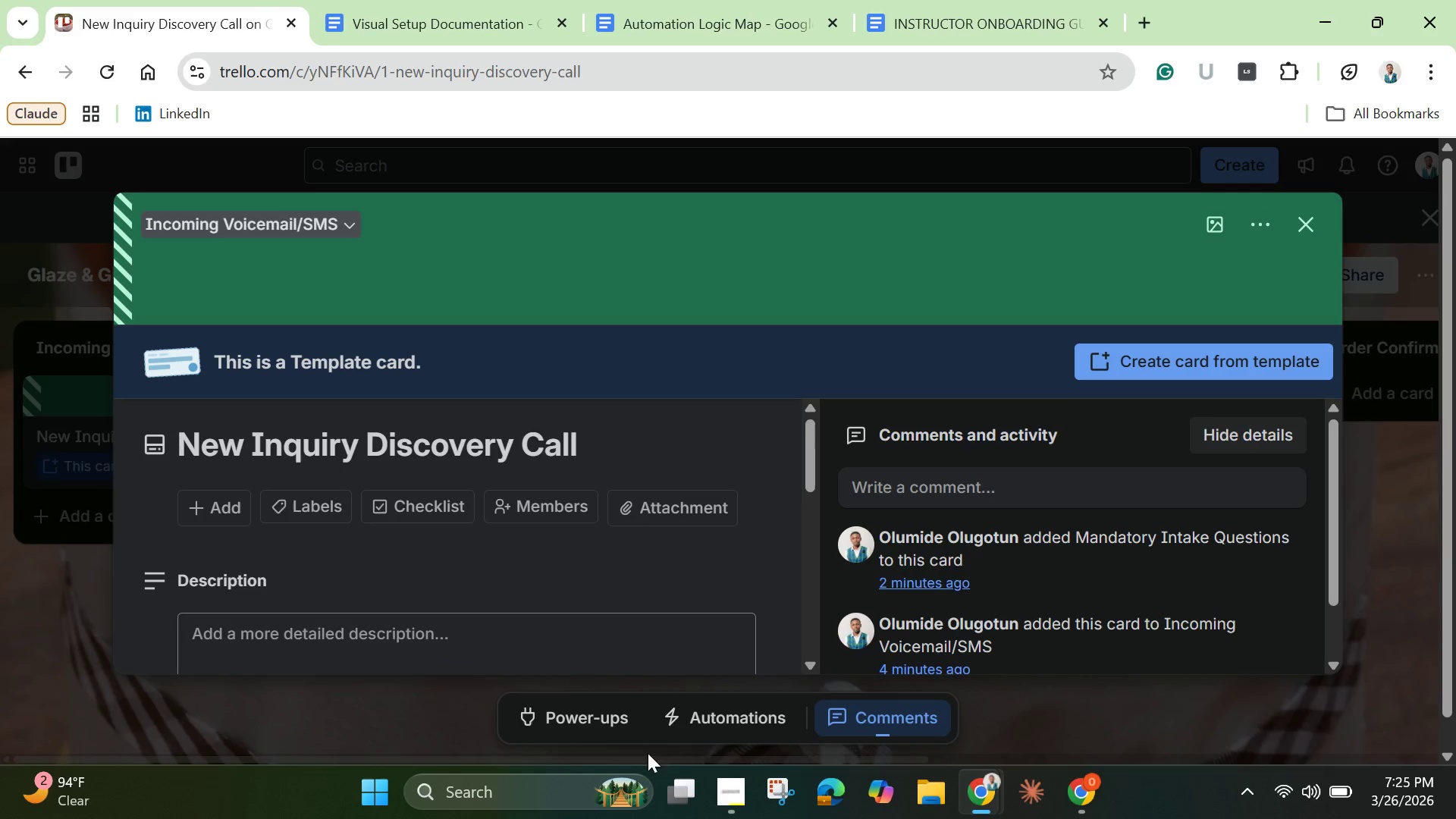 
mouse_move([736, 795])
 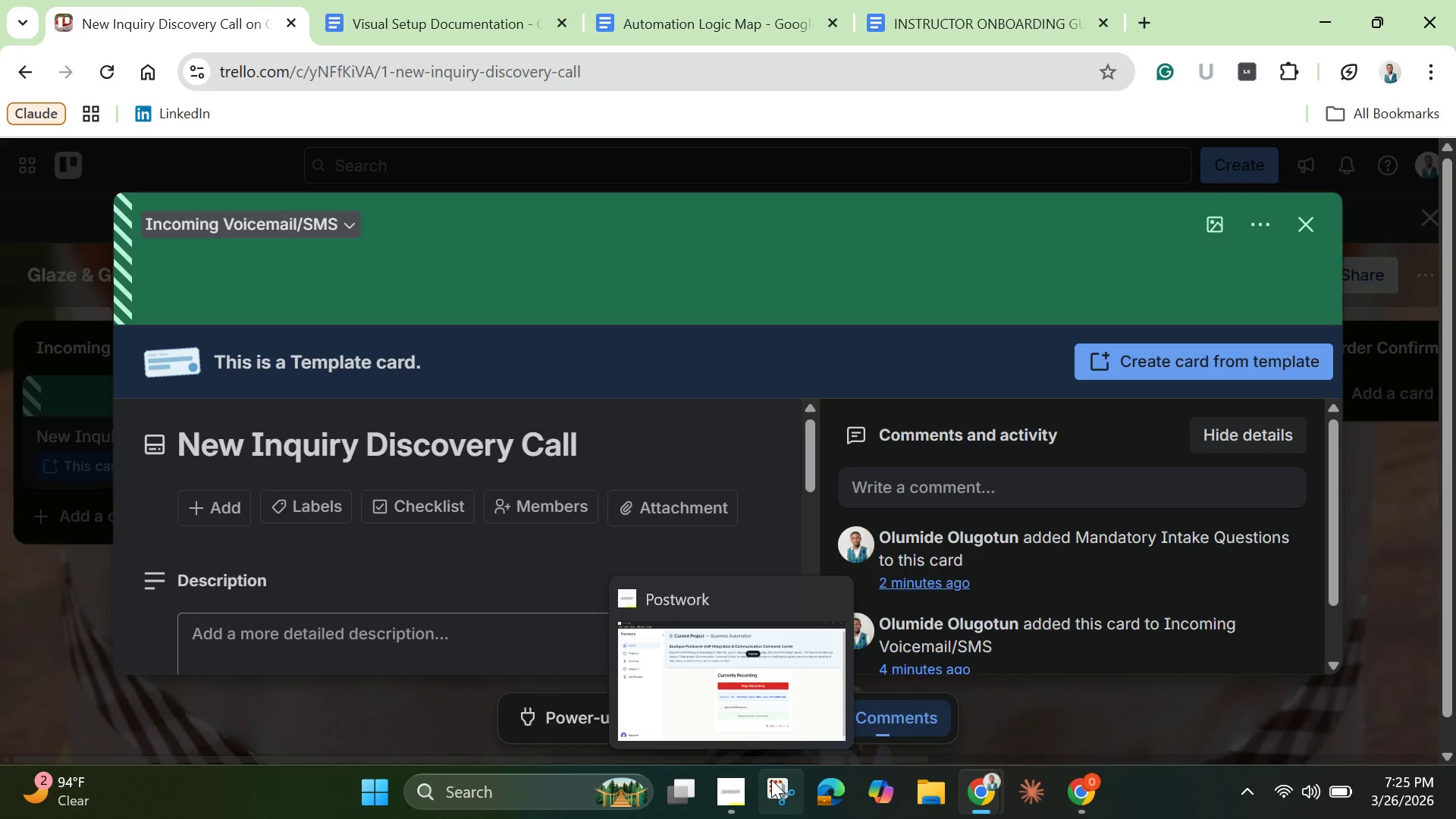 
left_click([771, 780])
 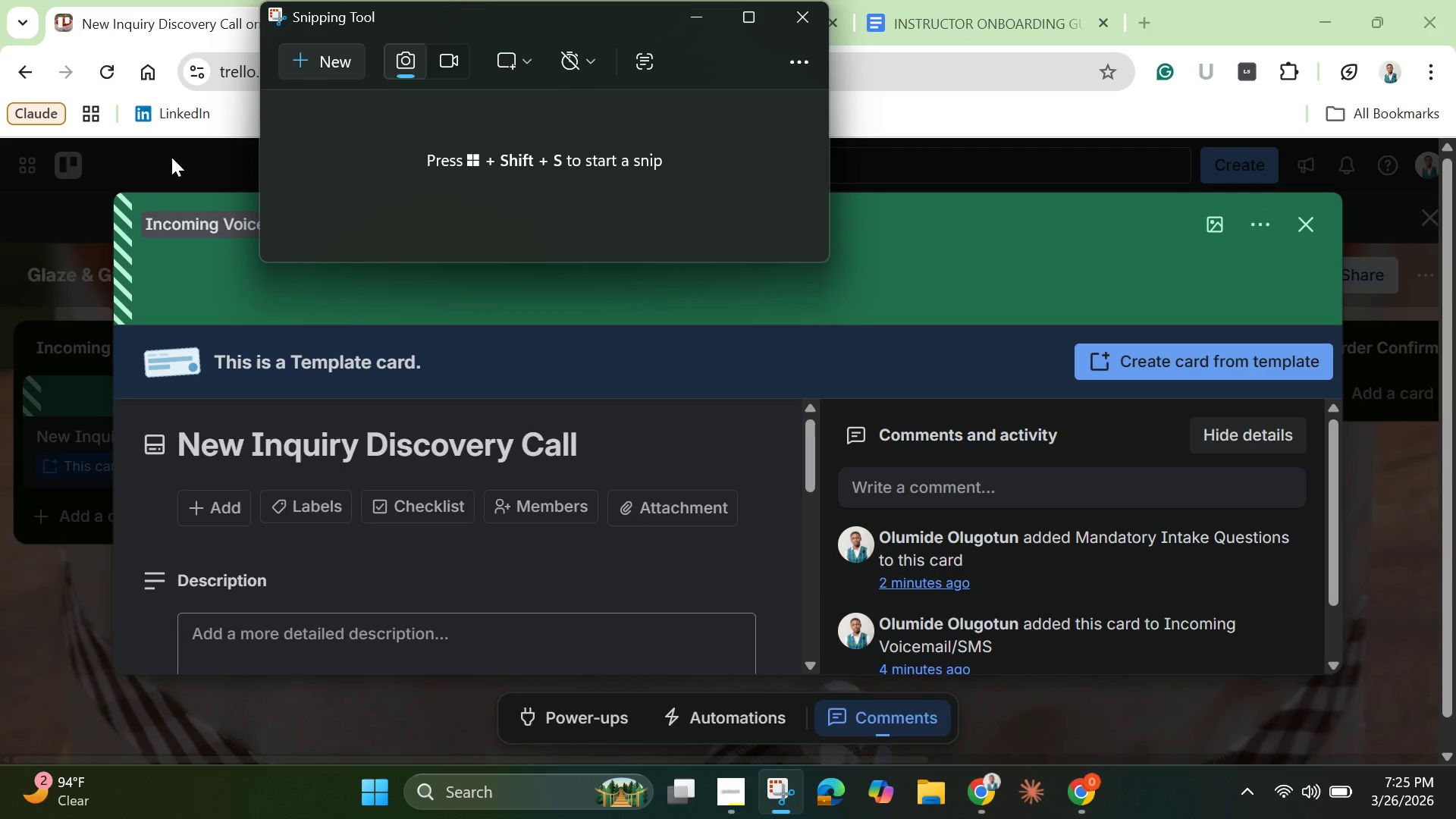 
left_click([311, 52])
 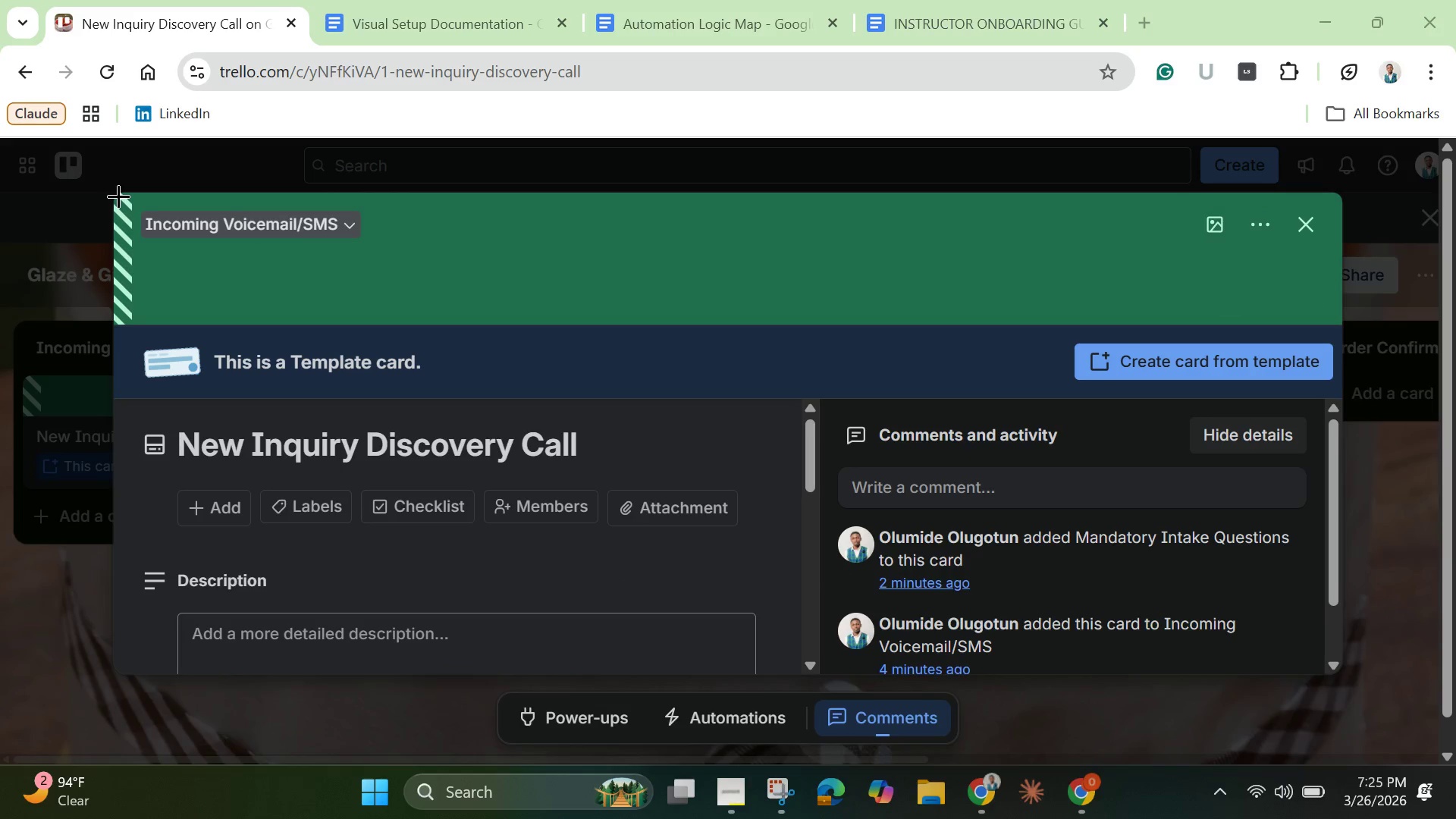 
left_click_drag(start_coordinate=[118, 196], to_coordinate=[1342, 686])
 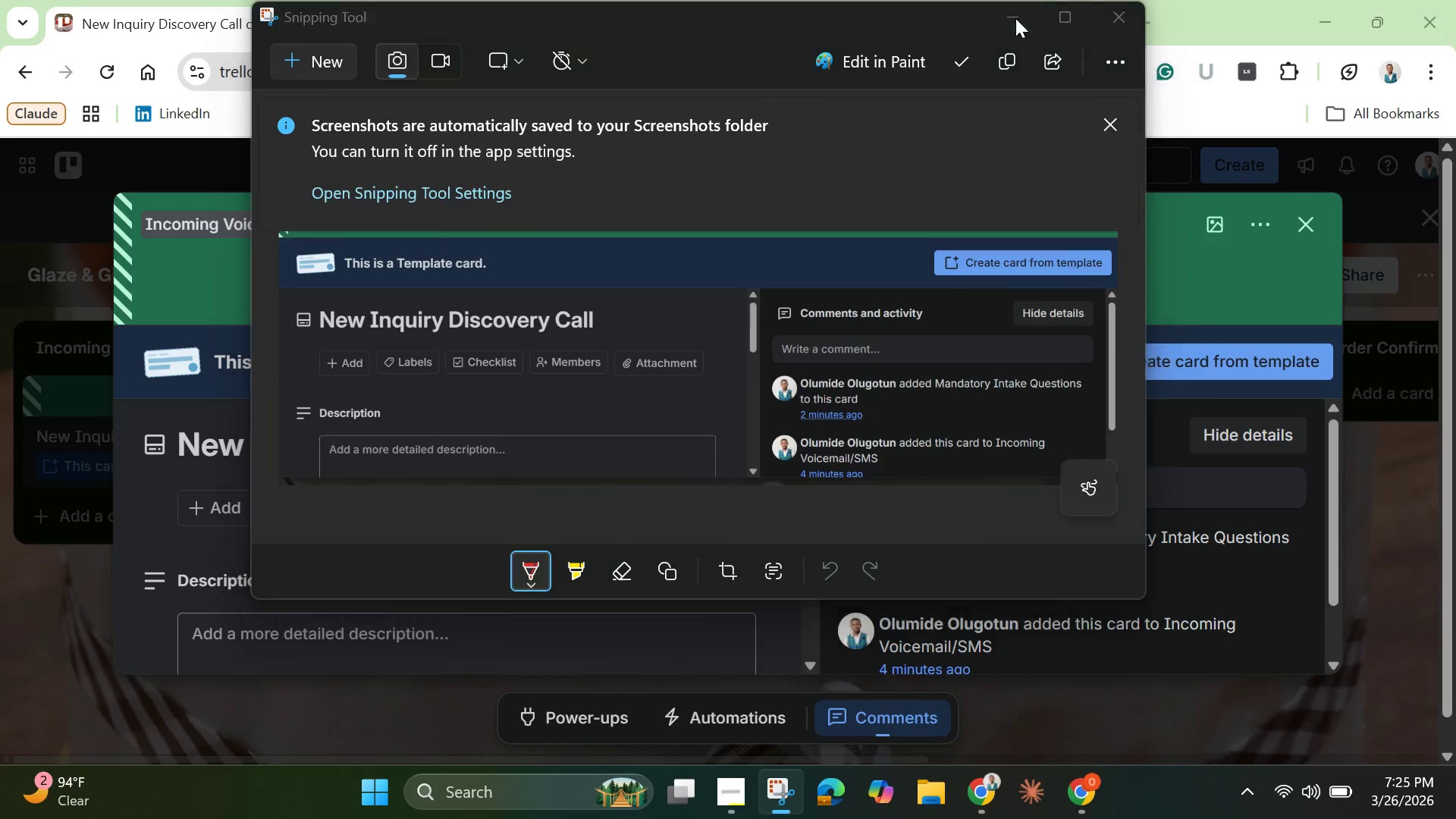 
left_click([496, 17])
 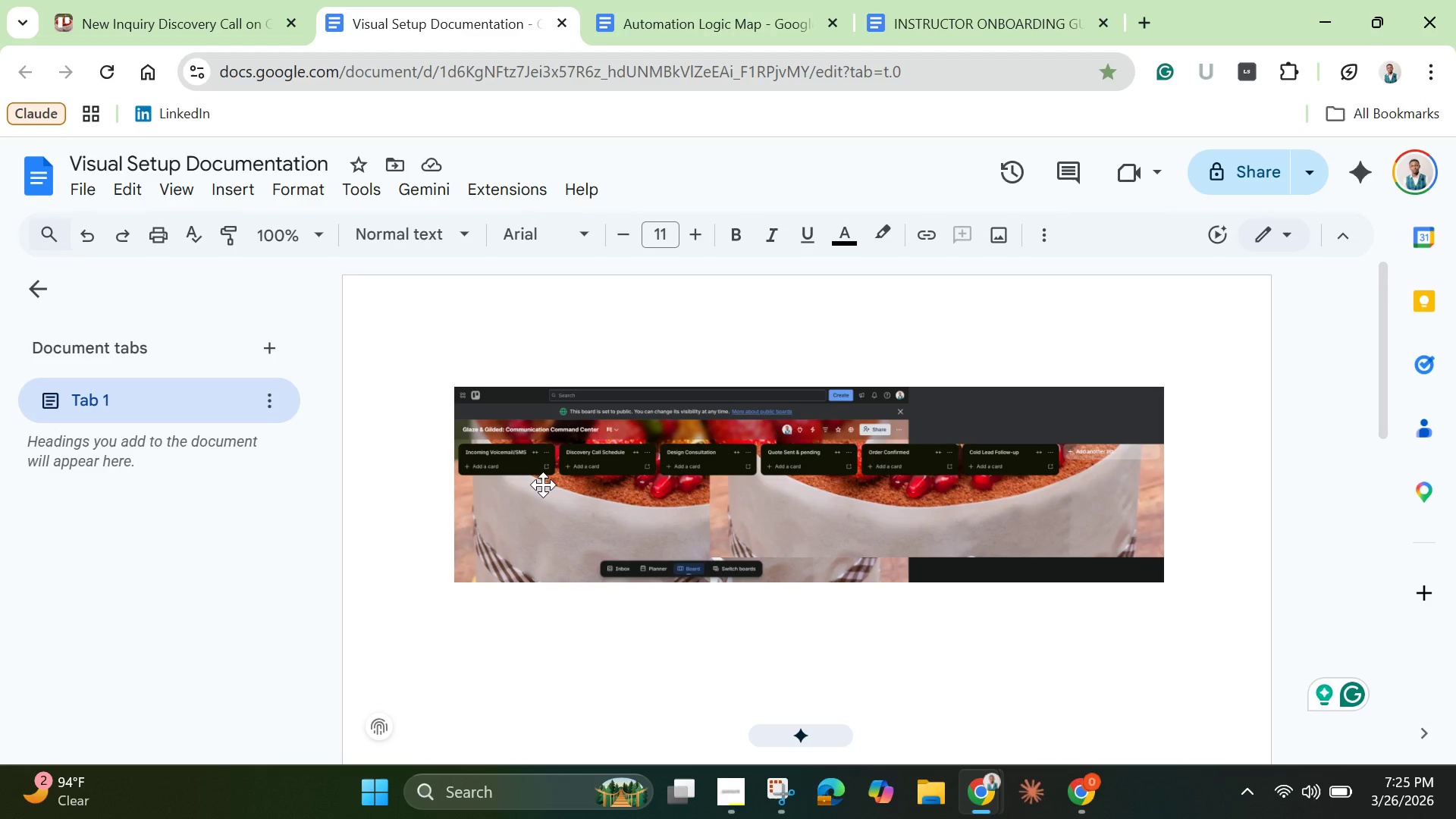 
key(Control+V)
 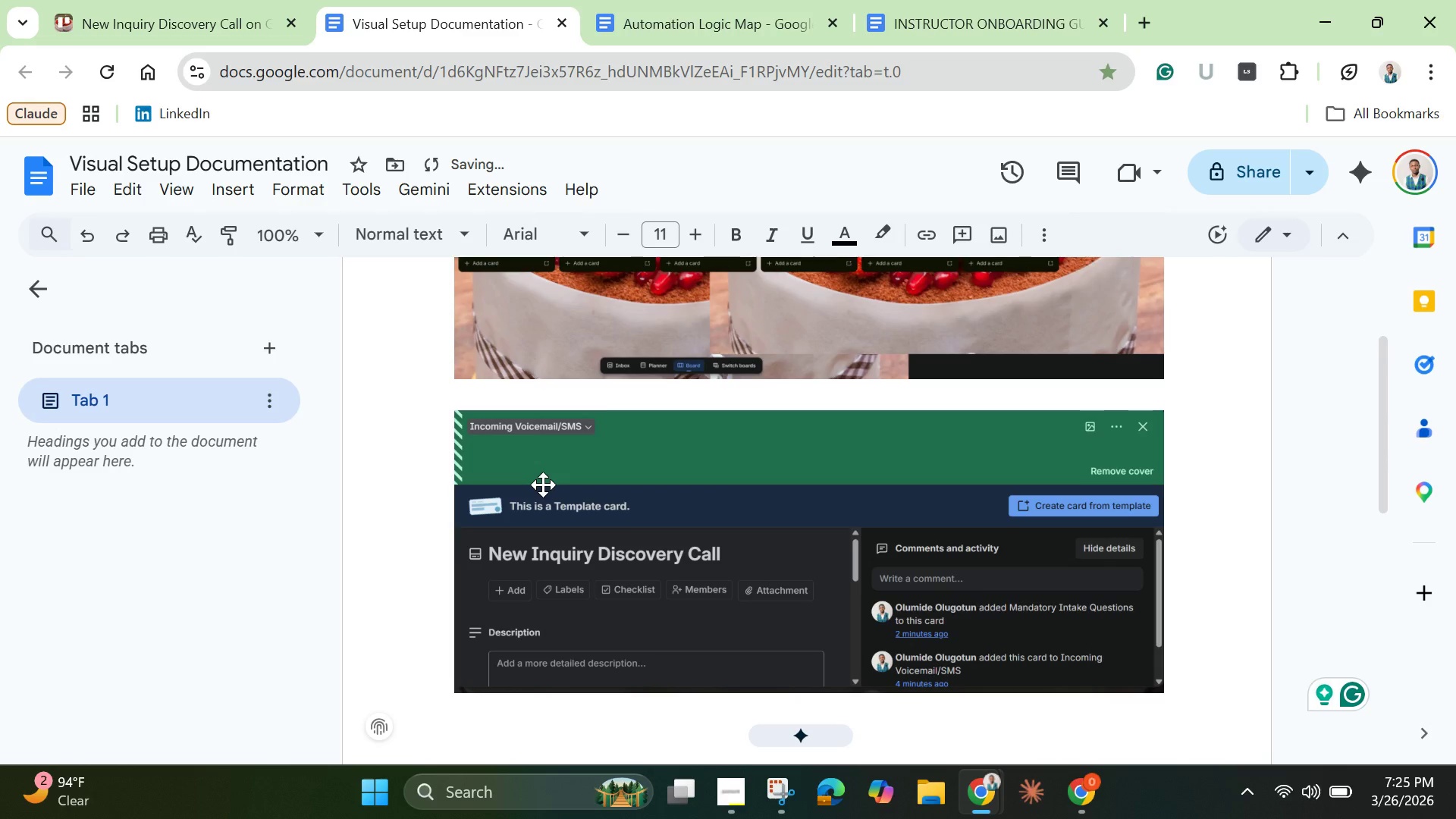 
key(Enter)
 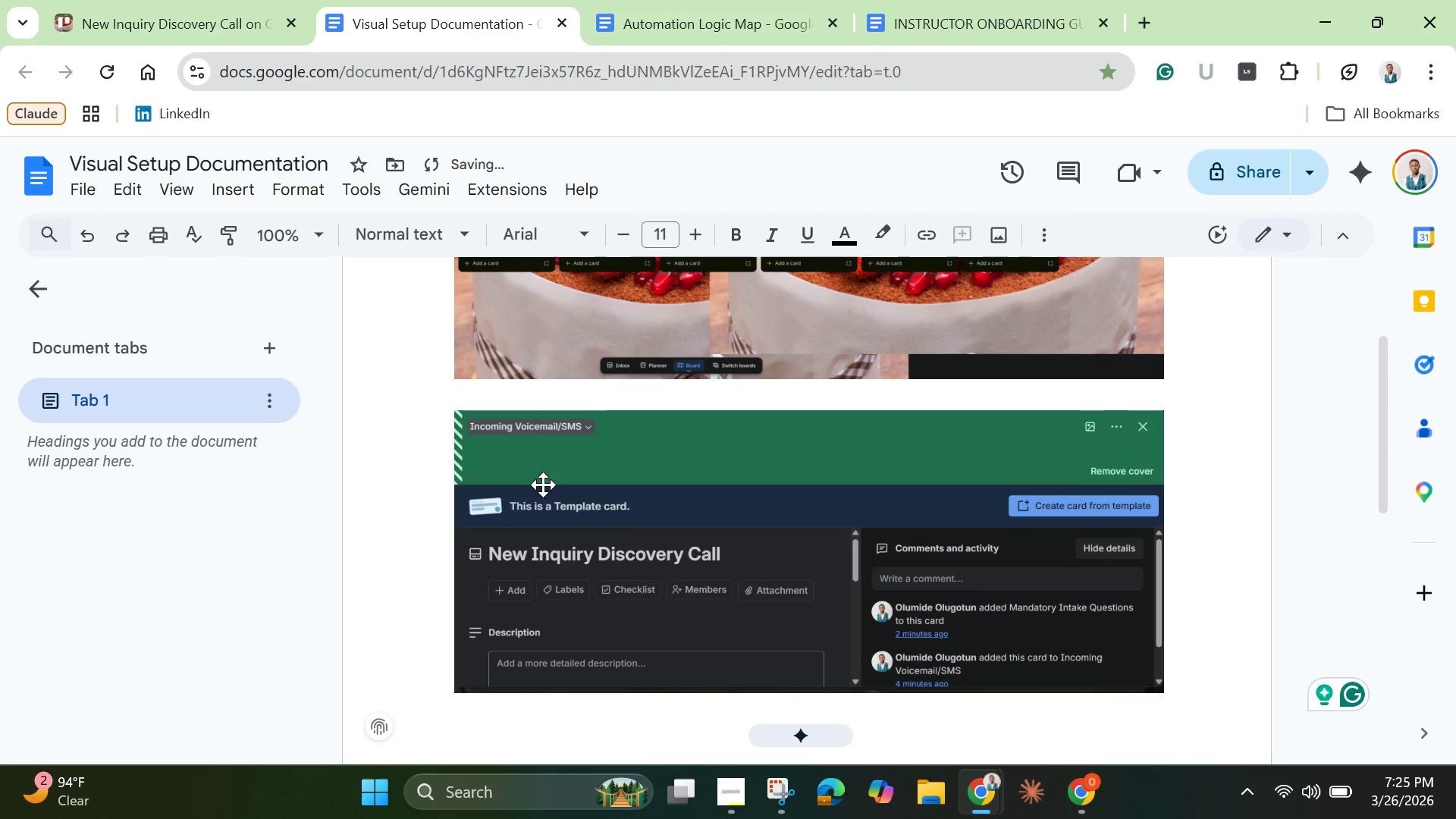 
key(Enter)
 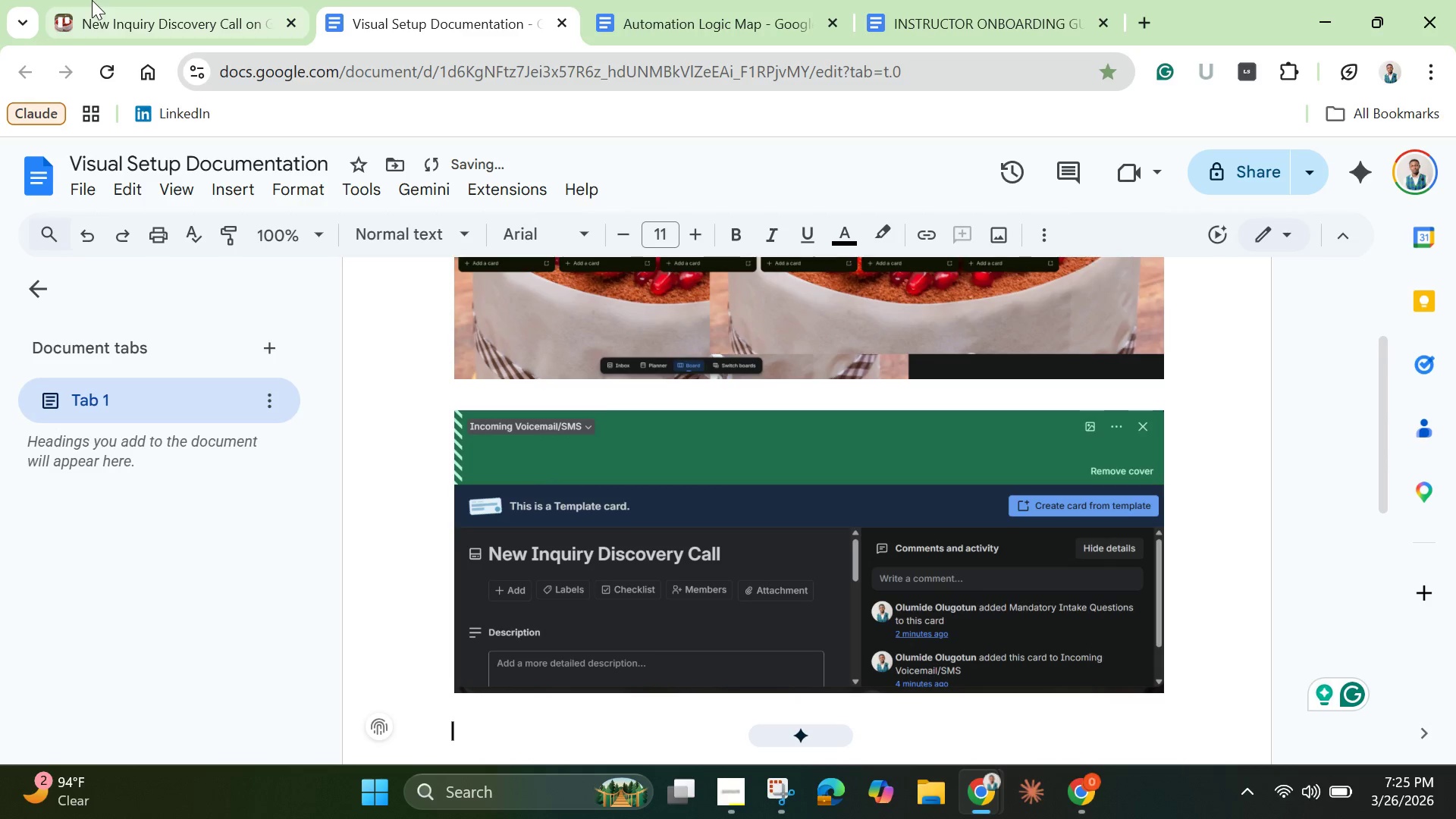 
left_click([102, 16])
 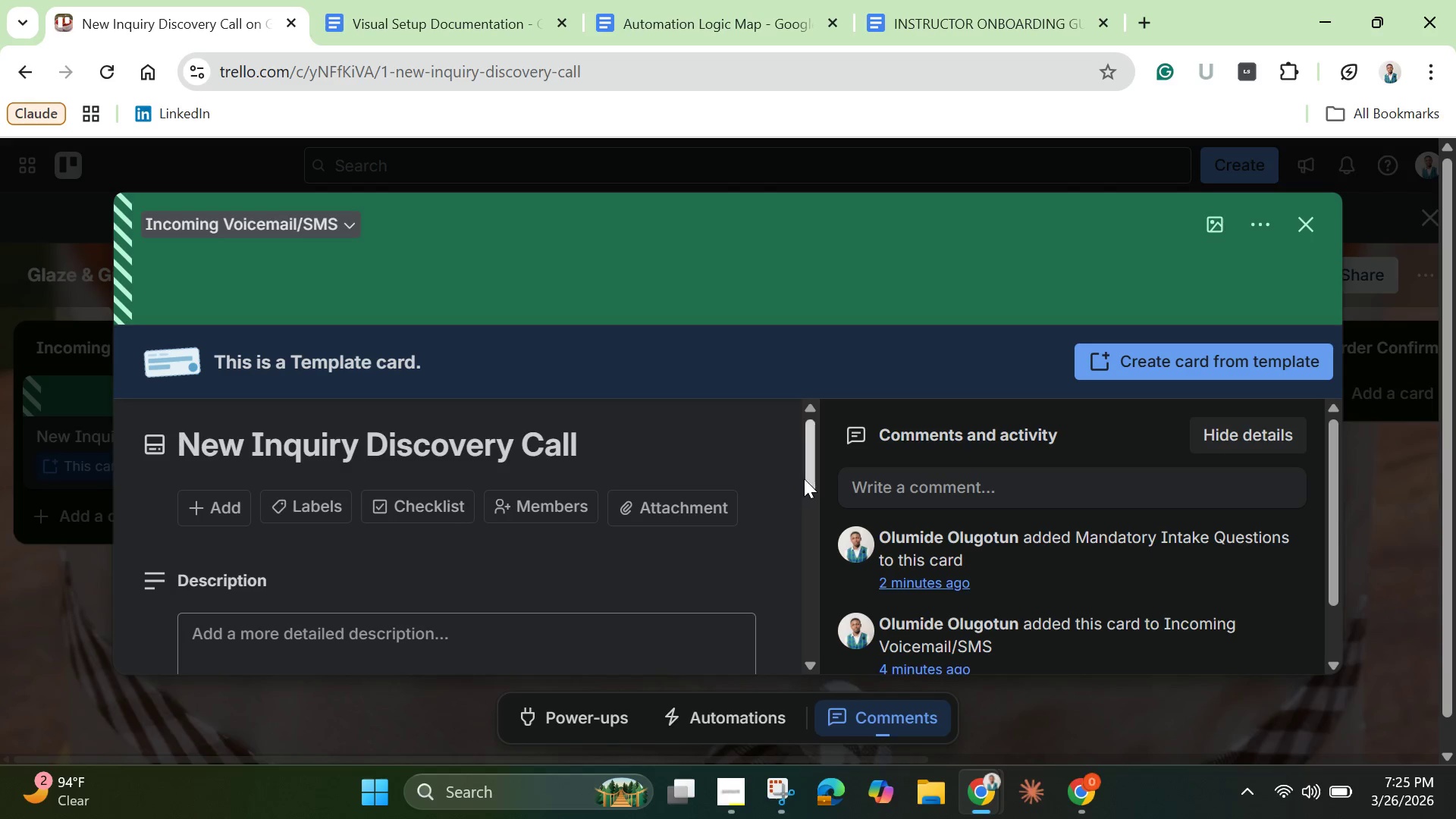 
left_click_drag(start_coordinate=[810, 478], to_coordinate=[843, 542])
 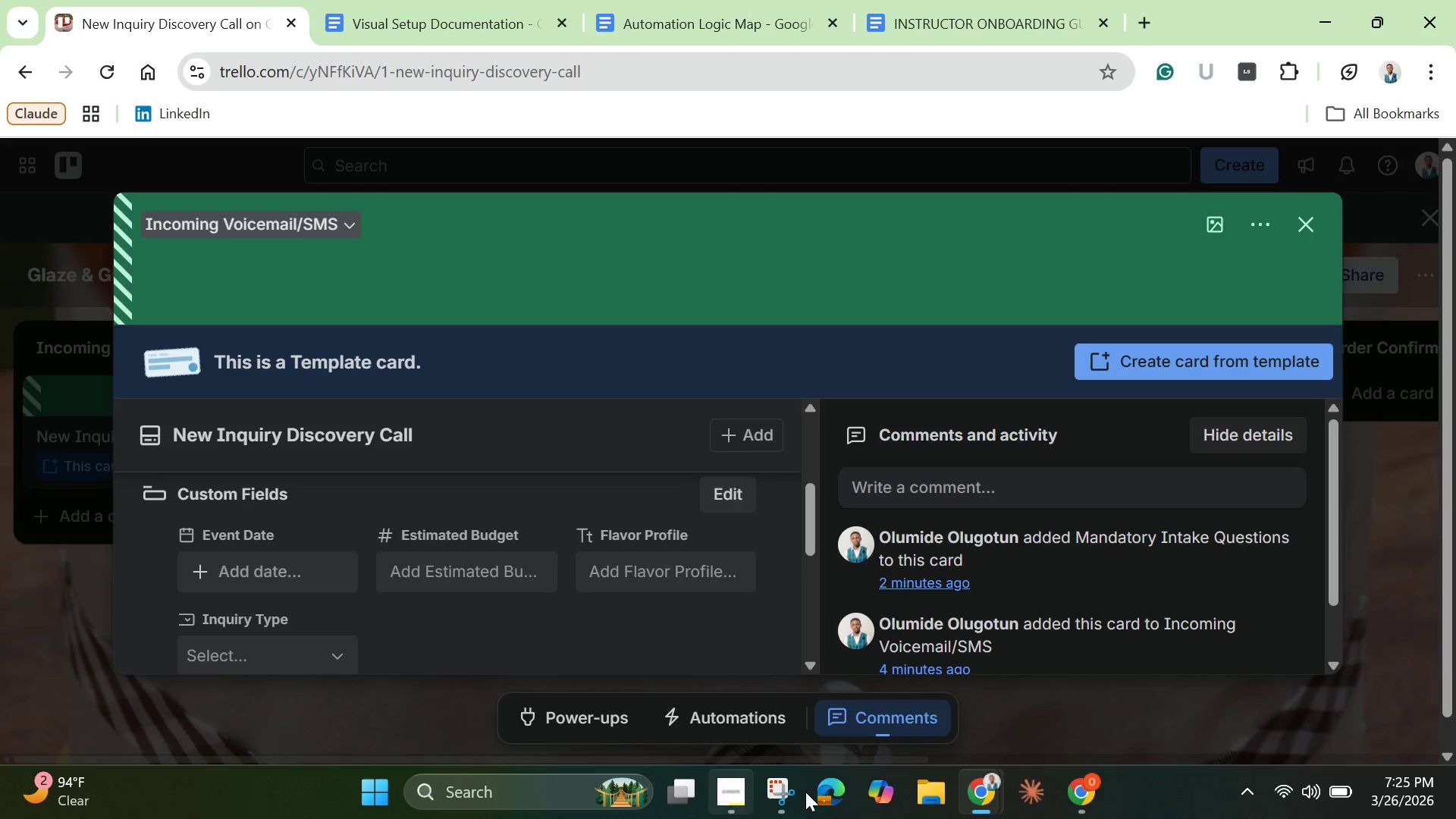 
left_click([780, 783])
 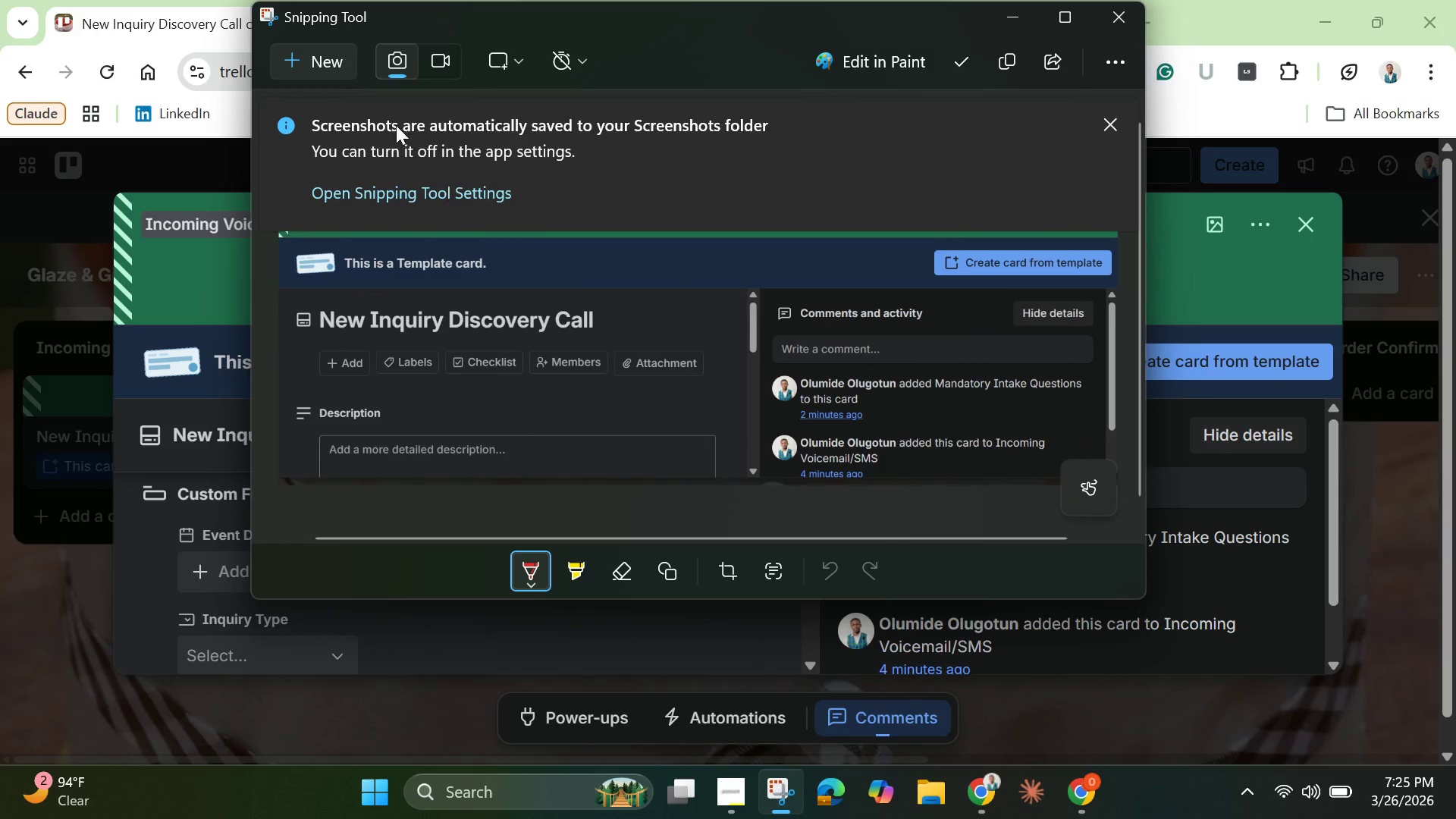 
left_click_drag(start_coordinate=[328, 72], to_coordinate=[312, 61])
 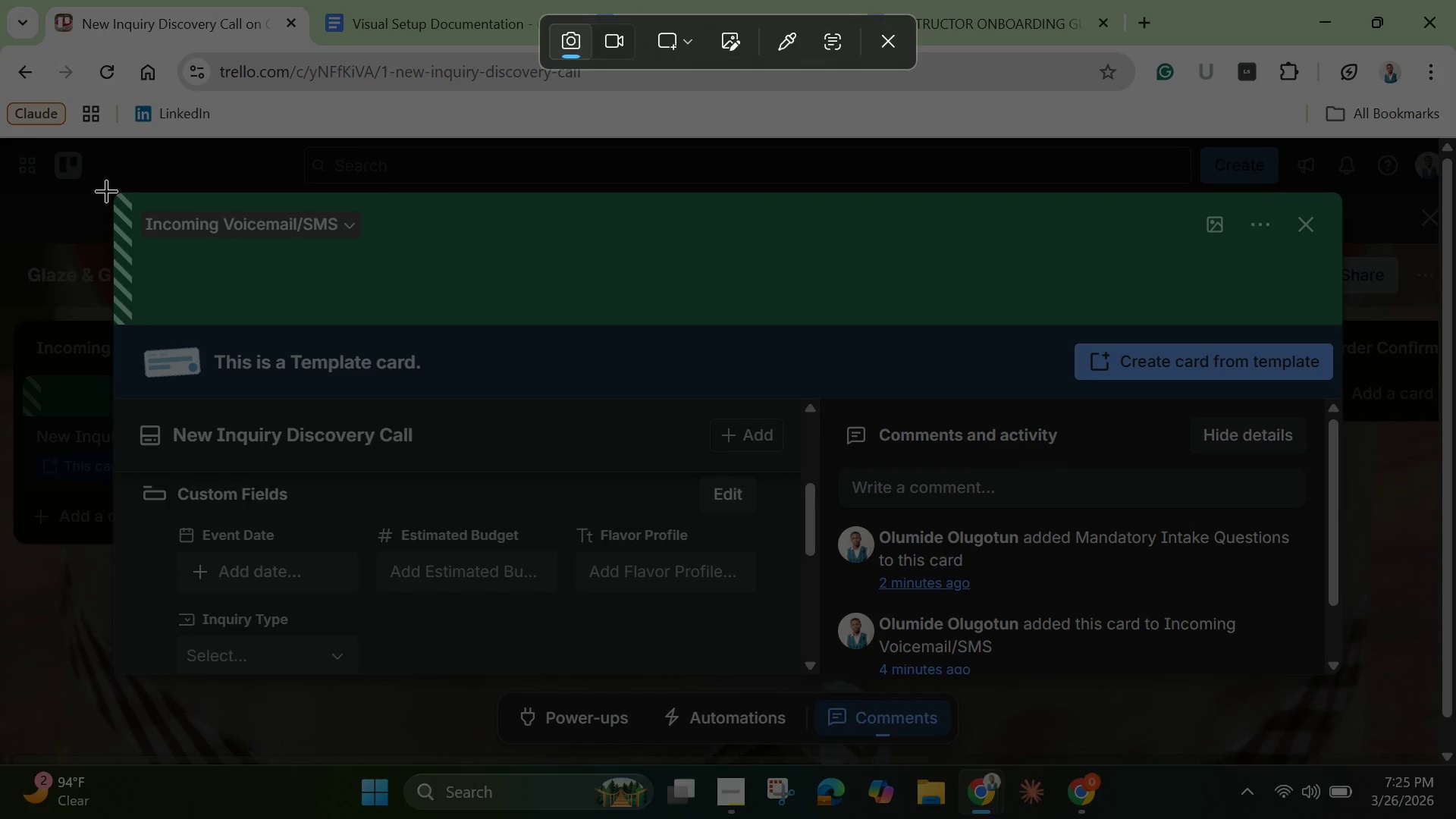 
left_click_drag(start_coordinate=[114, 194], to_coordinate=[1342, 683])
 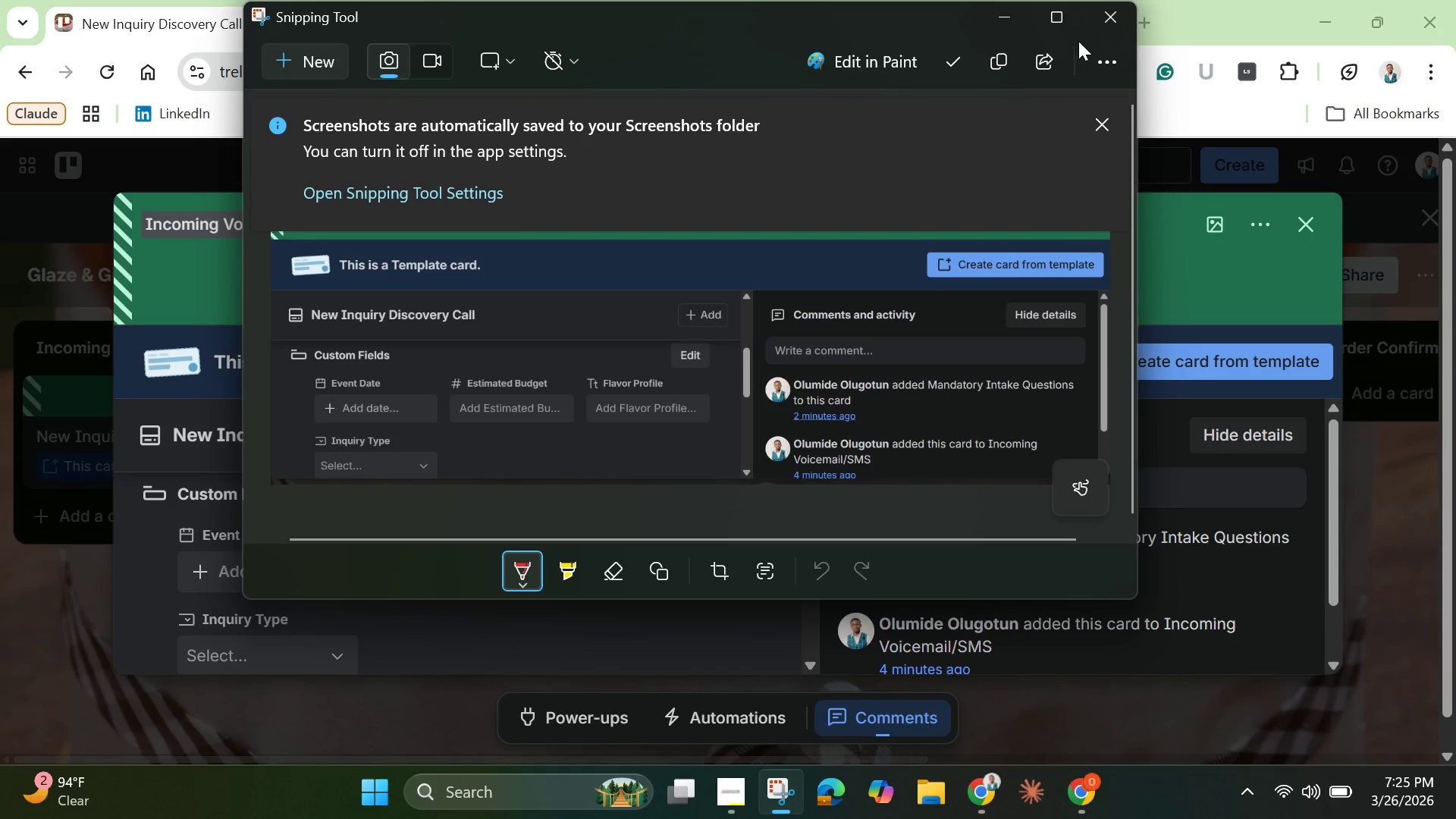 
left_click([1003, 15])
 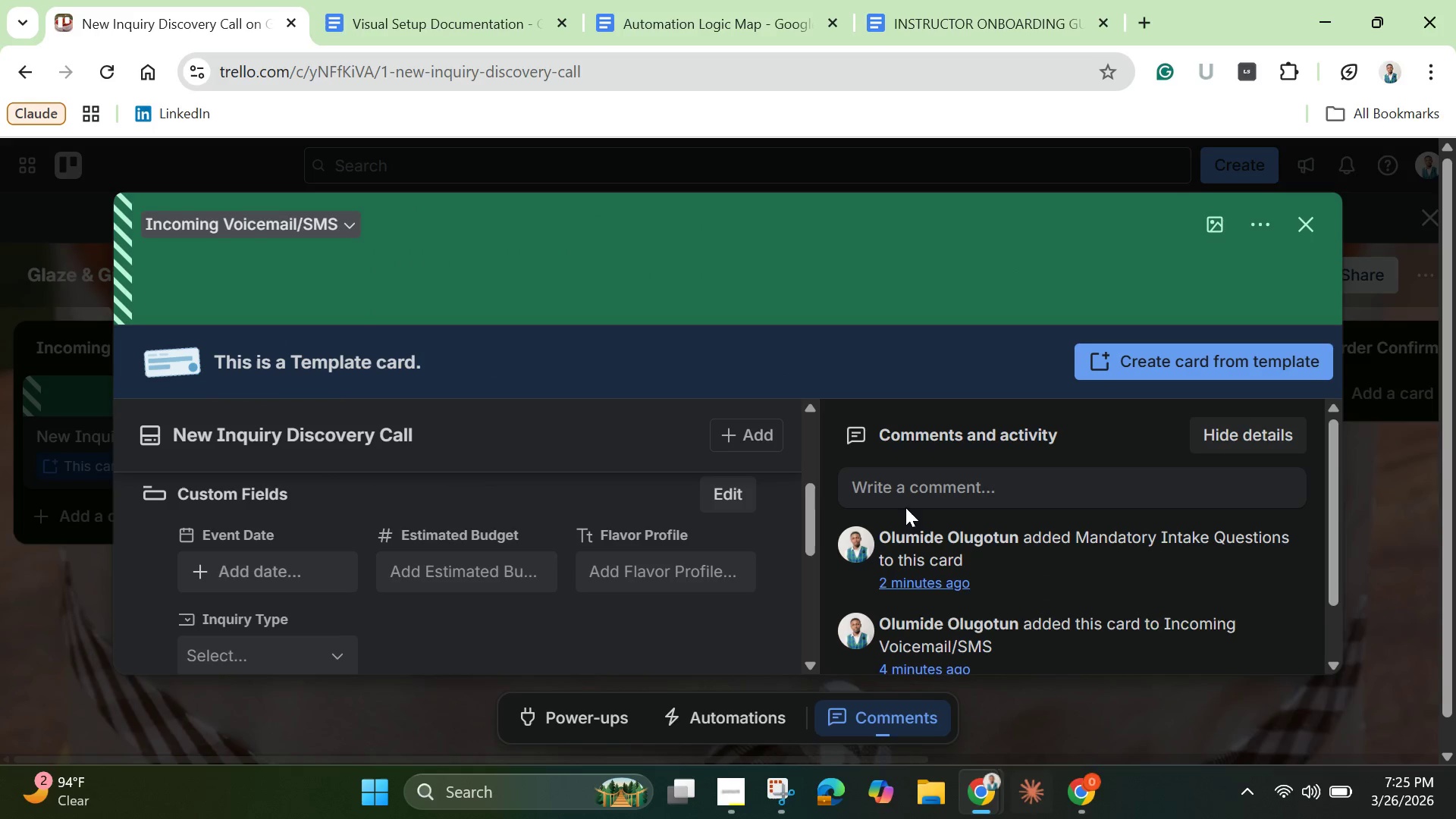 
left_click([389, 0])
 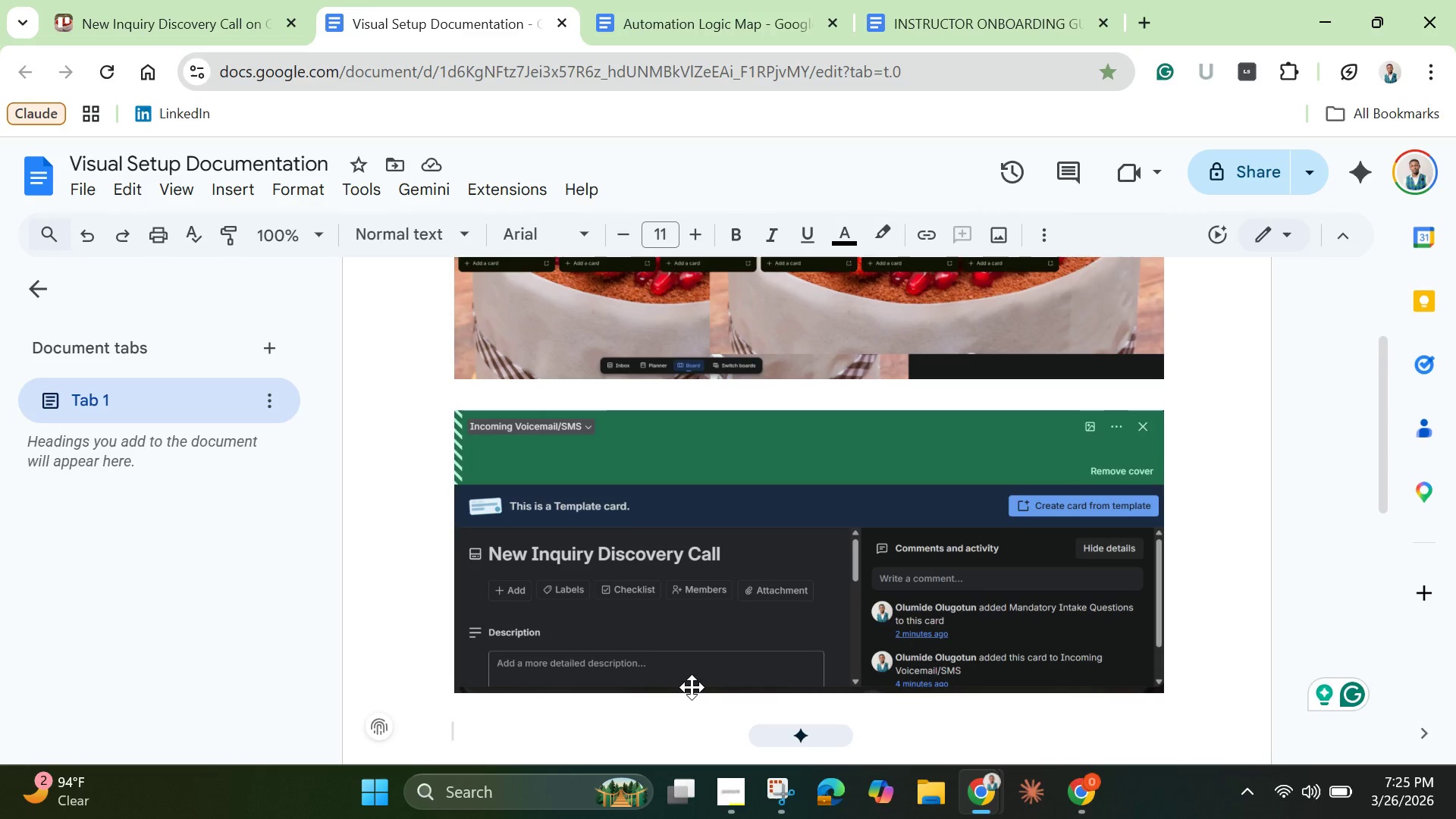 
key(Control+V)
 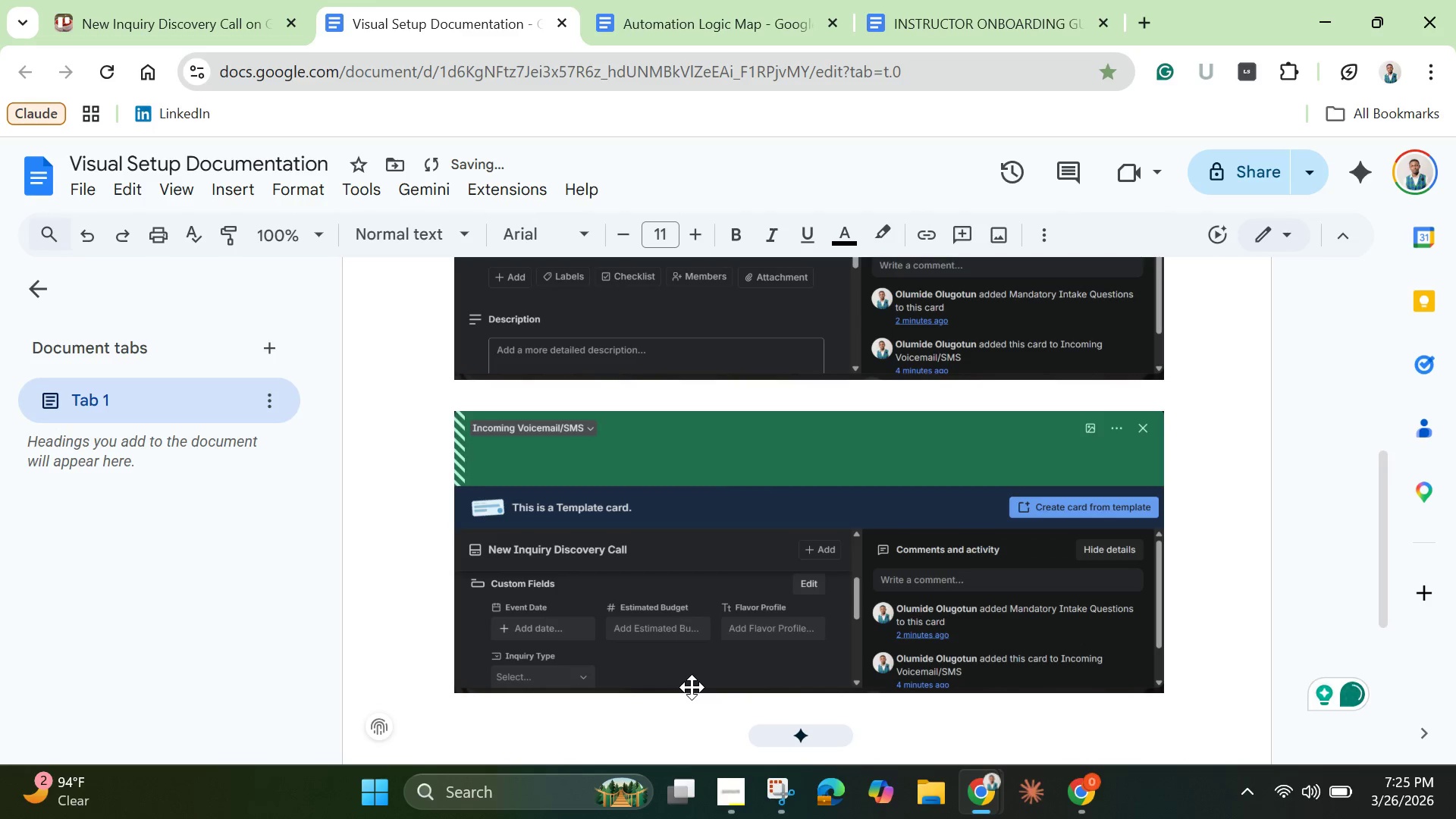 
key(Enter)
 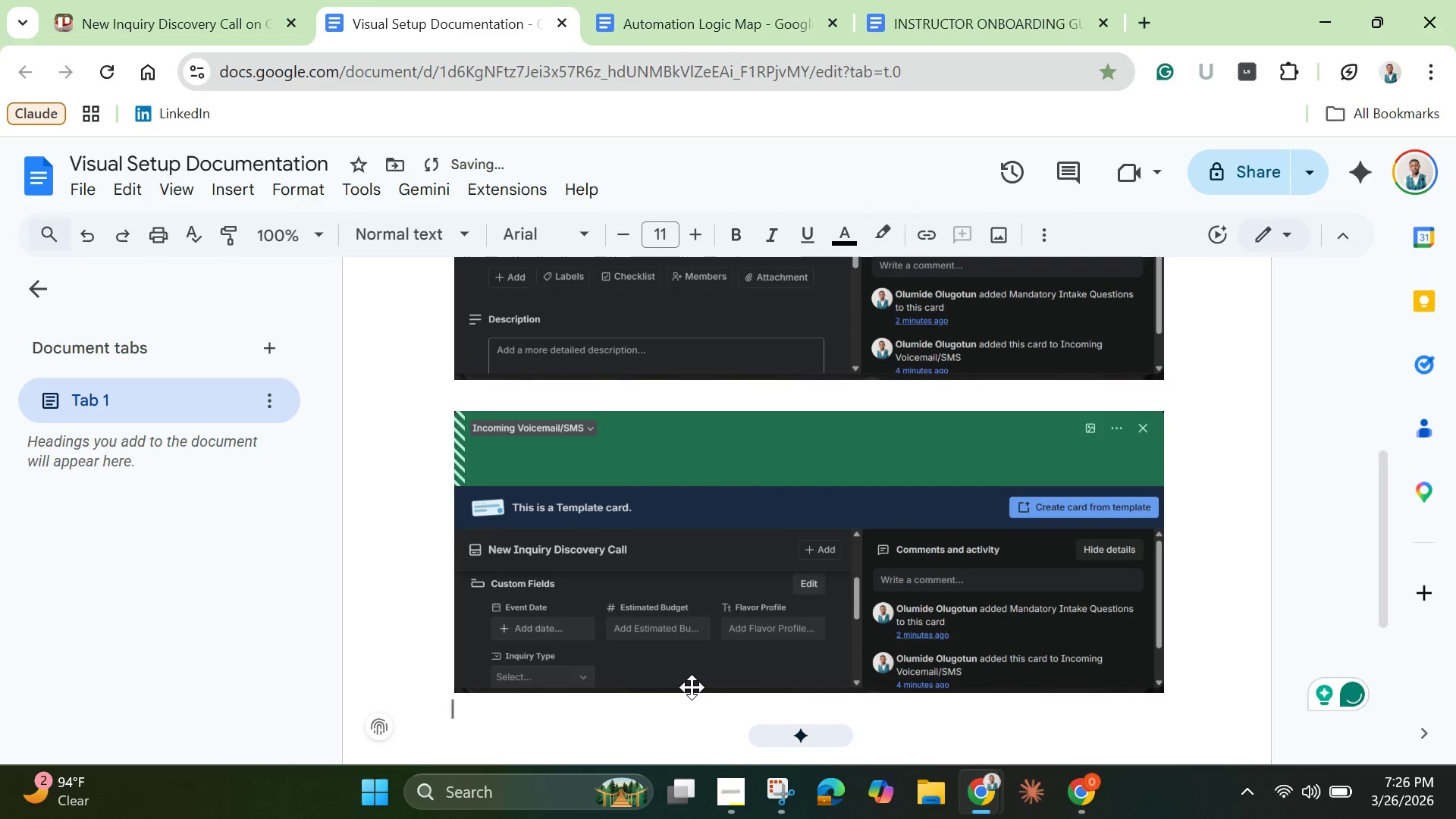 
key(Enter)
 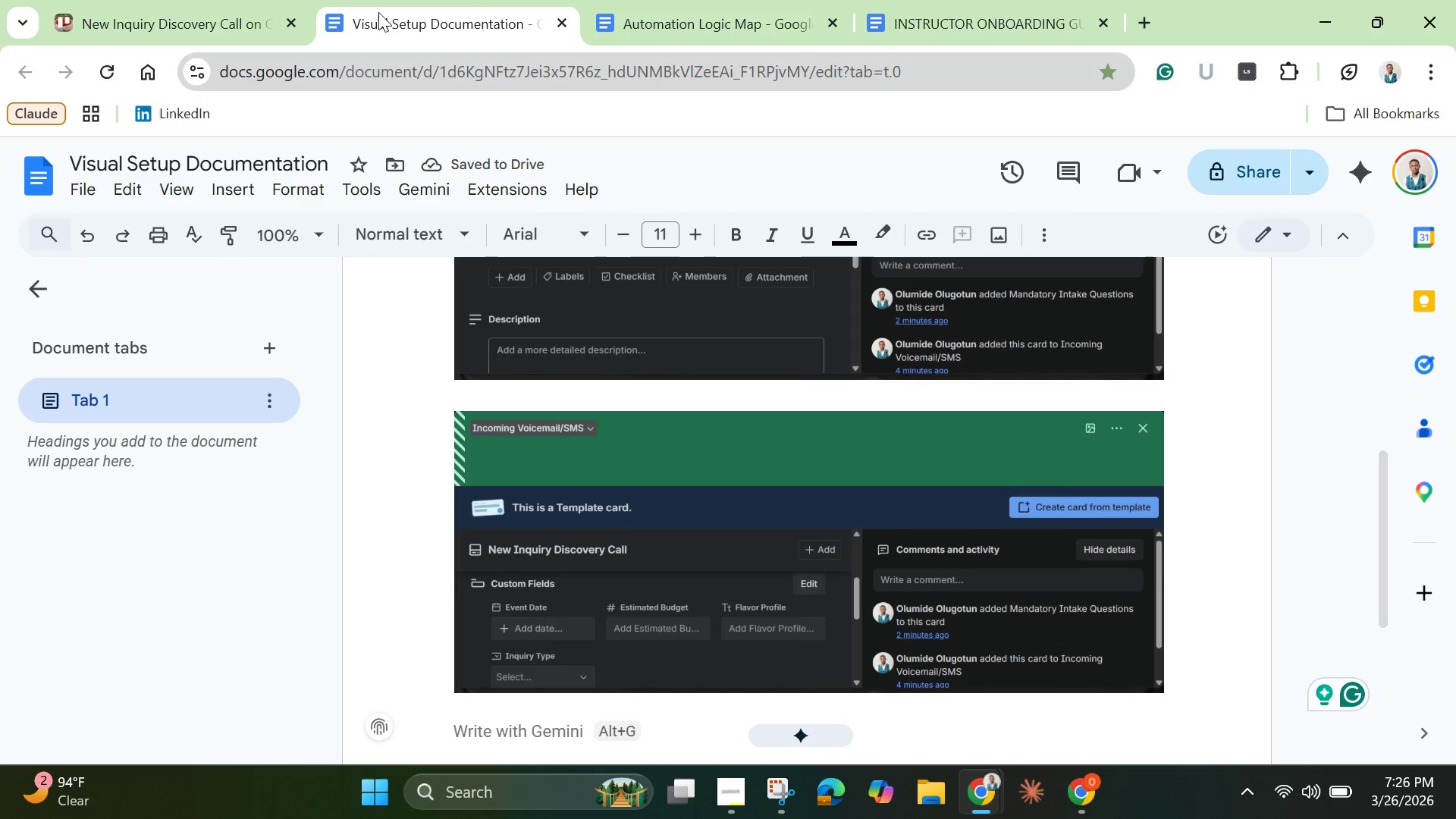 
wait(5.09)
 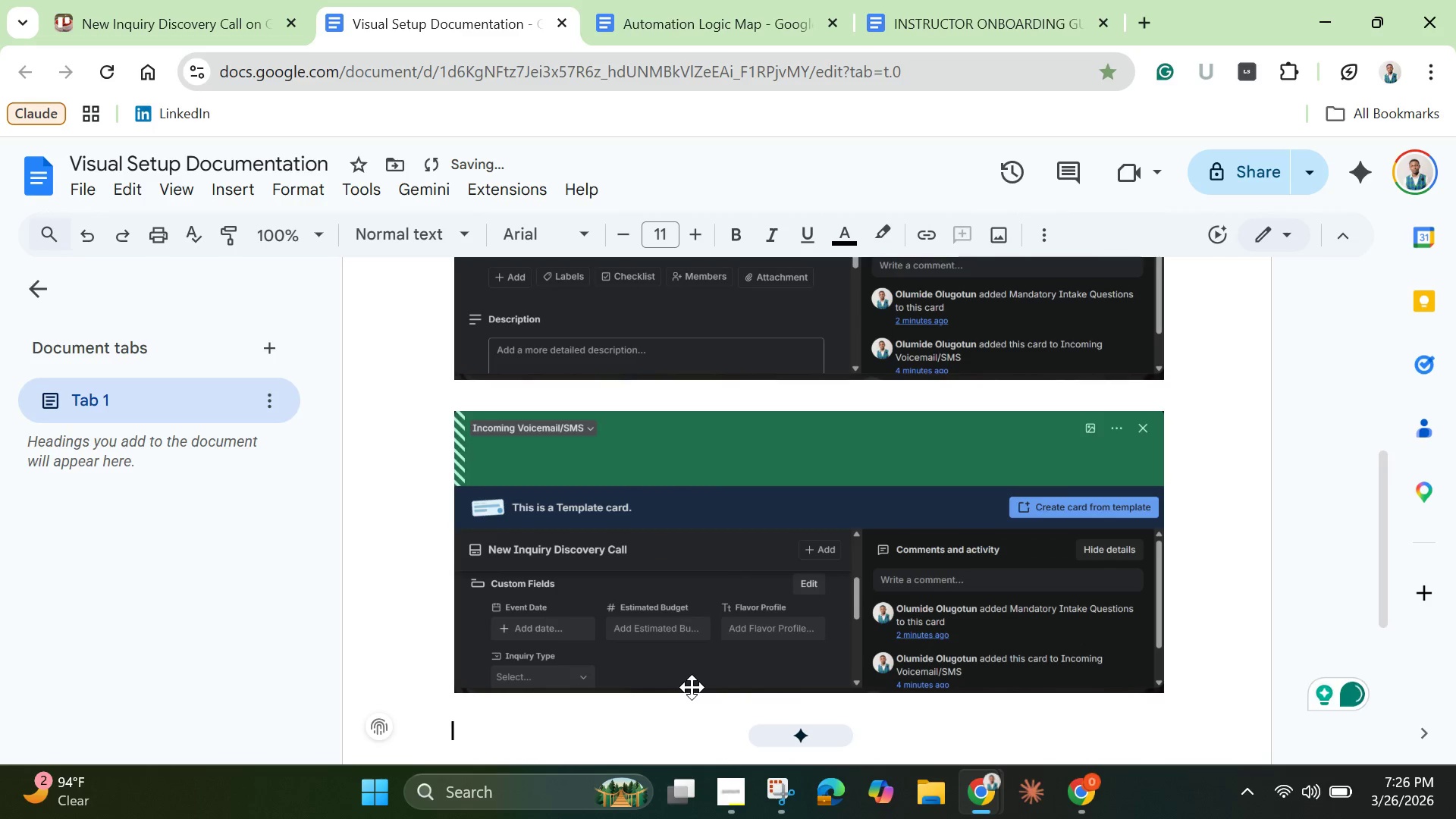 
left_click([125, 22])
 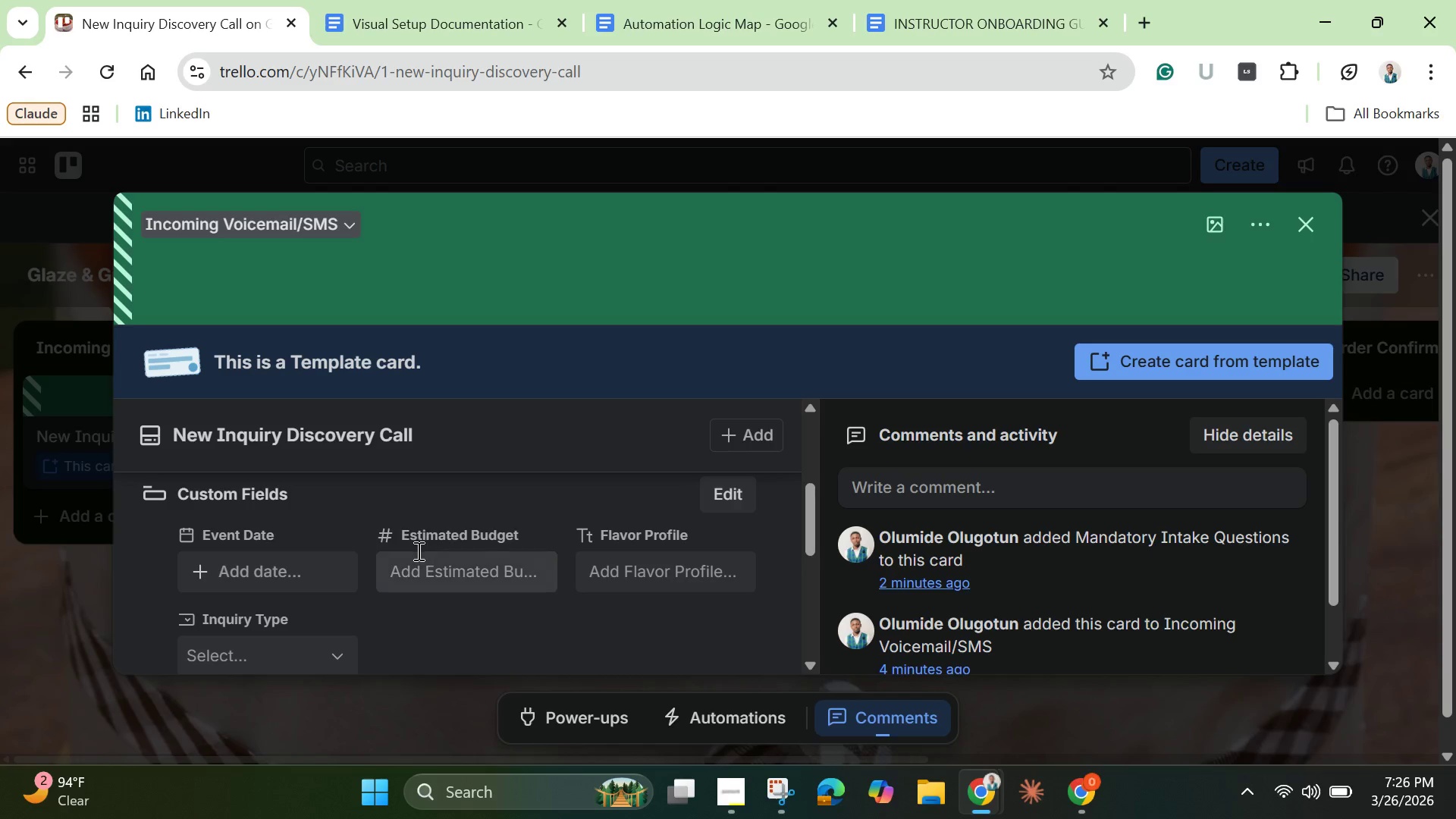 
scroll: coordinate [417, 551], scroll_direction: down, amount: 2.0
 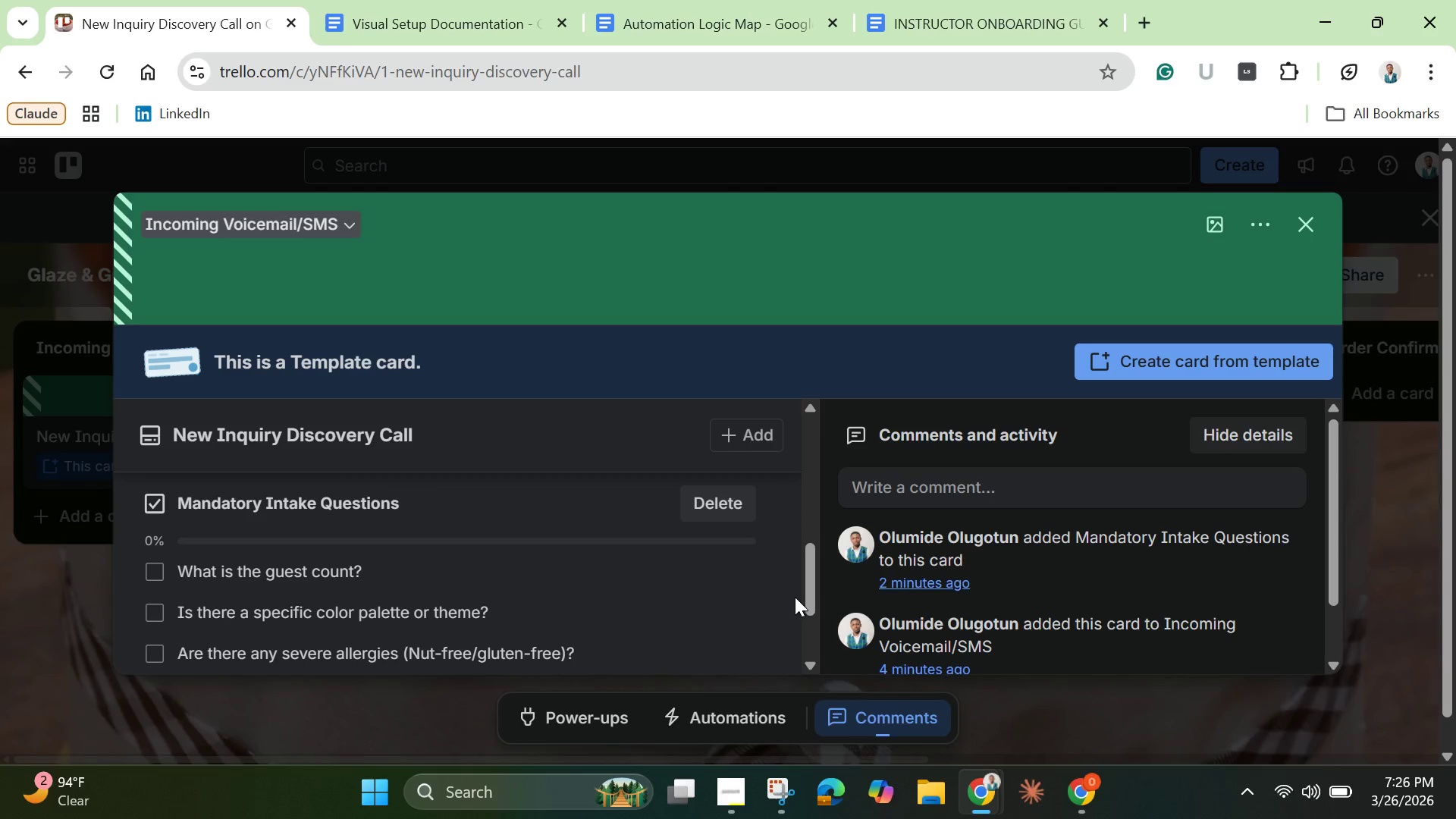 
left_click_drag(start_coordinate=[811, 592], to_coordinate=[820, 597])
 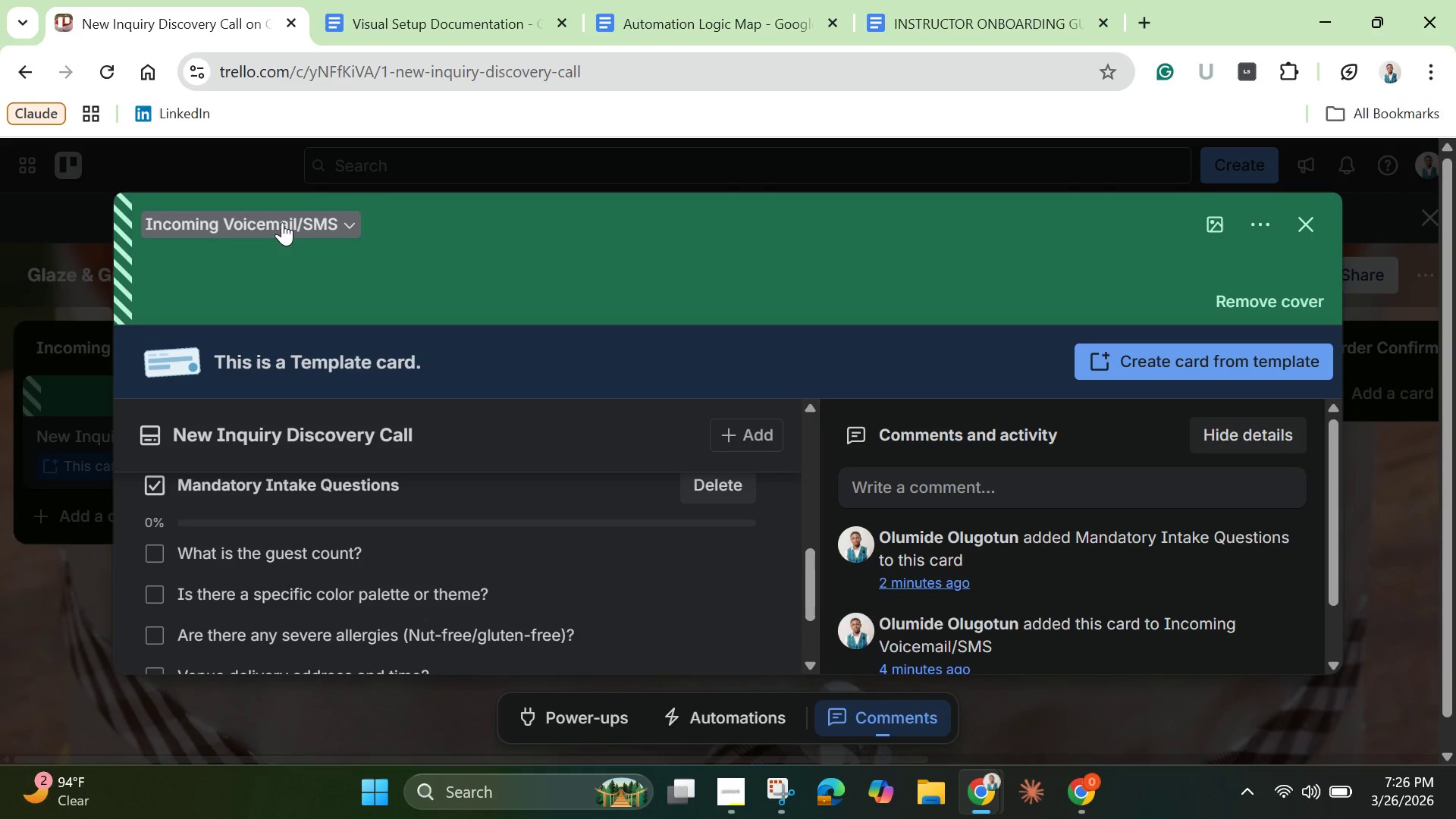 
wait(6.31)
 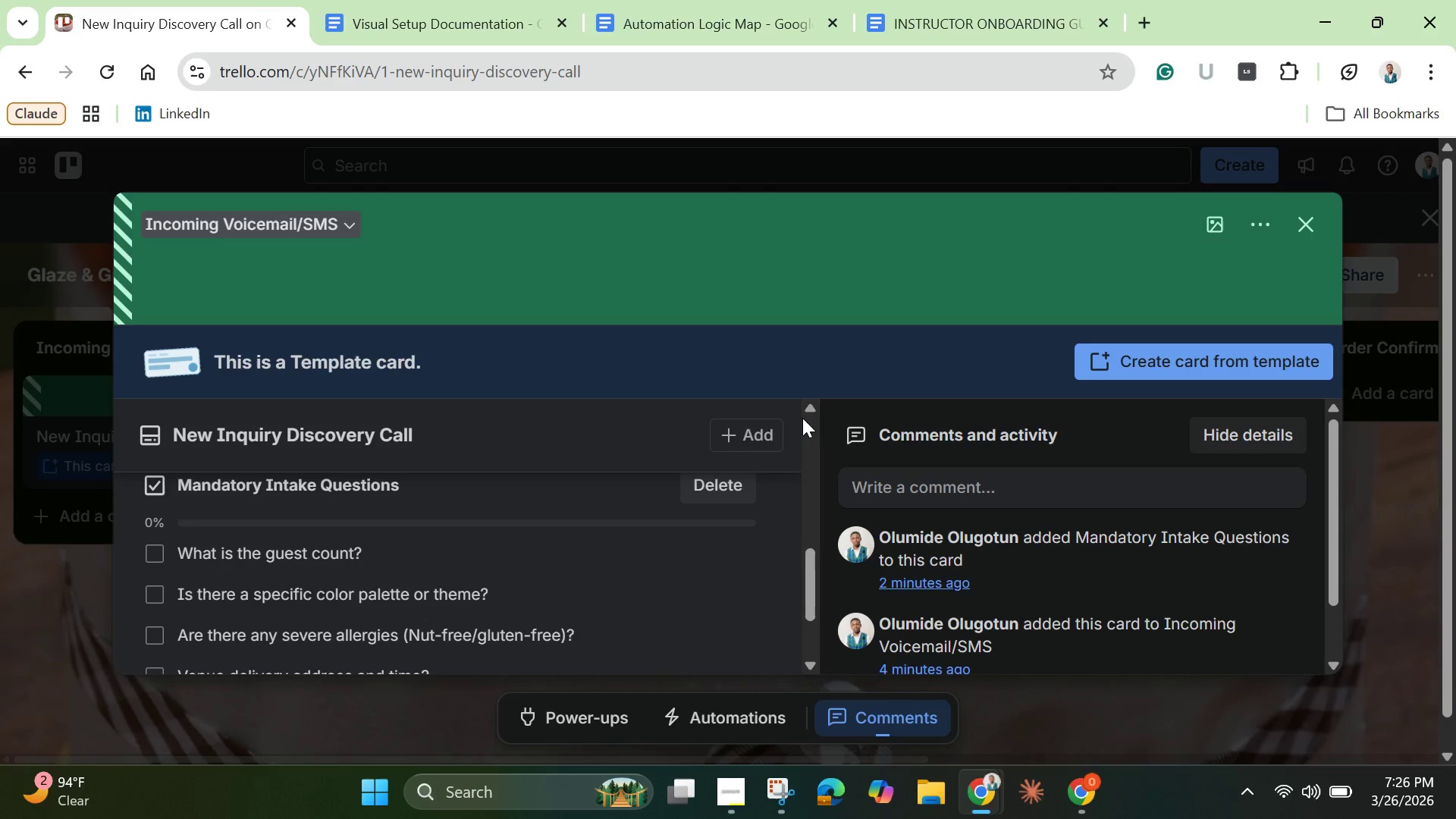 
left_click([780, 795])
 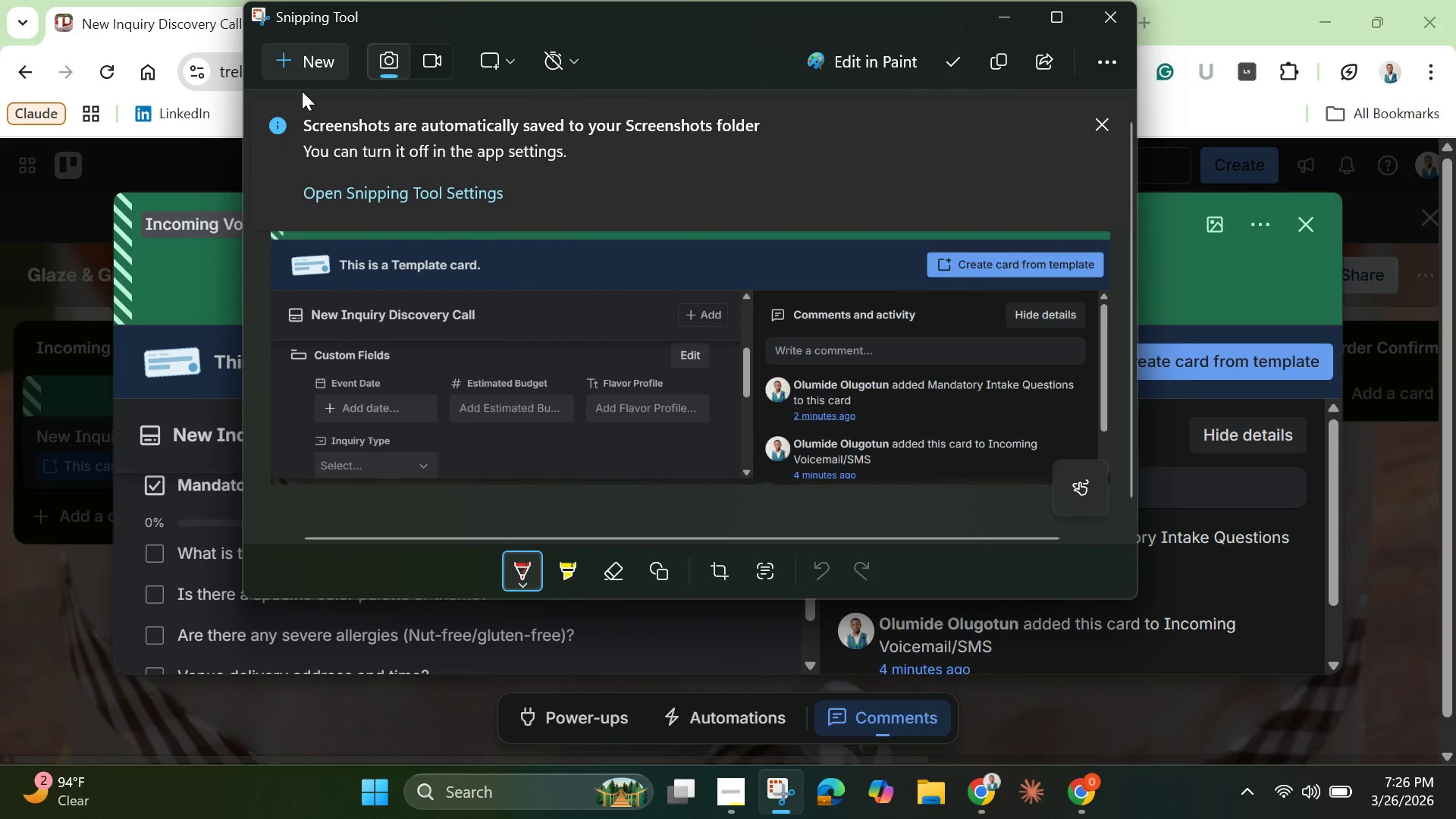 
left_click([302, 78])
 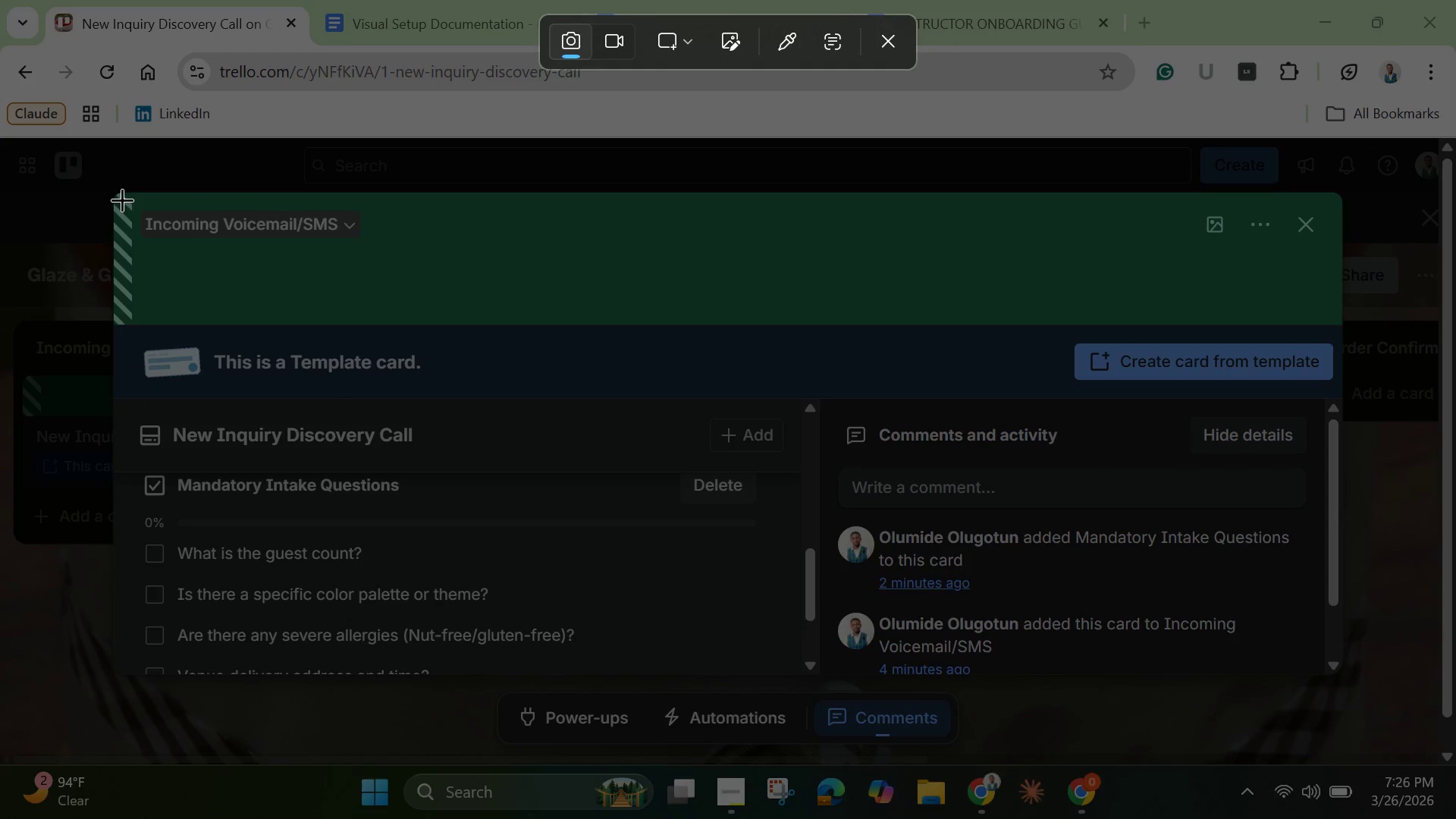 
left_click_drag(start_coordinate=[118, 199], to_coordinate=[1343, 682])
 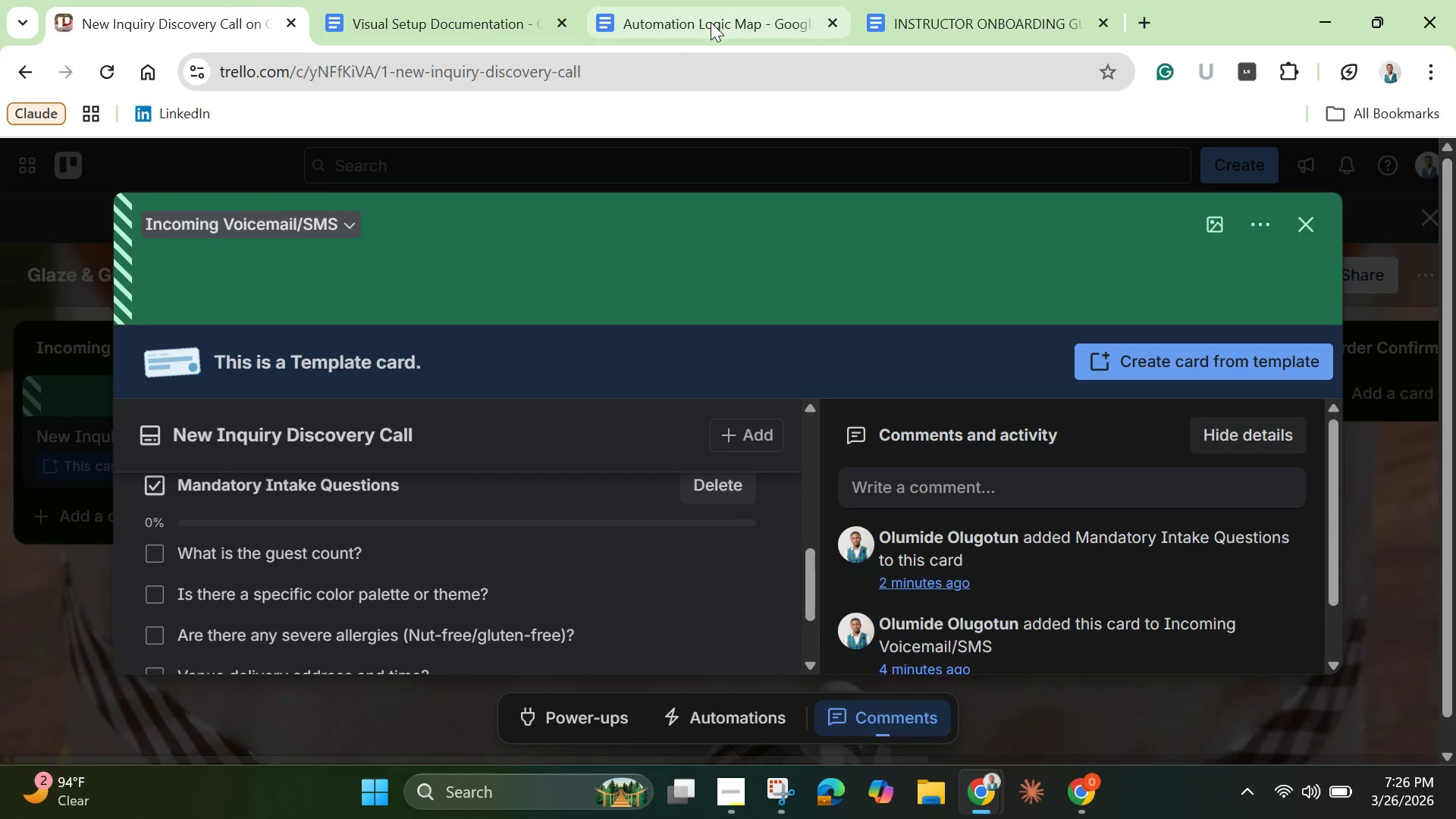 
left_click([635, 9])
 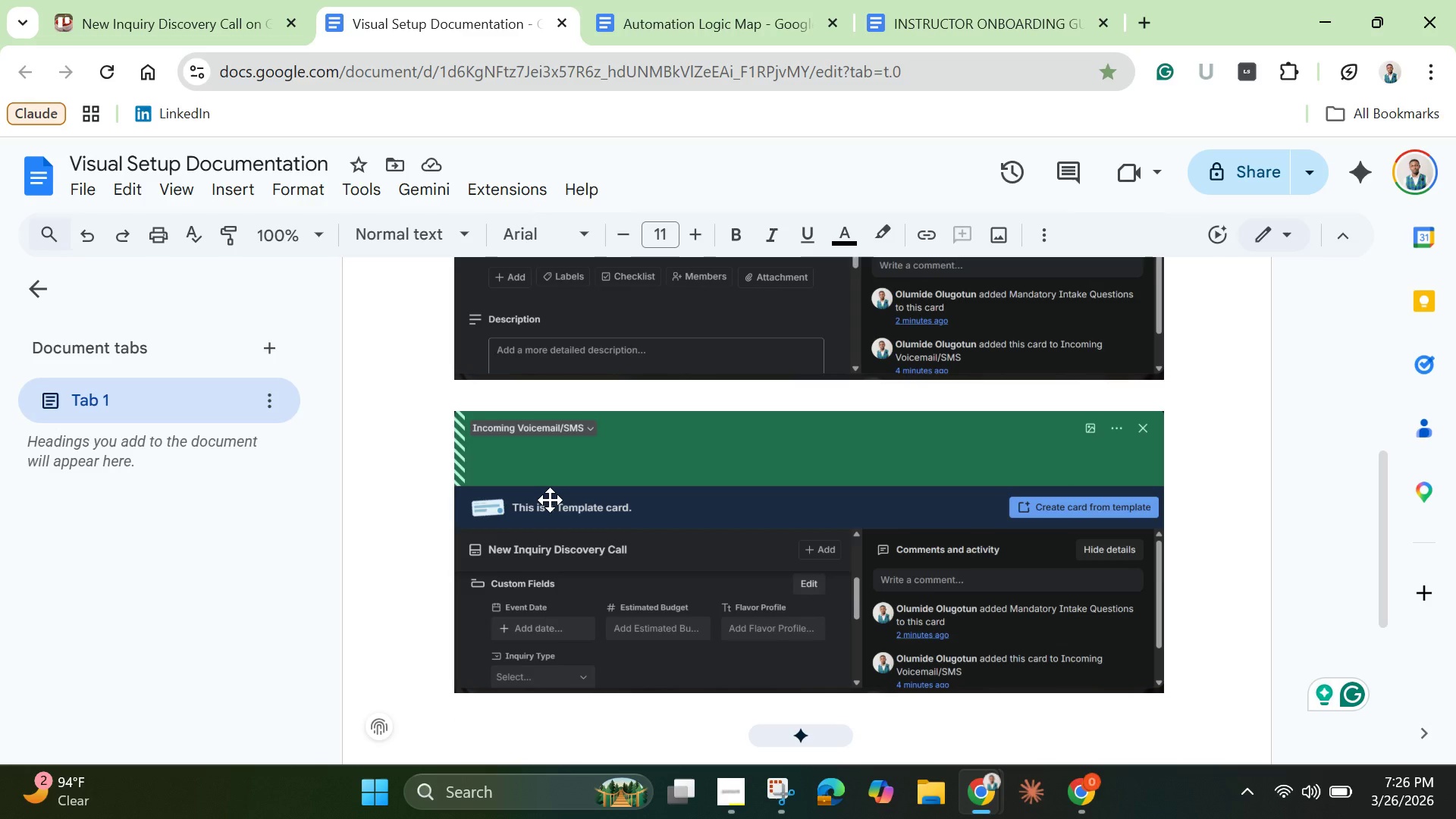 
key(Control+V)
 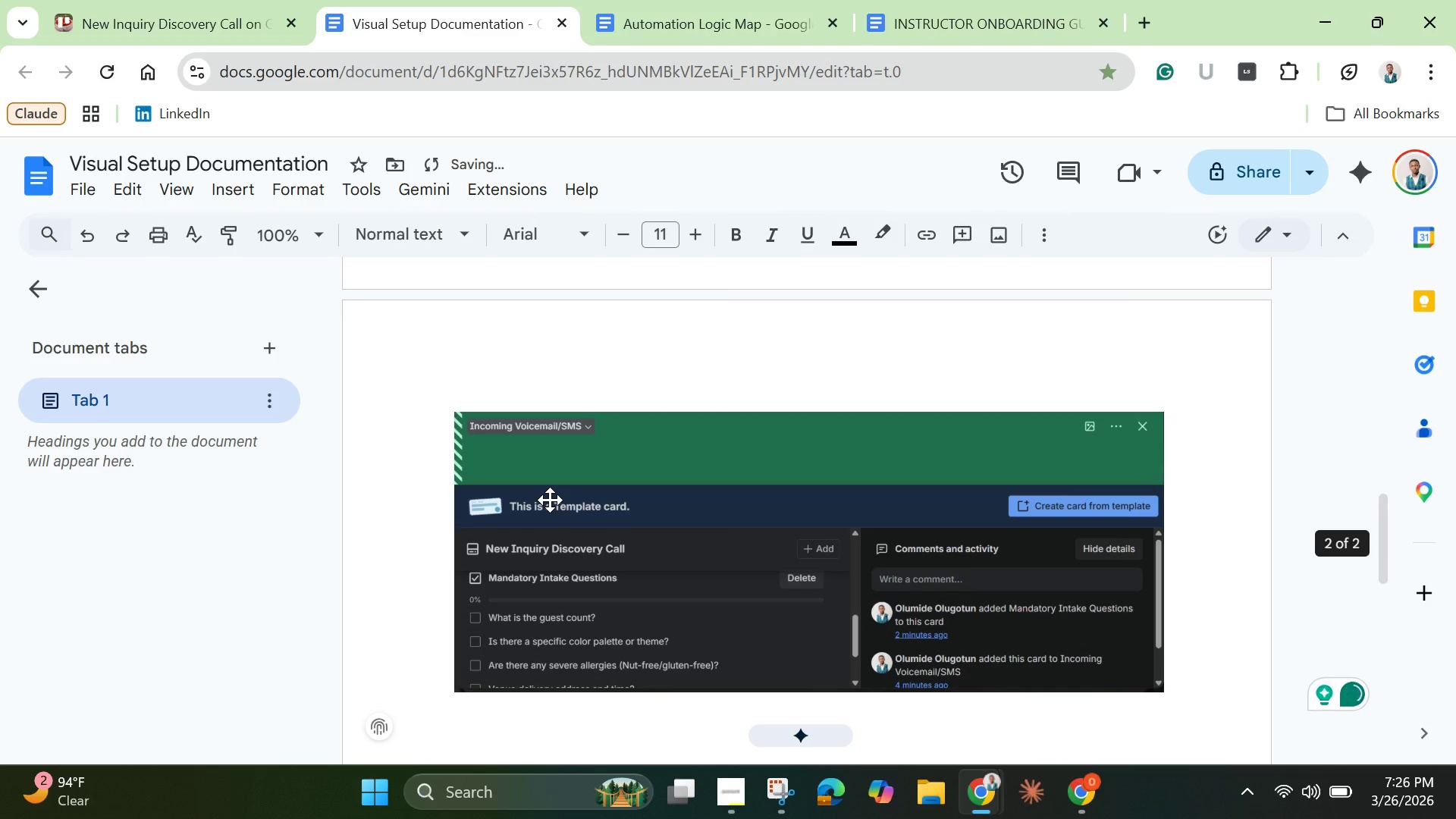 
key(Enter)
 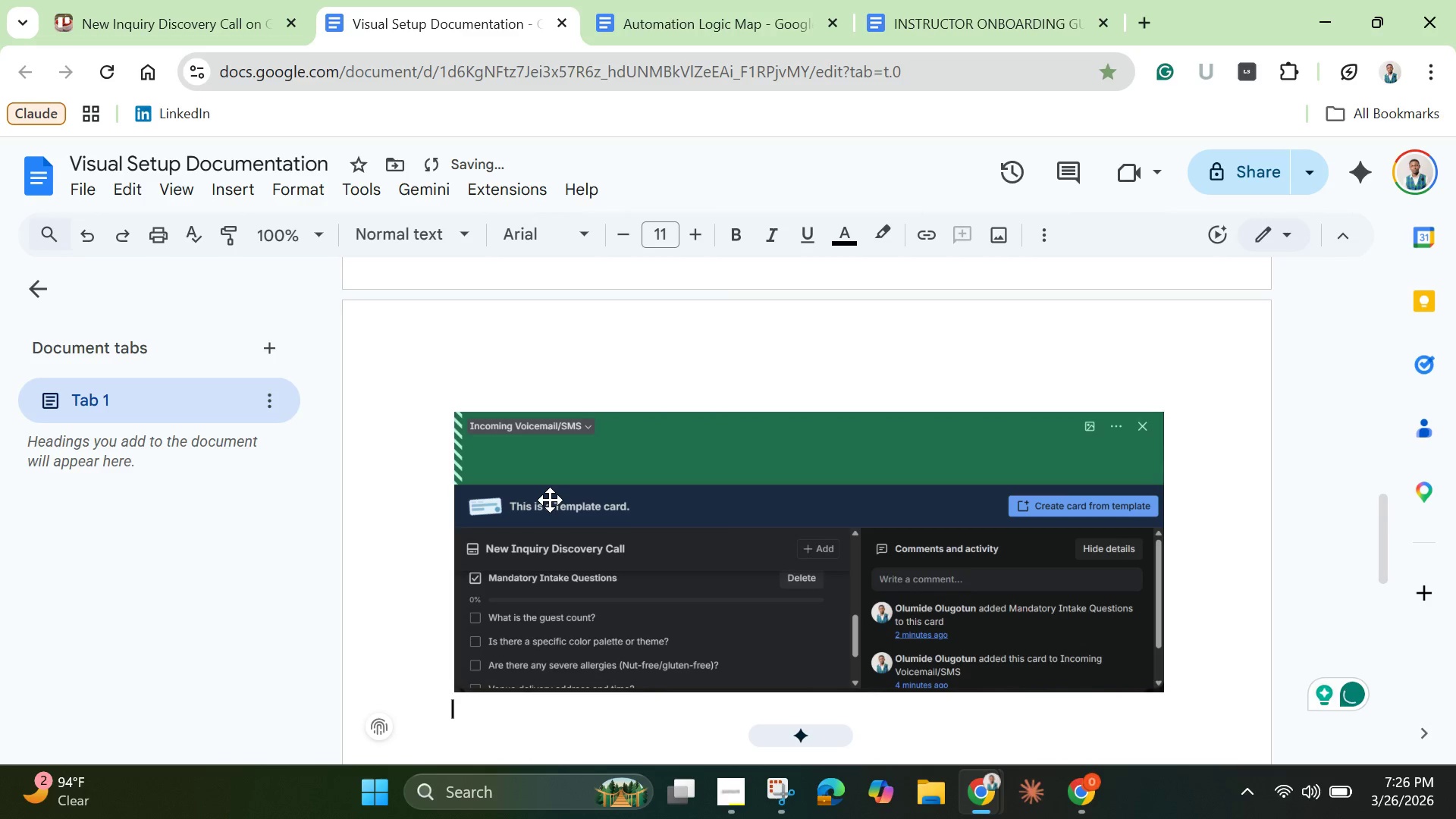 
key(Enter)
 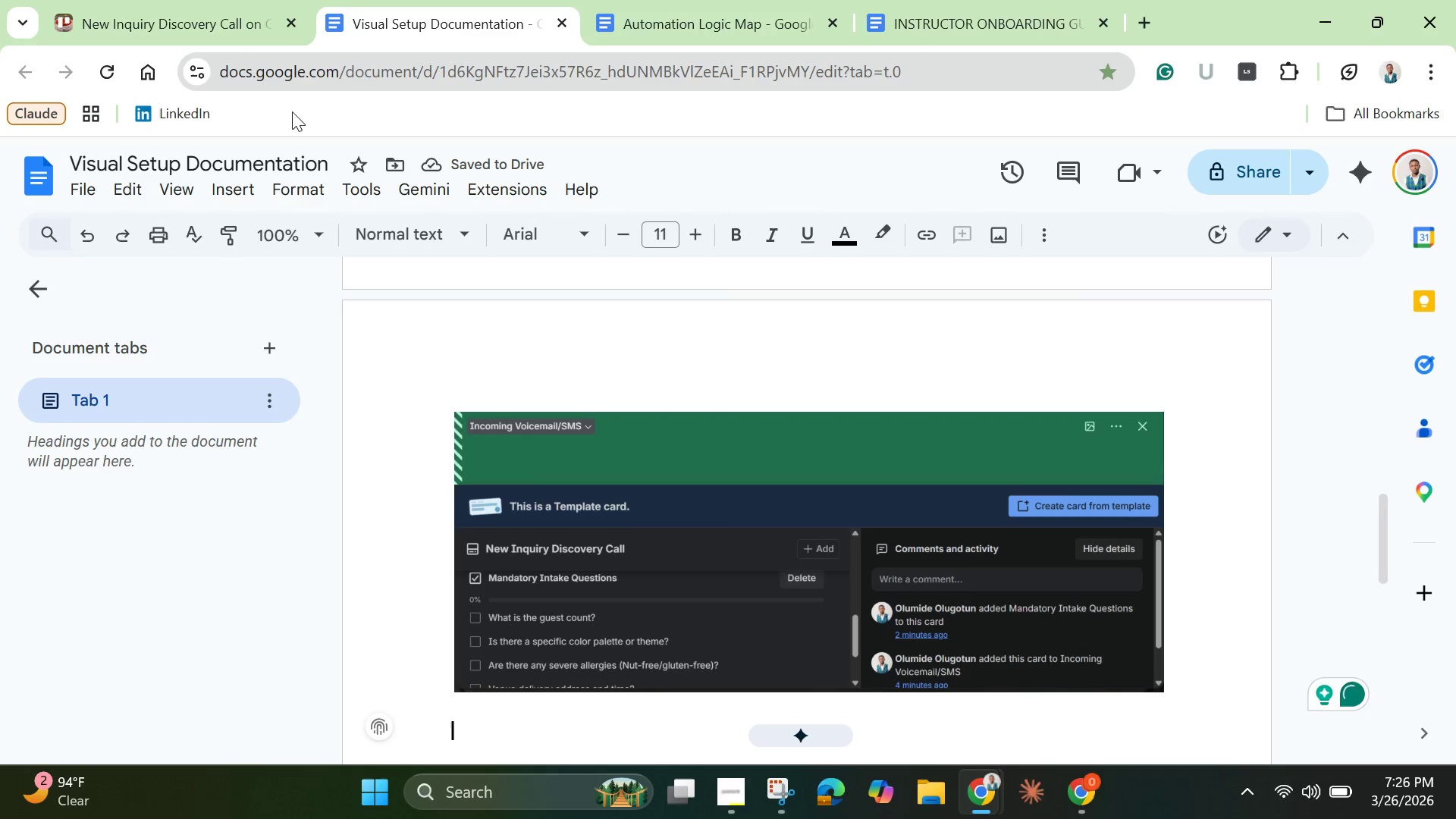 
left_click([228, 8])
 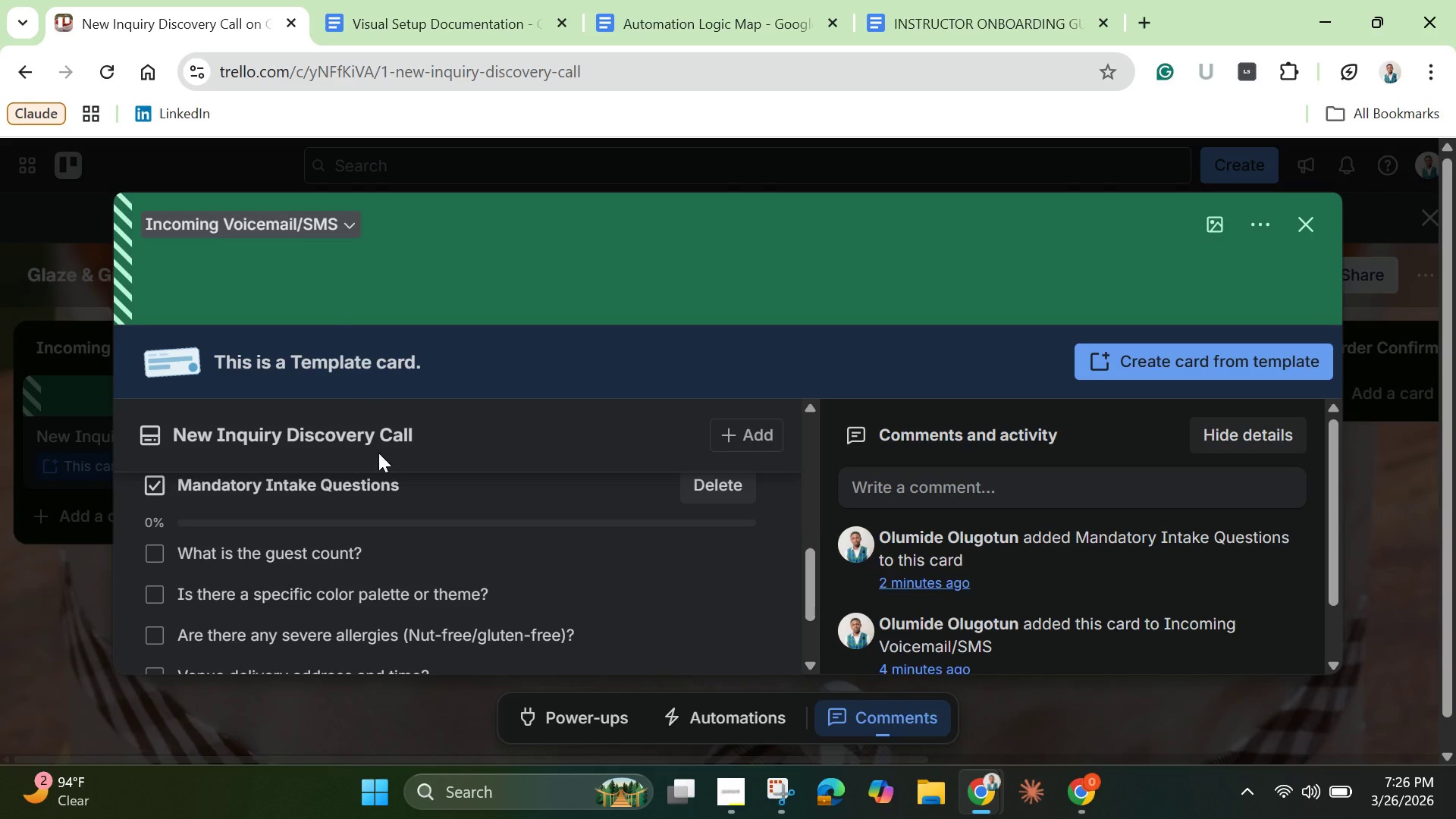 
scroll: coordinate [381, 456], scroll_direction: down, amount: 2.0
 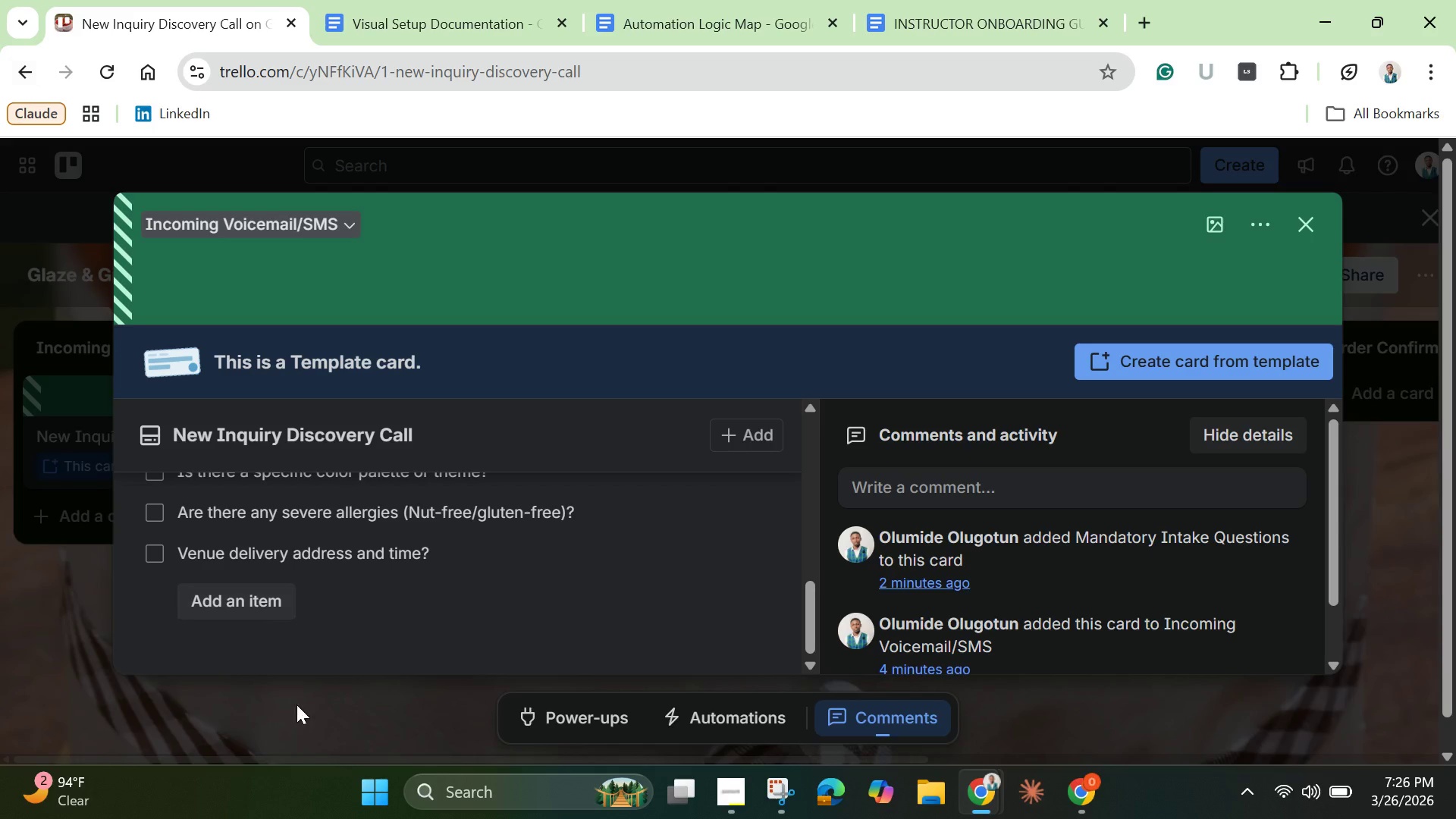 
wait(9.05)
 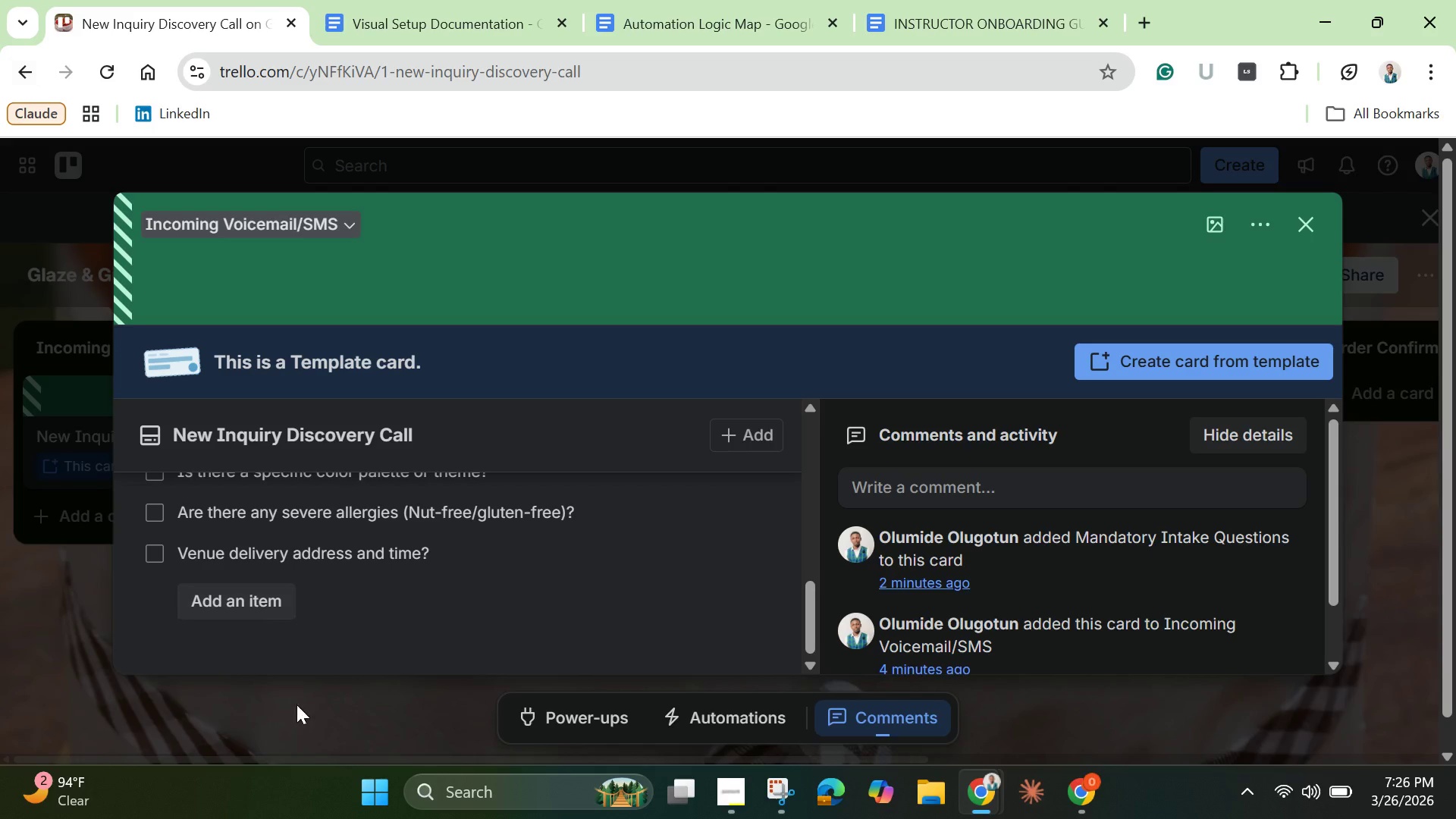 
left_click_drag(start_coordinate=[114, 200], to_coordinate=[1340, 677])
 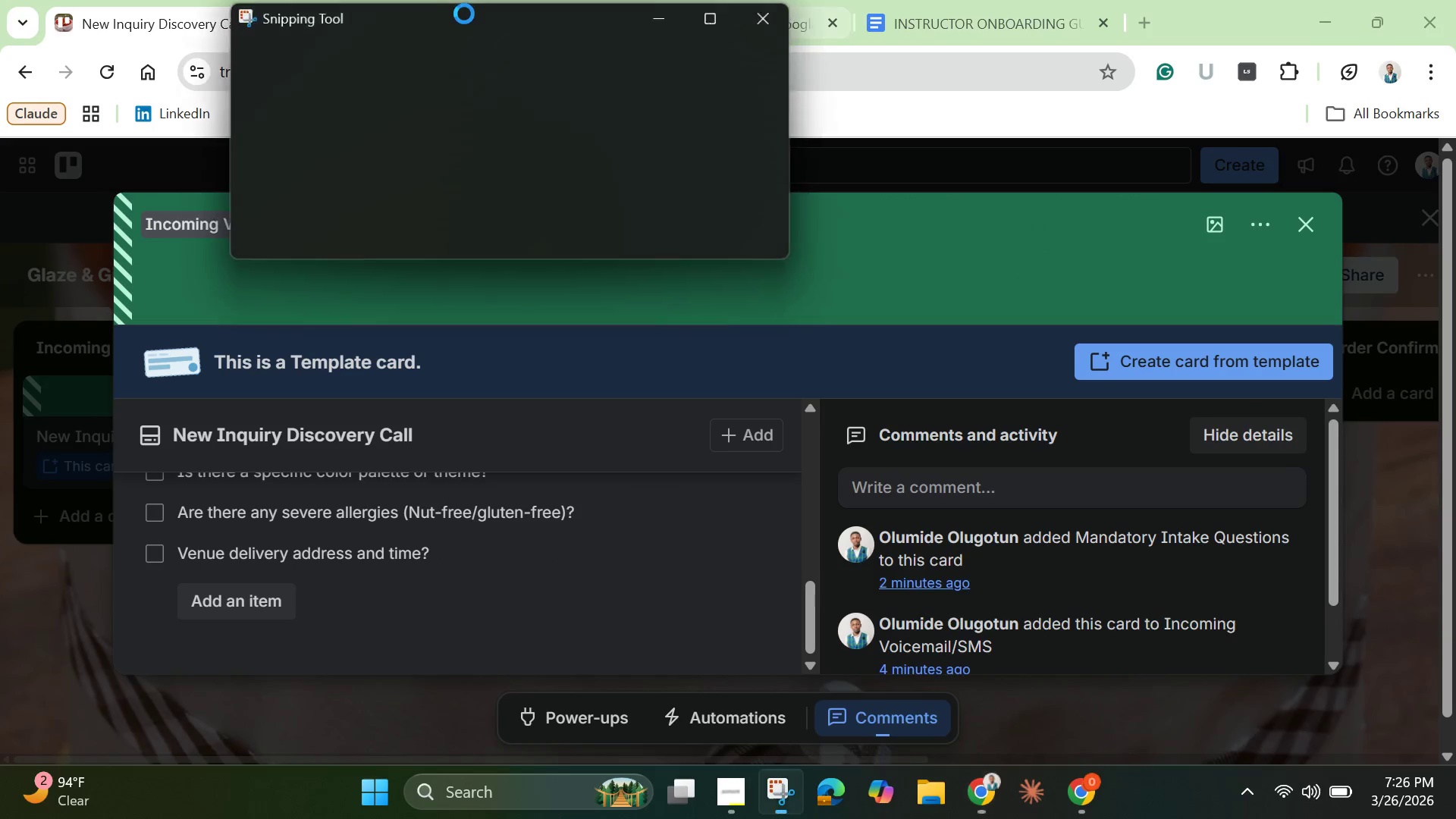 
left_click([455, 16])
 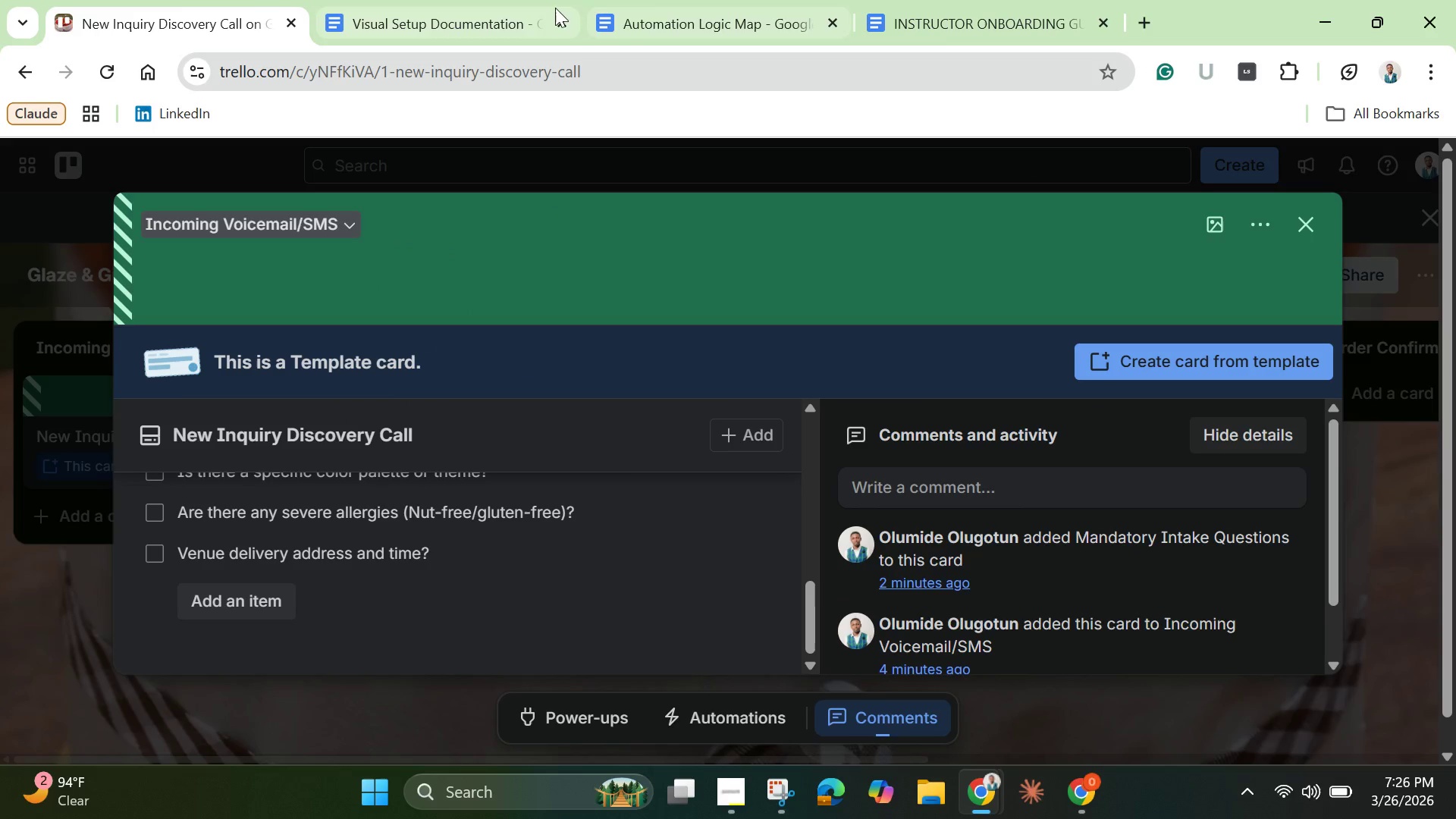 
left_click([460, 14])
 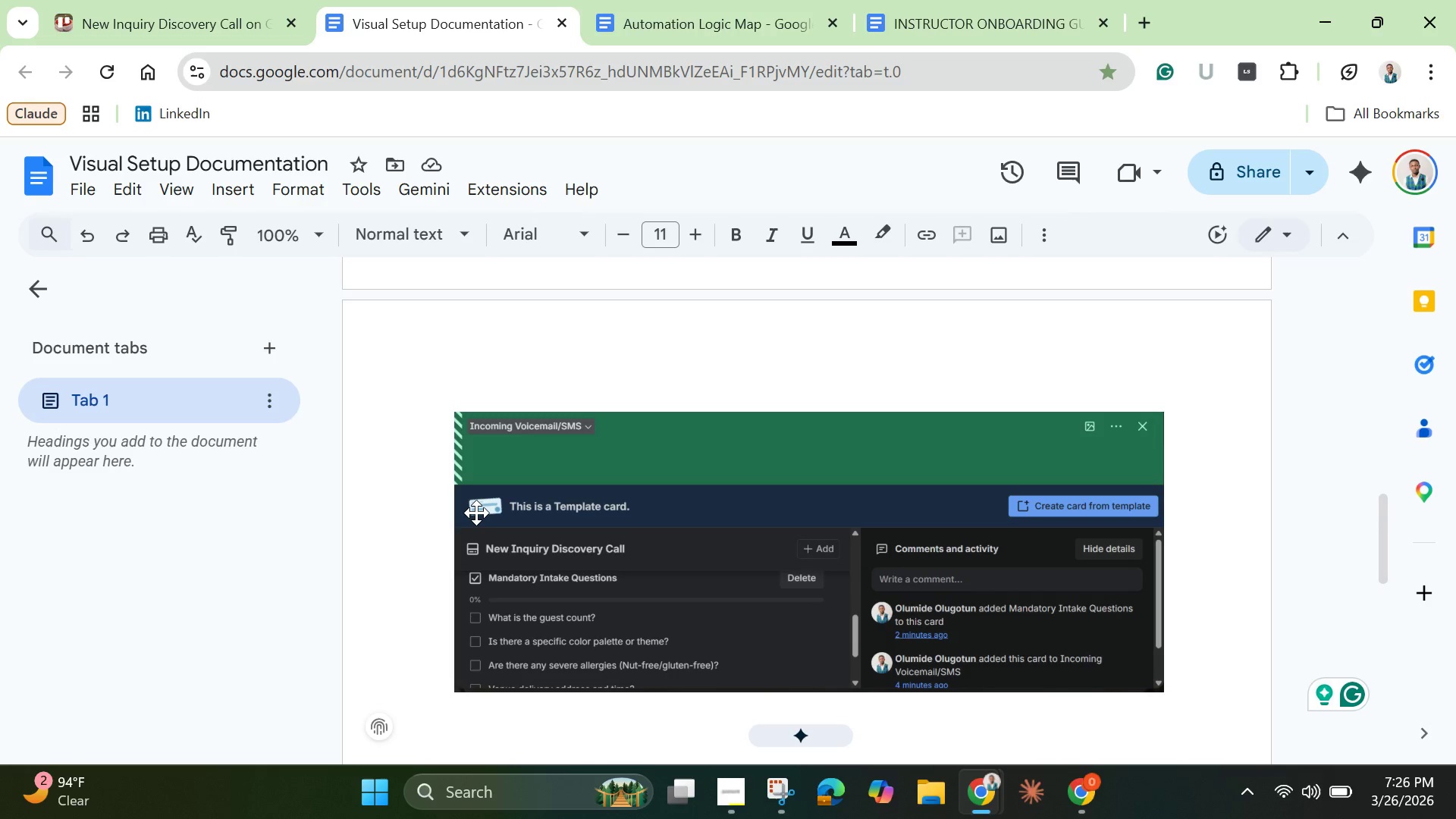 
key(Control+V)
 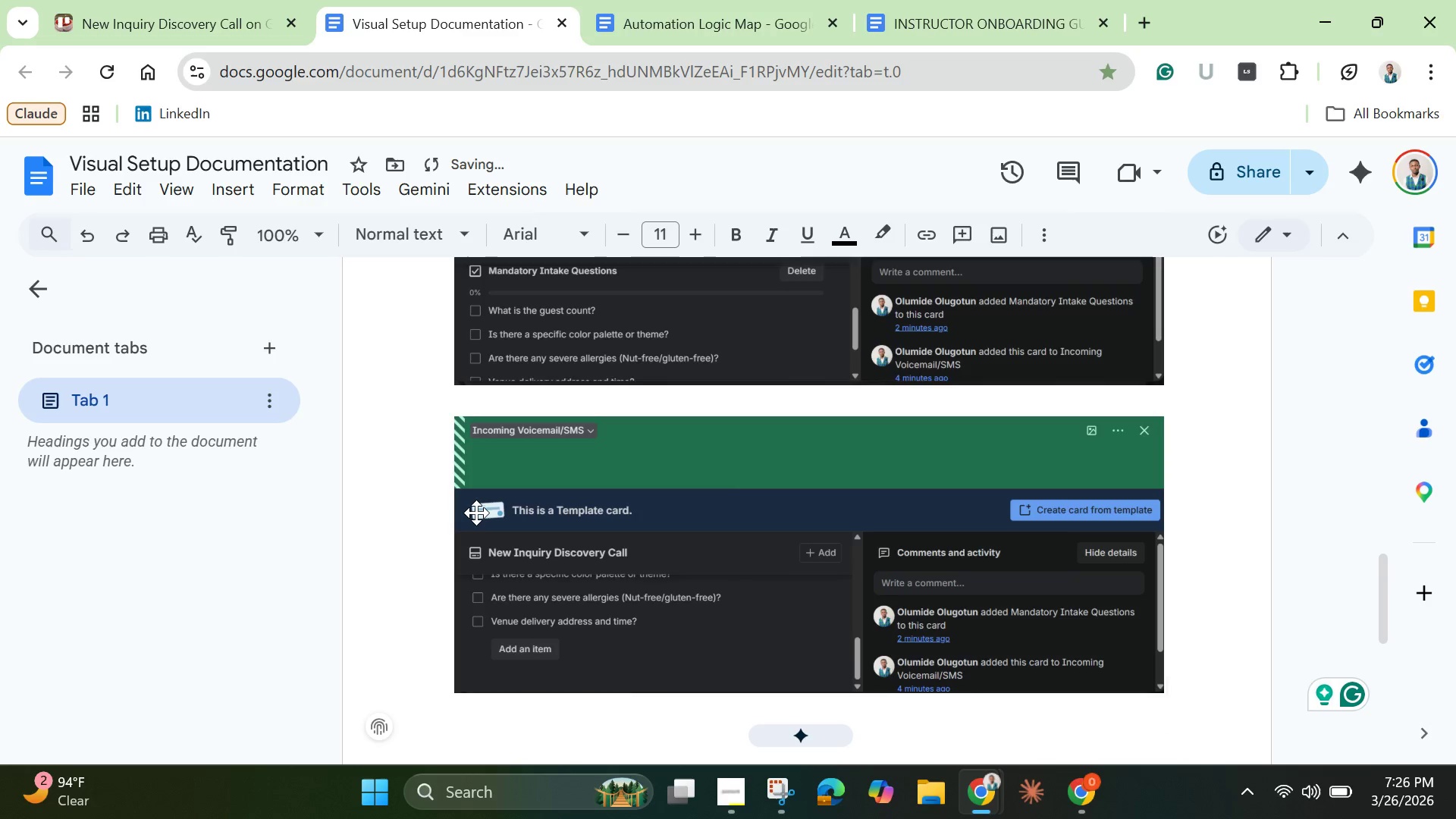 
key(Enter)
 